 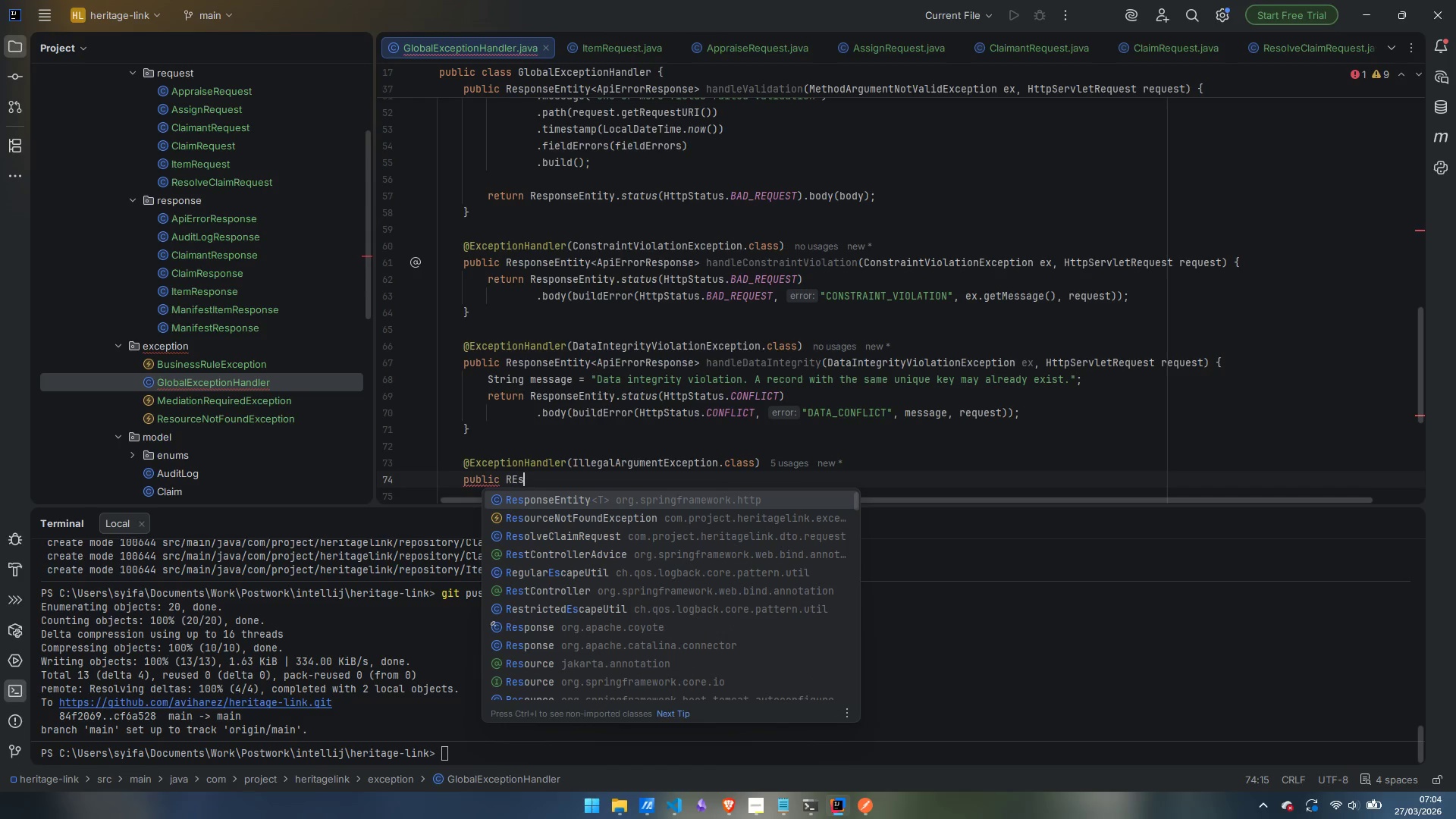 
key(Enter)
 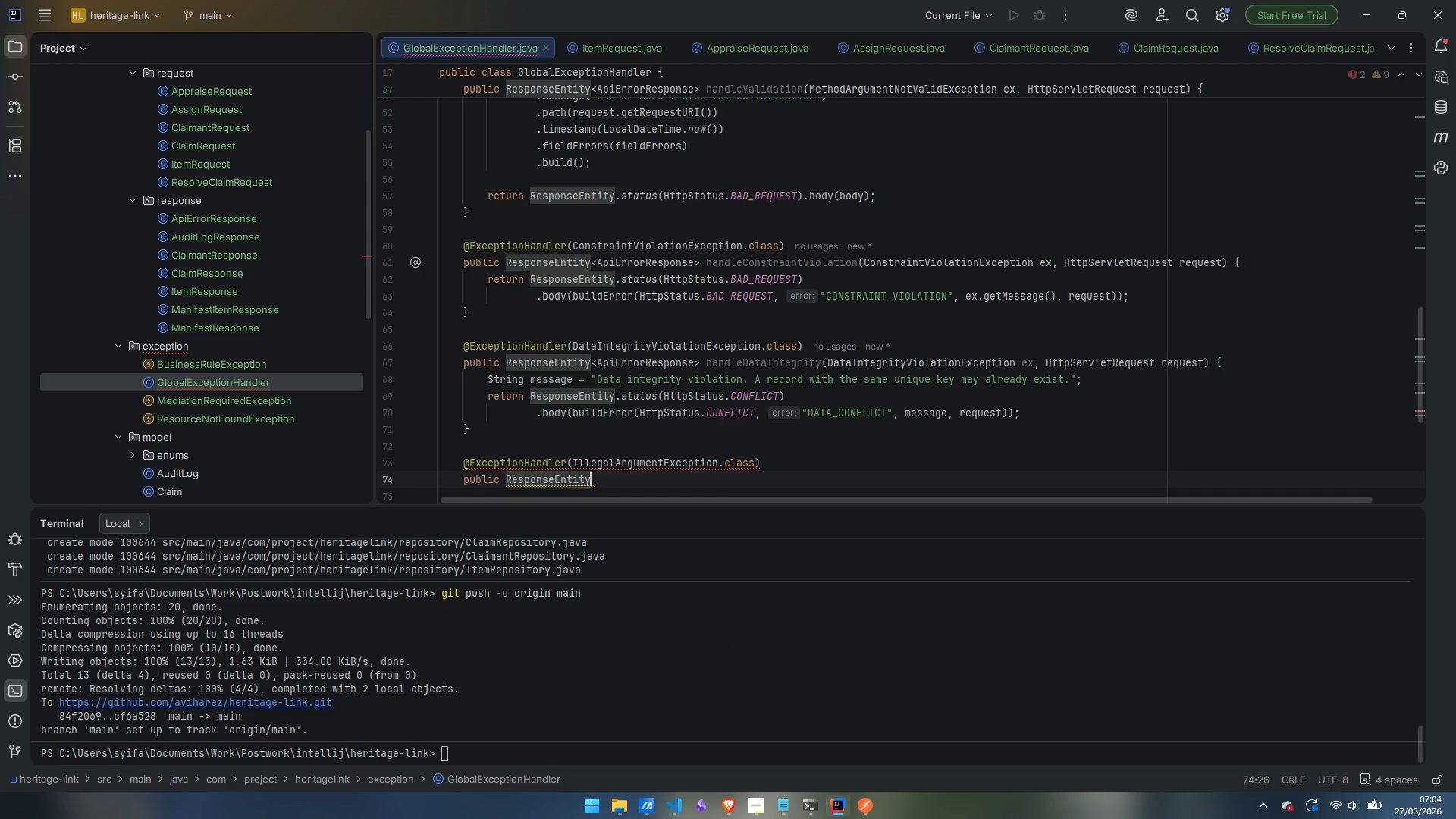 
type(<ApiErr)
 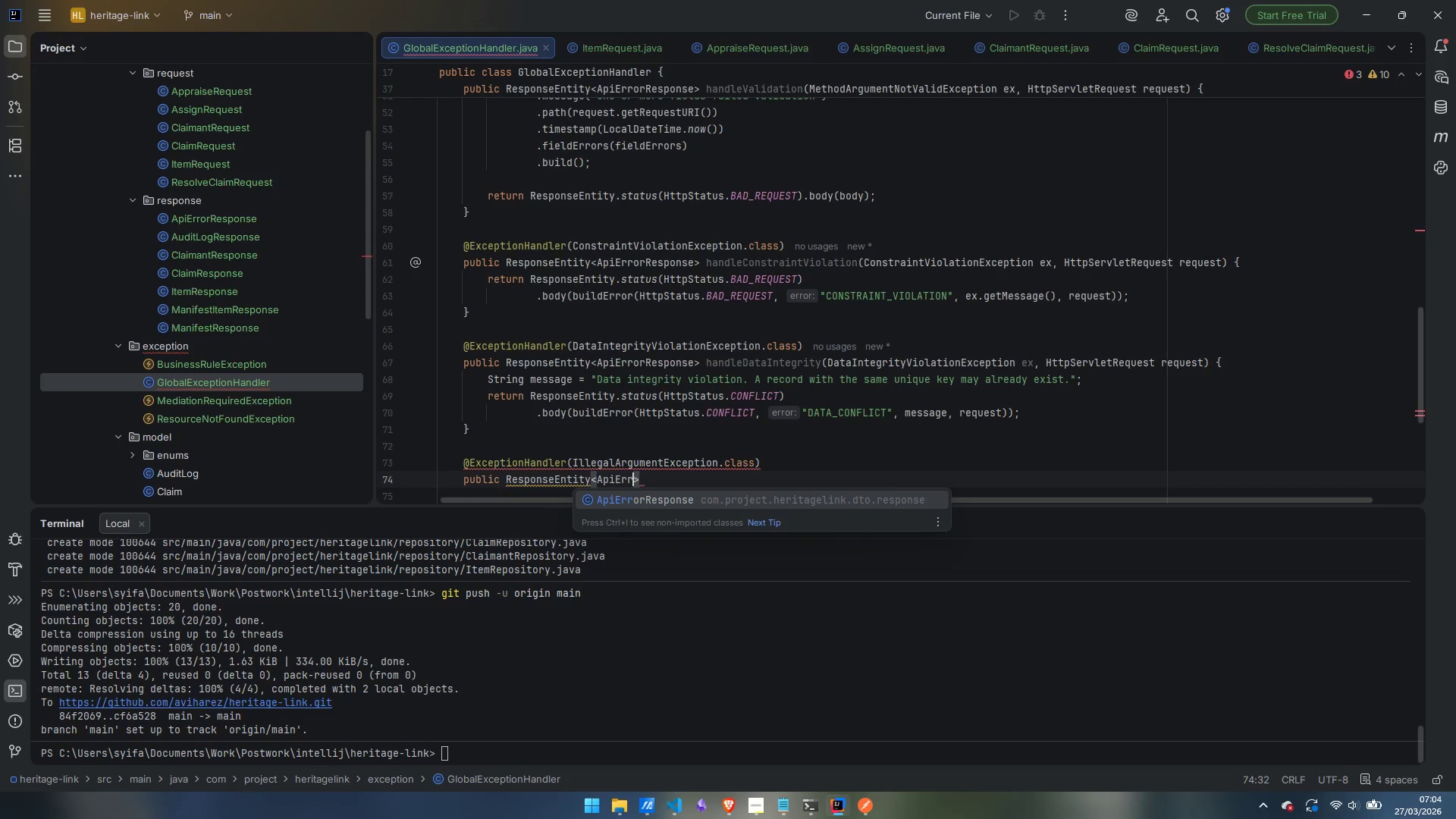 
key(Enter)
 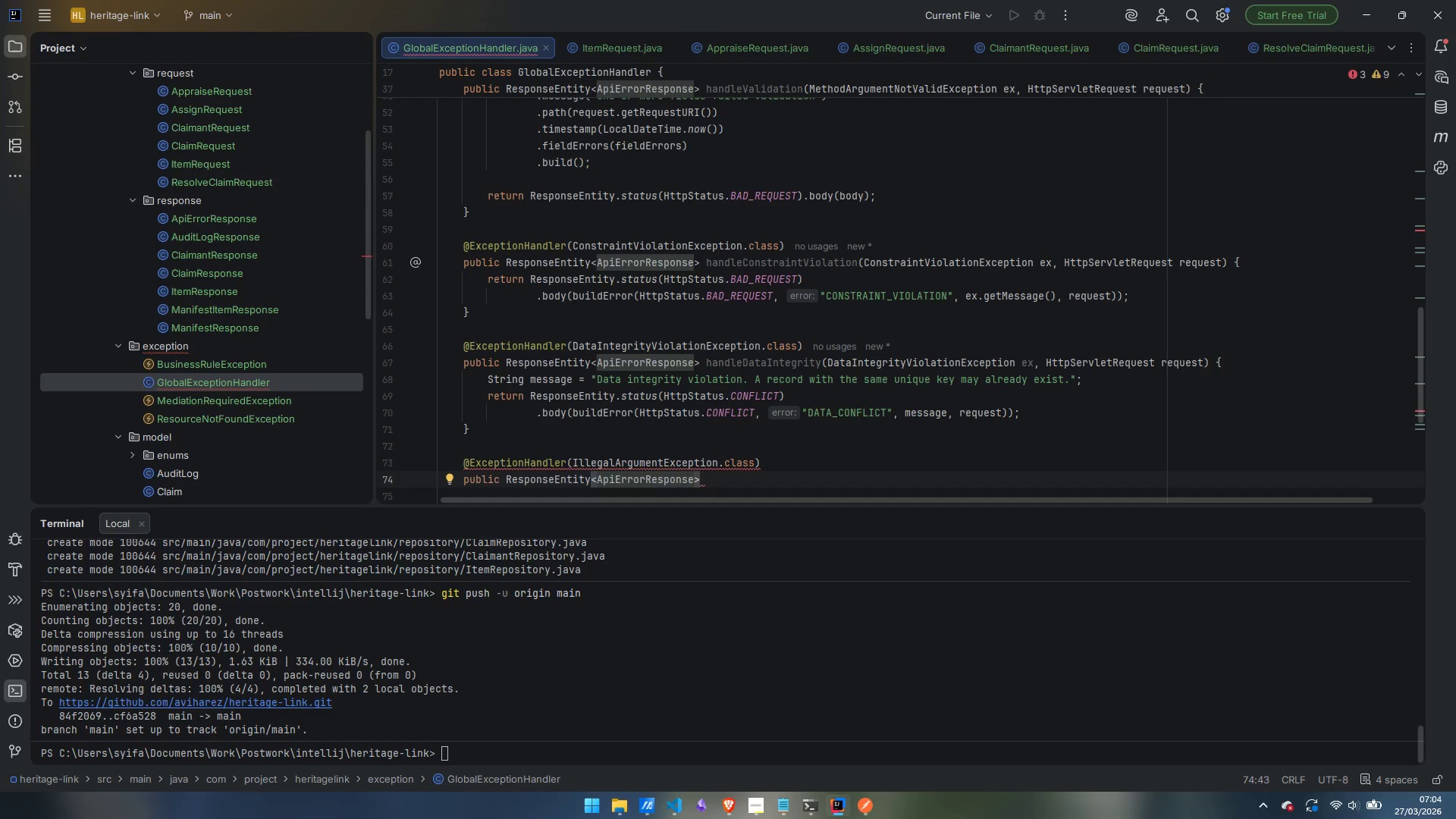 
key(ArrowRight)
 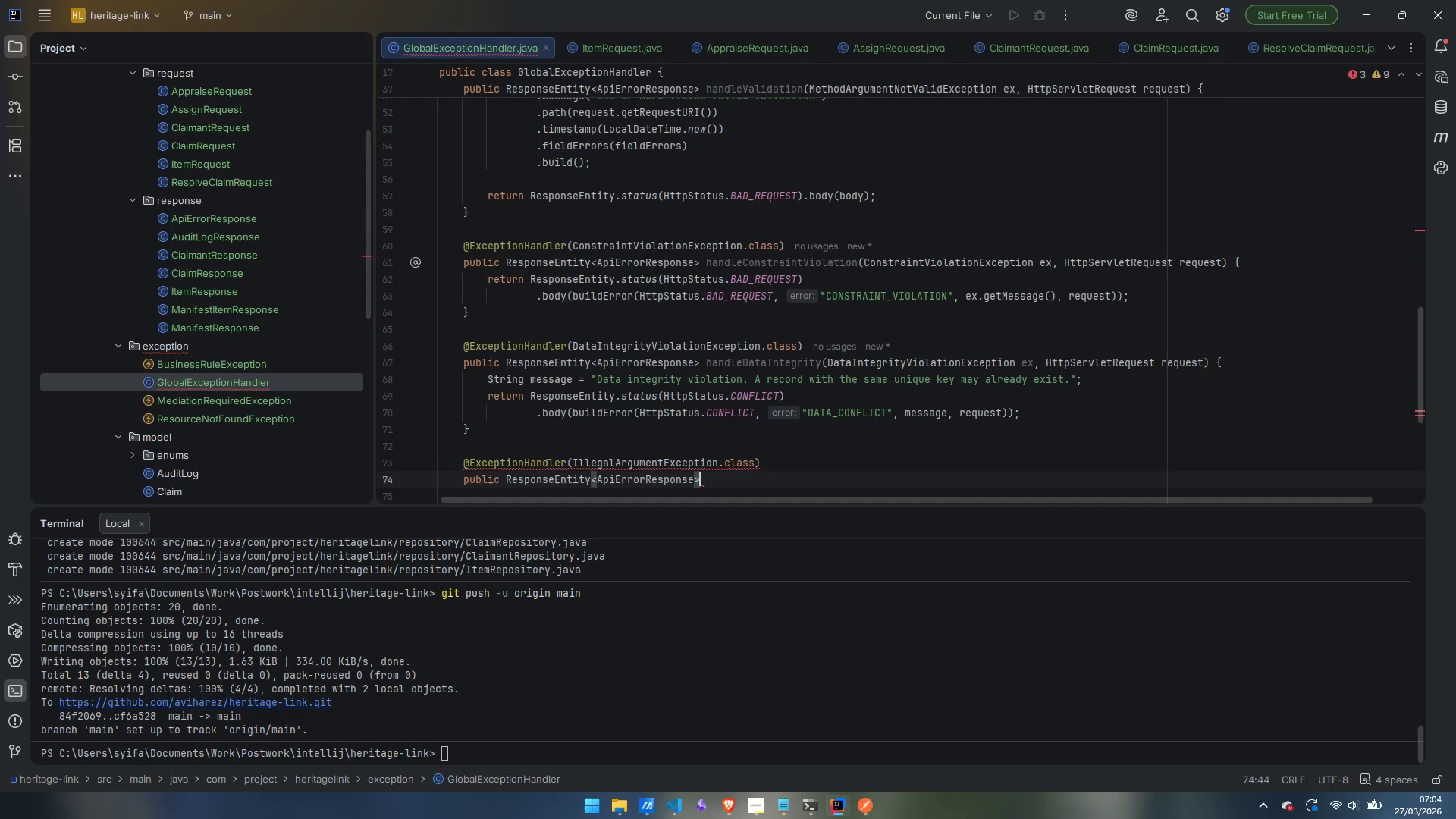 
type( handle)
 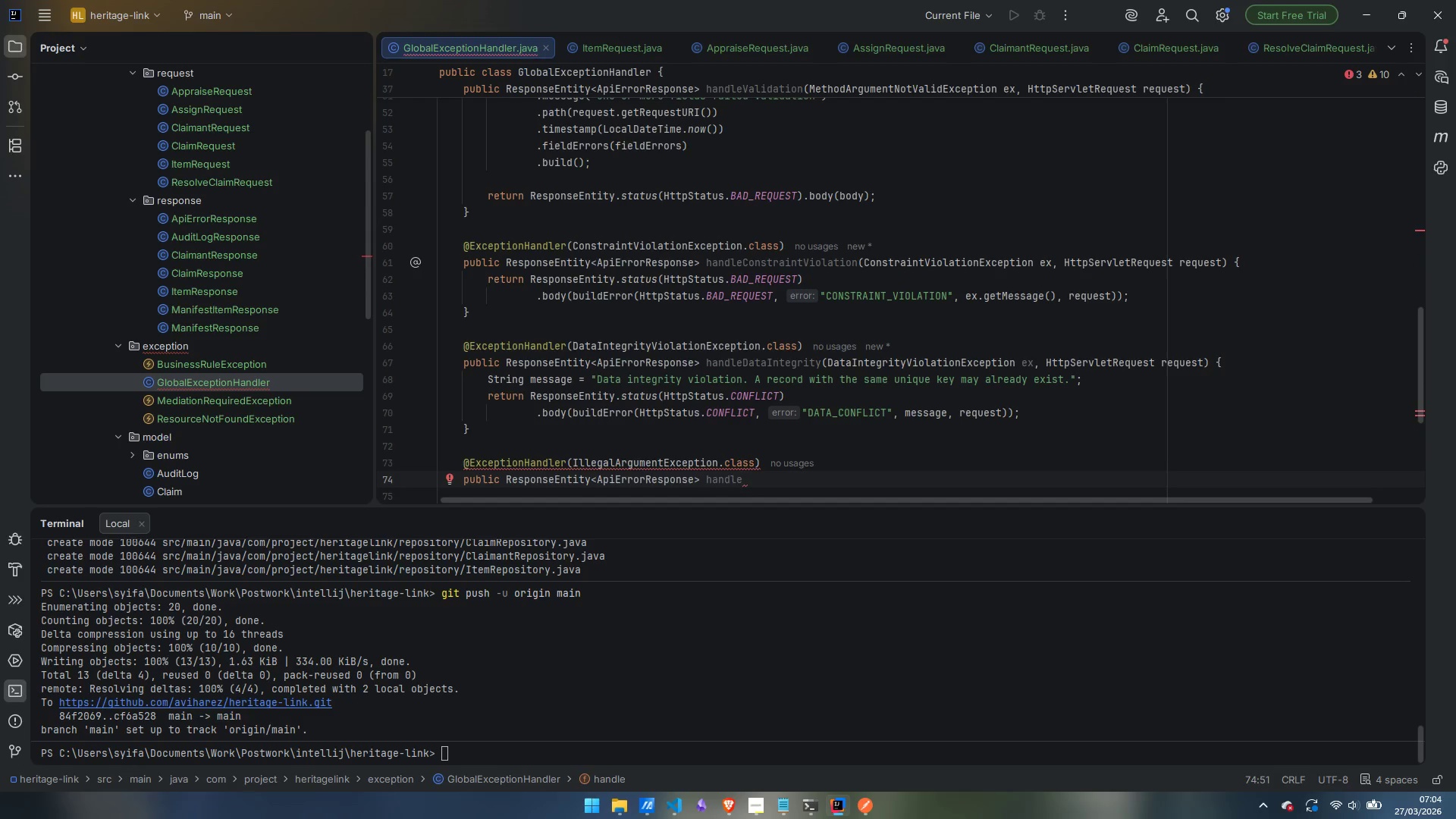 
type(Illegal )
key(Backspace)
type(Argument(Illegal)
 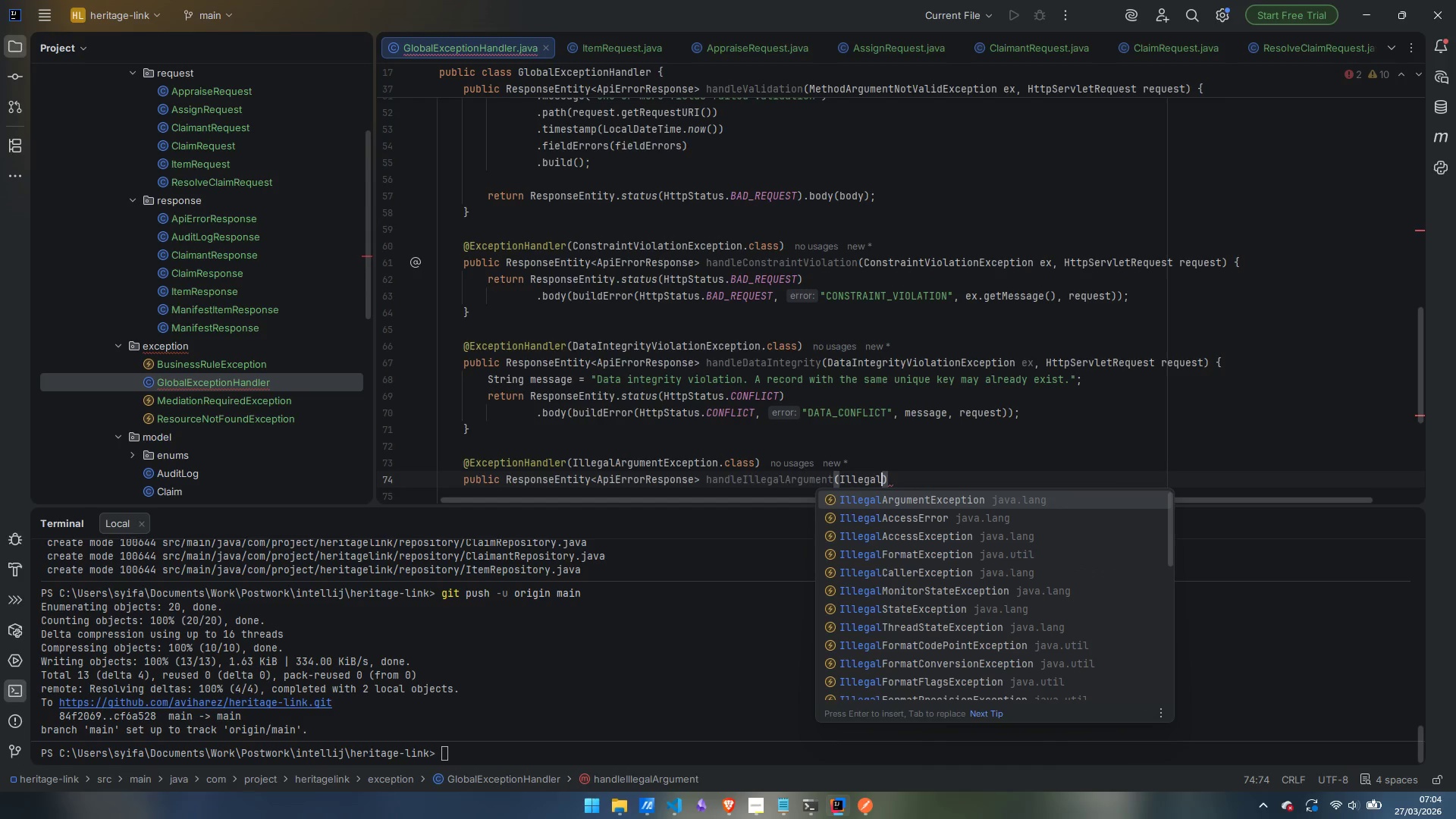 
key(Enter)
 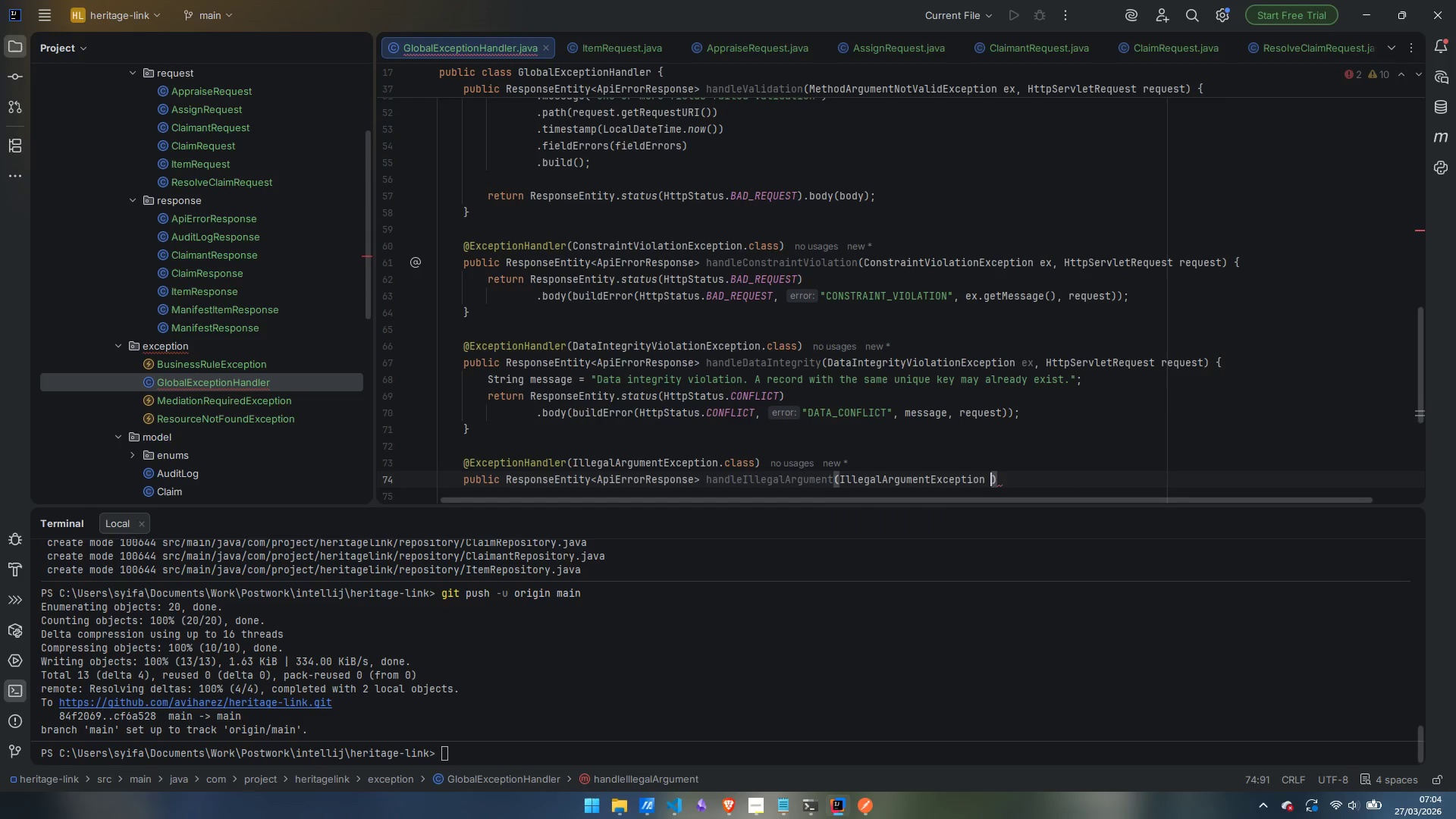 
type( ex, HttpServer)
key(Backspace)
type(l)
key(Backspace)
key(Backspace)
type(letRE)
 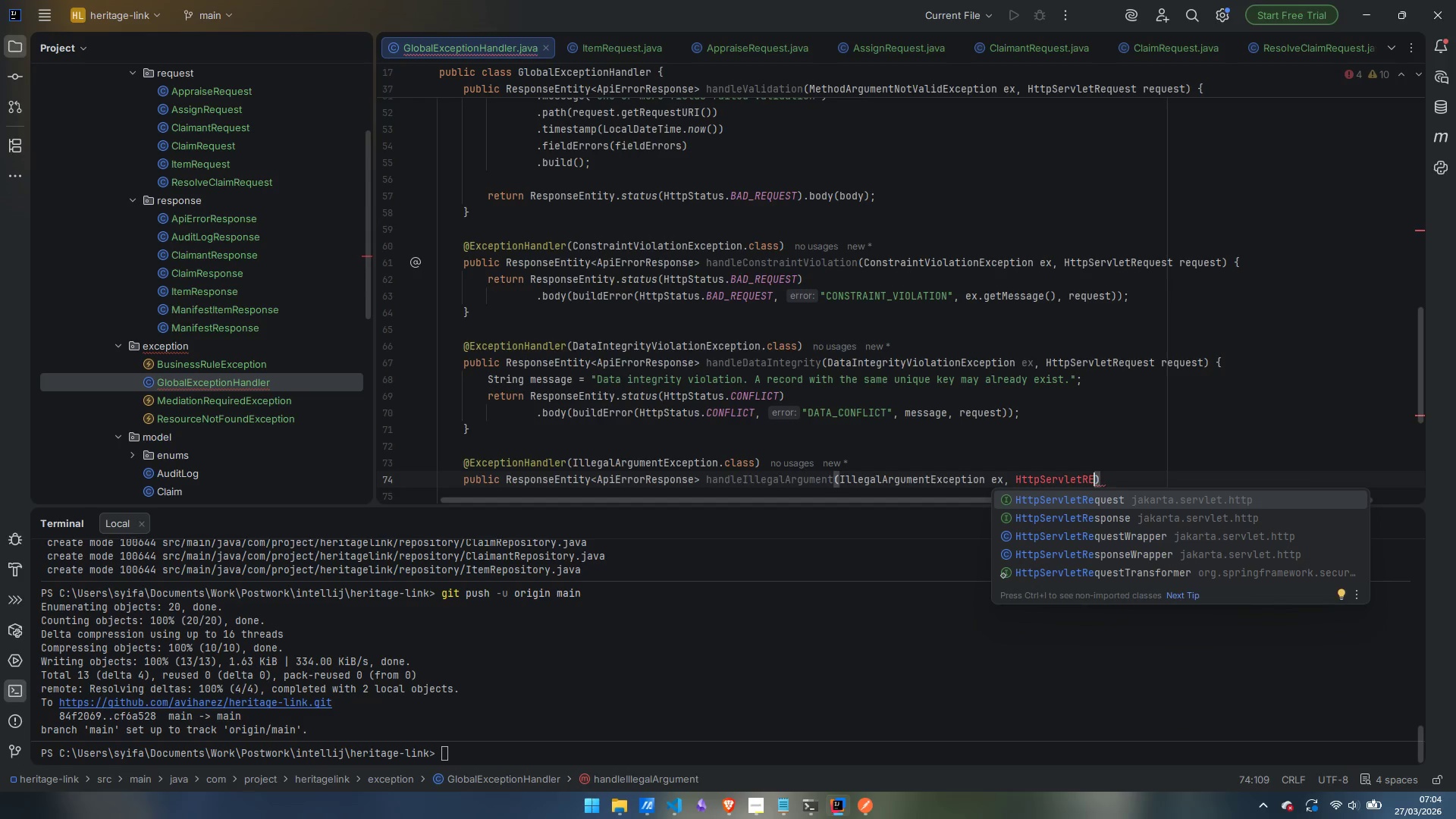 
key(Enter)
 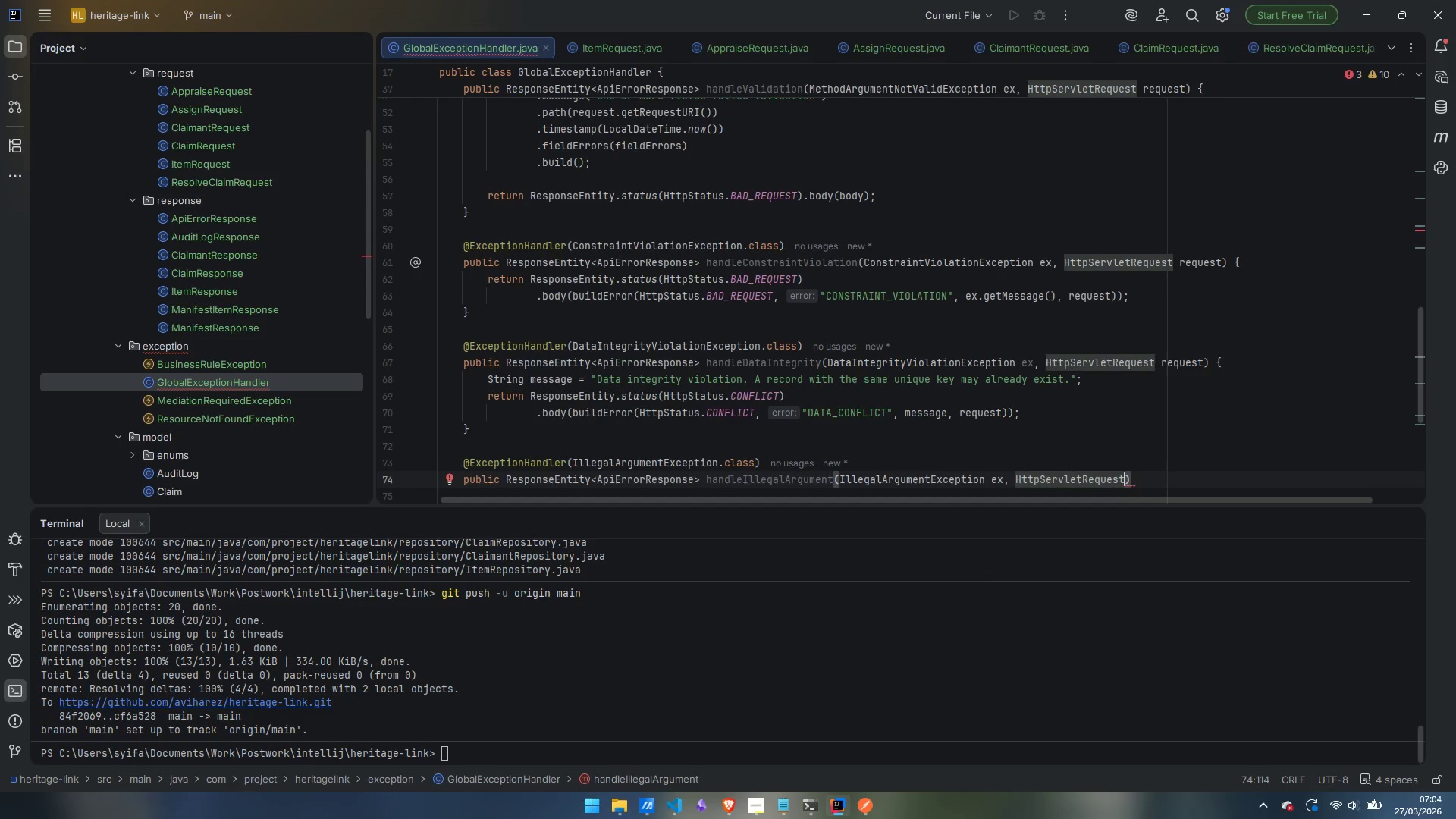 
wait(6.2)
 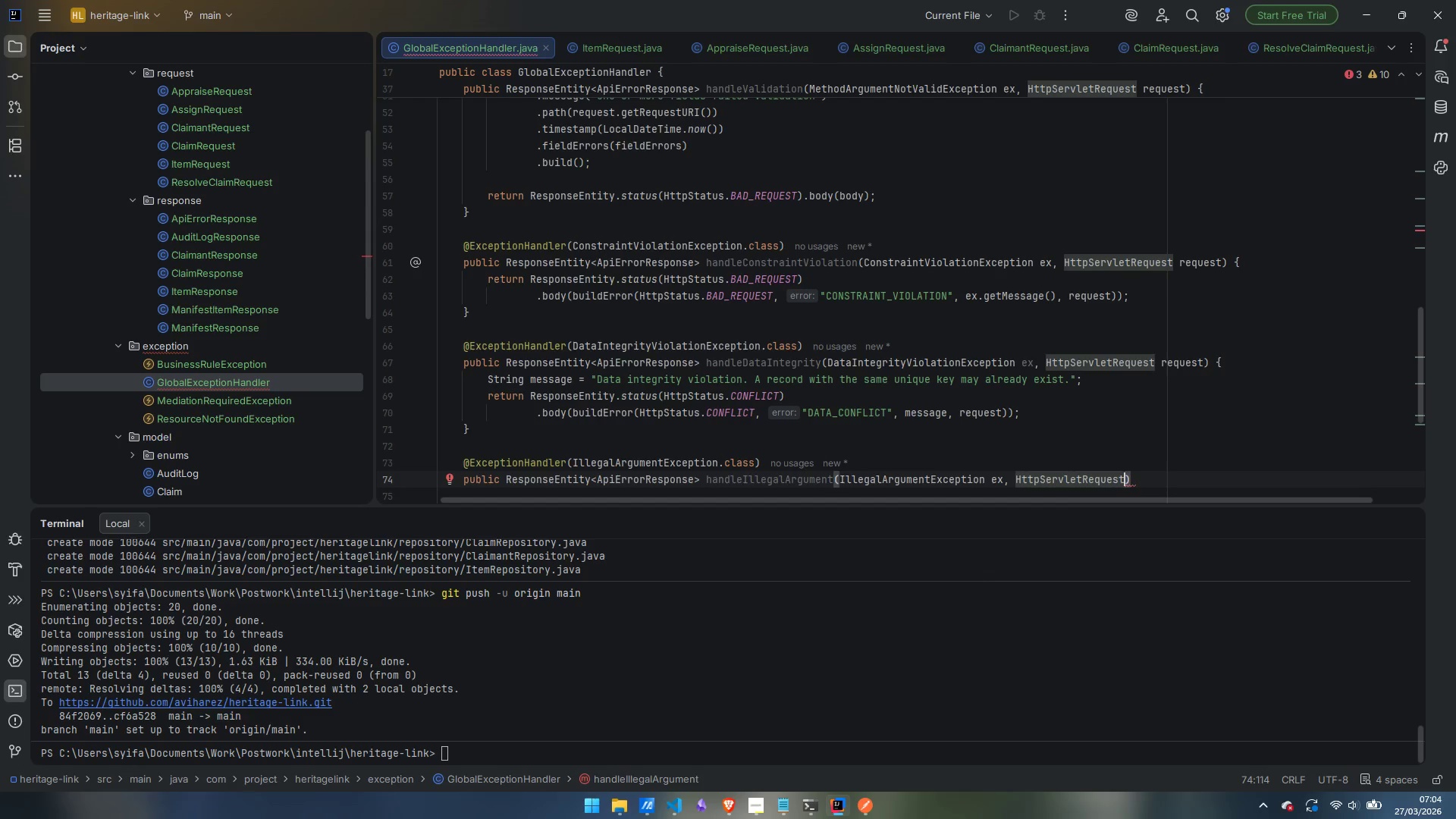 
type( request)
 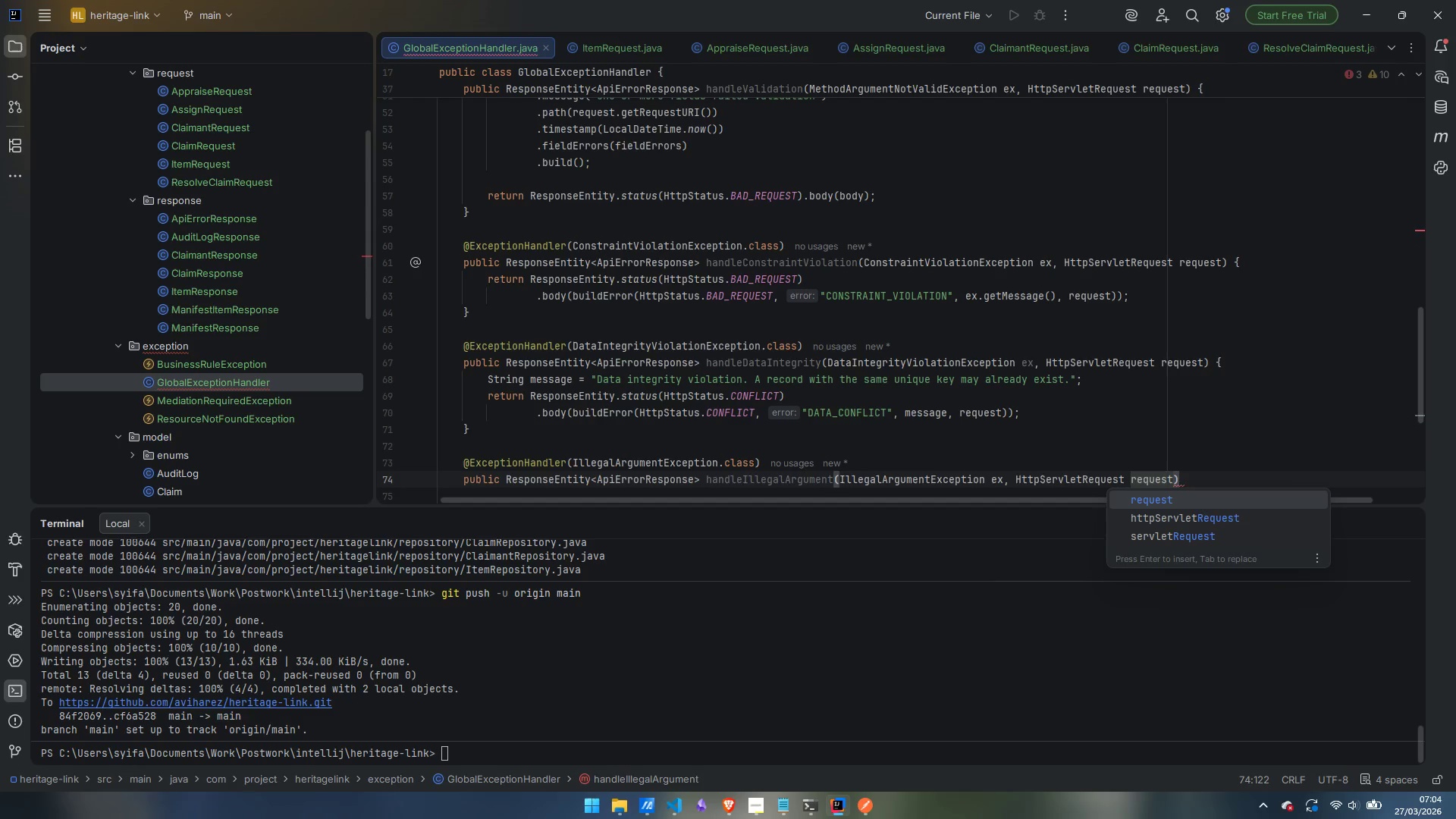 
key(ArrowRight)
 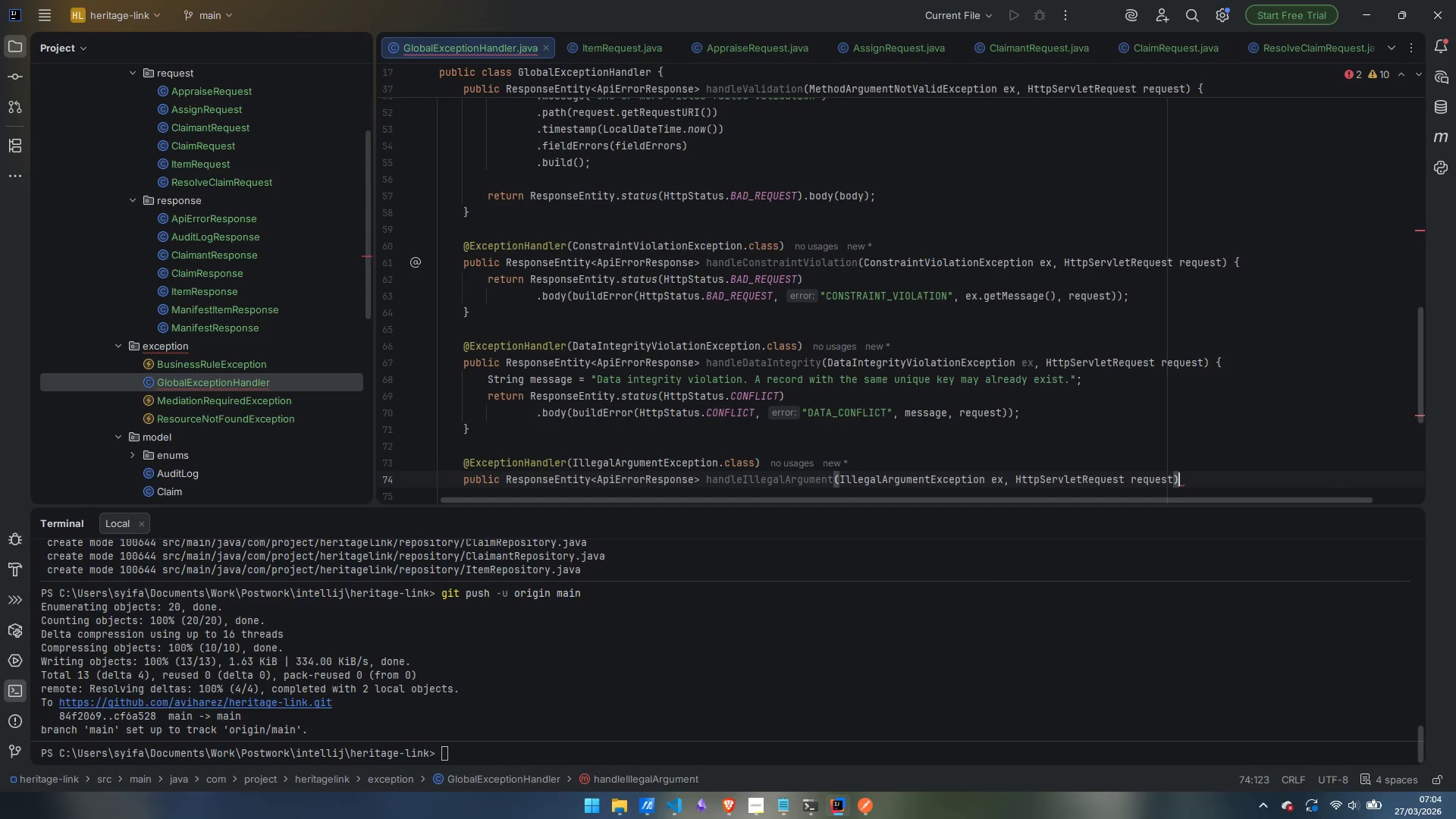 
key(Space)
 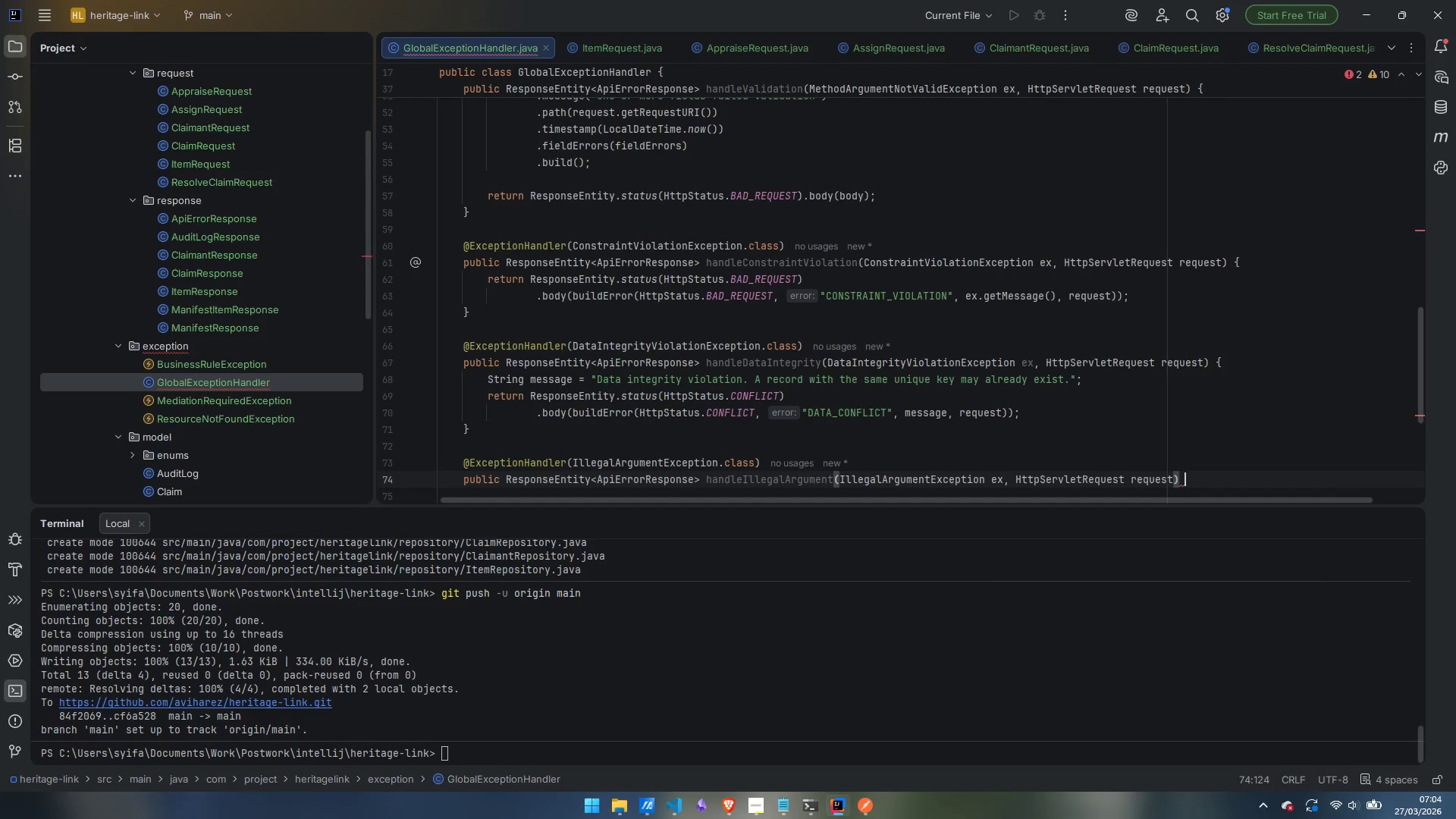 
key(Shift+BracketLeft)
 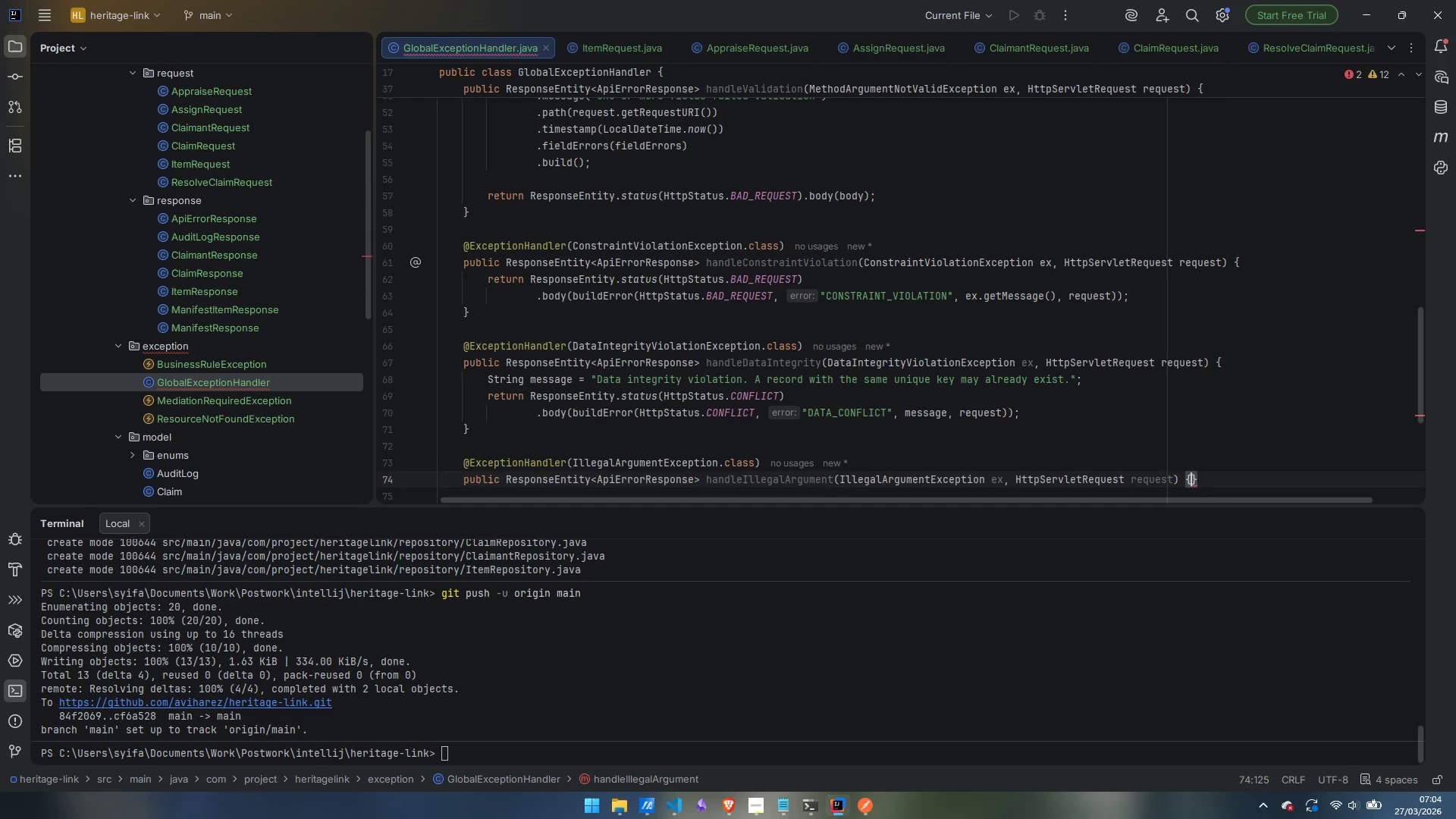 
key(Enter)
 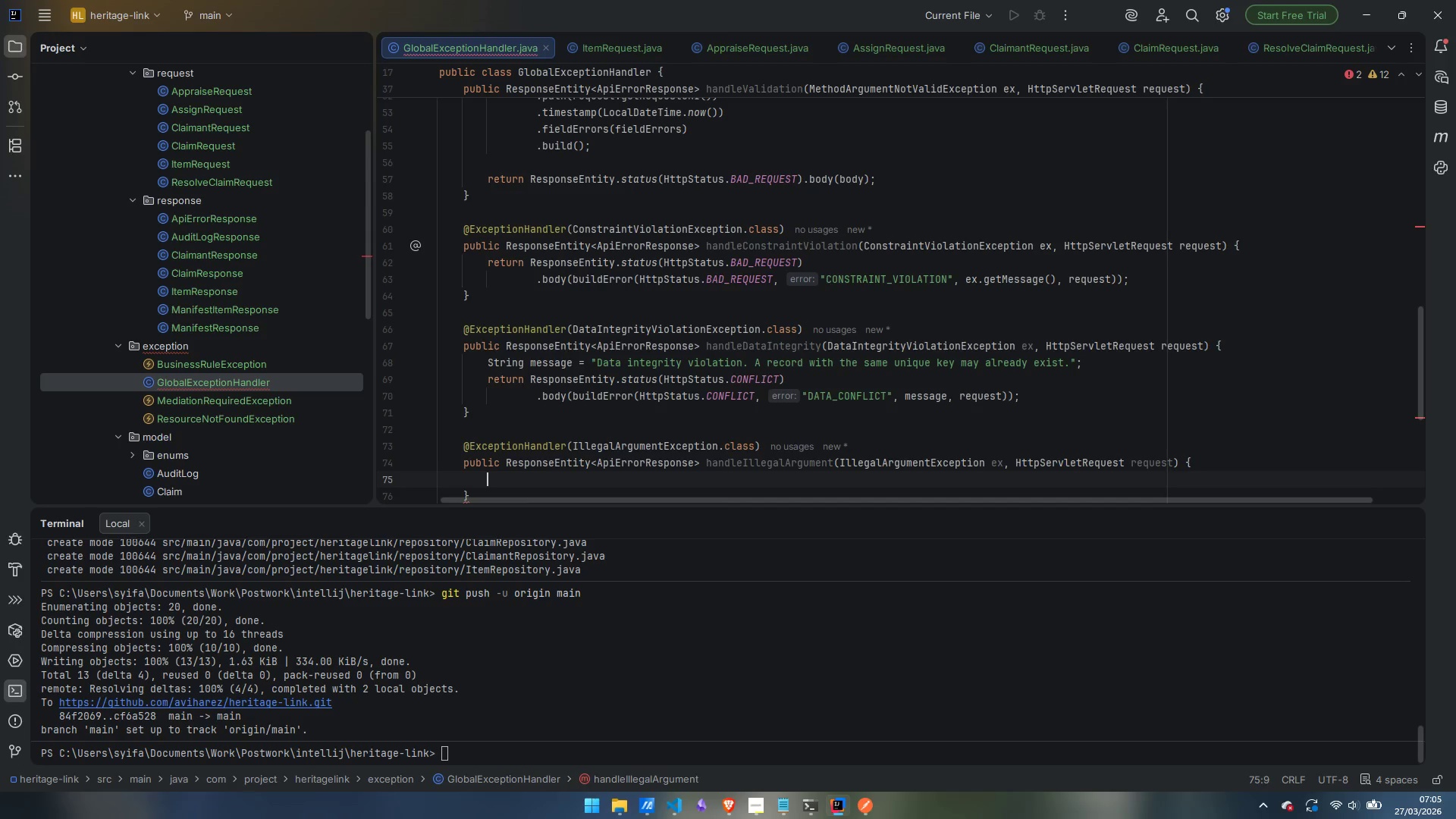 
wait(25.08)
 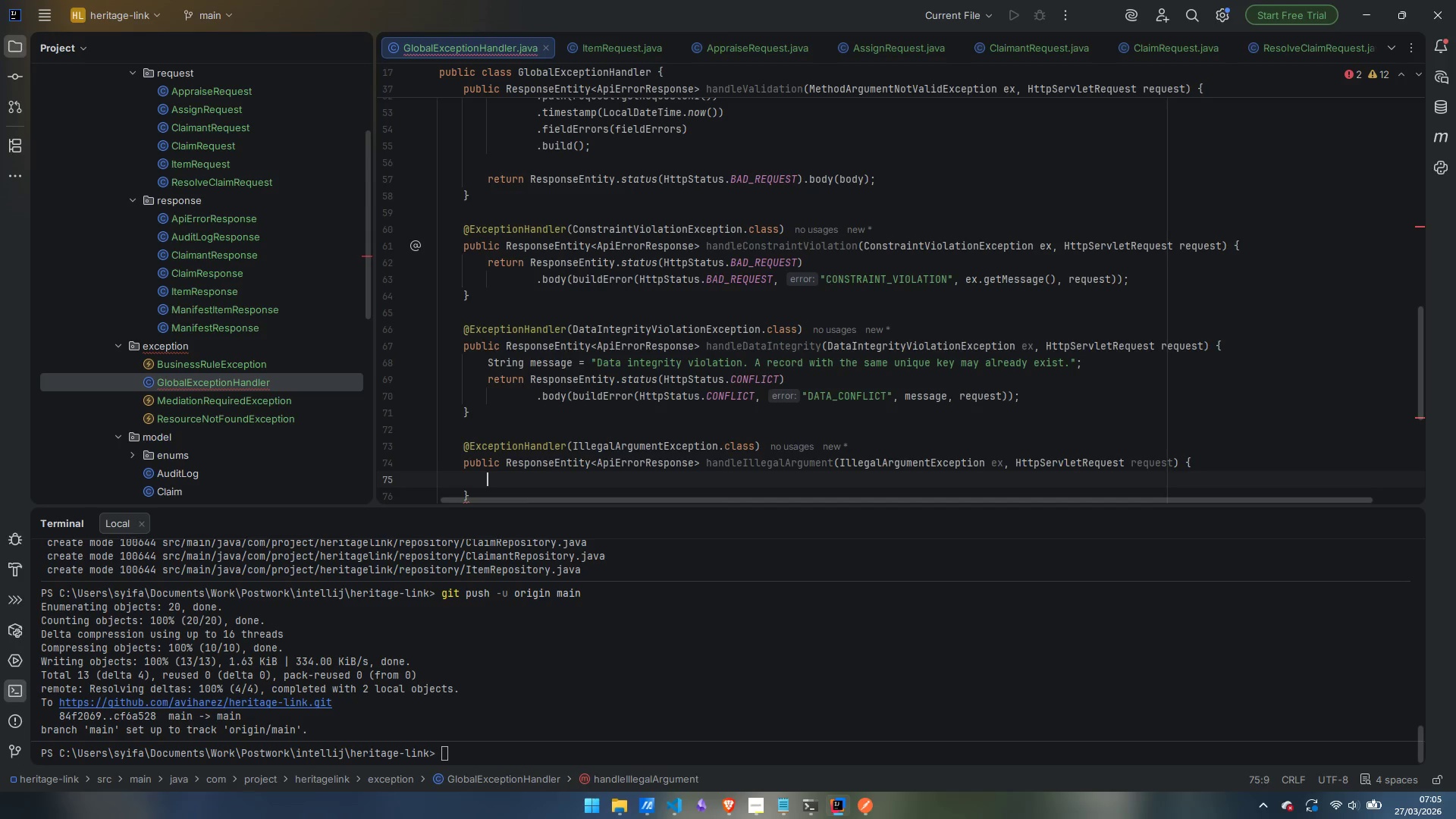 
type(return )
 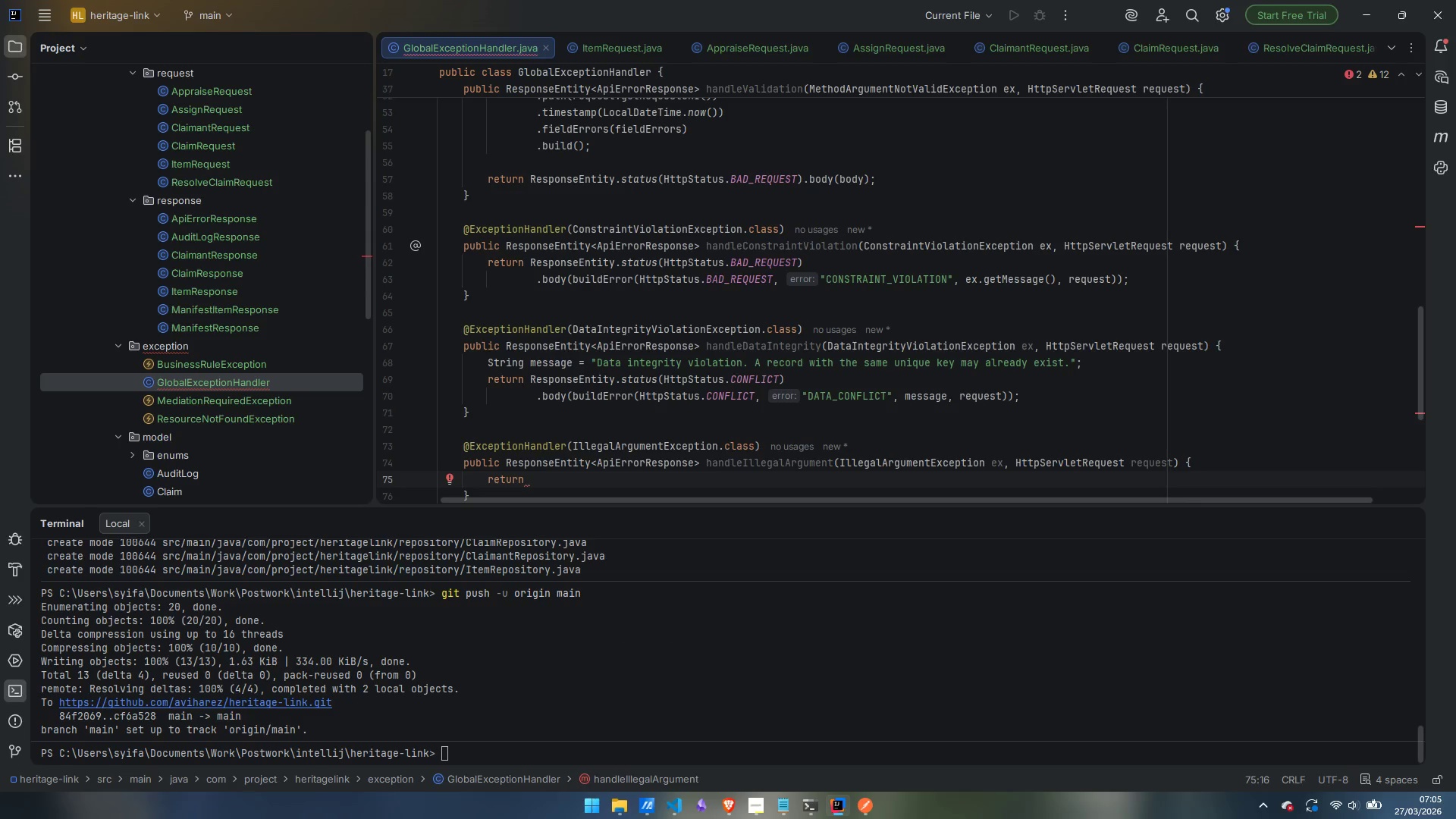 
type(ResponseEntity.stat)
 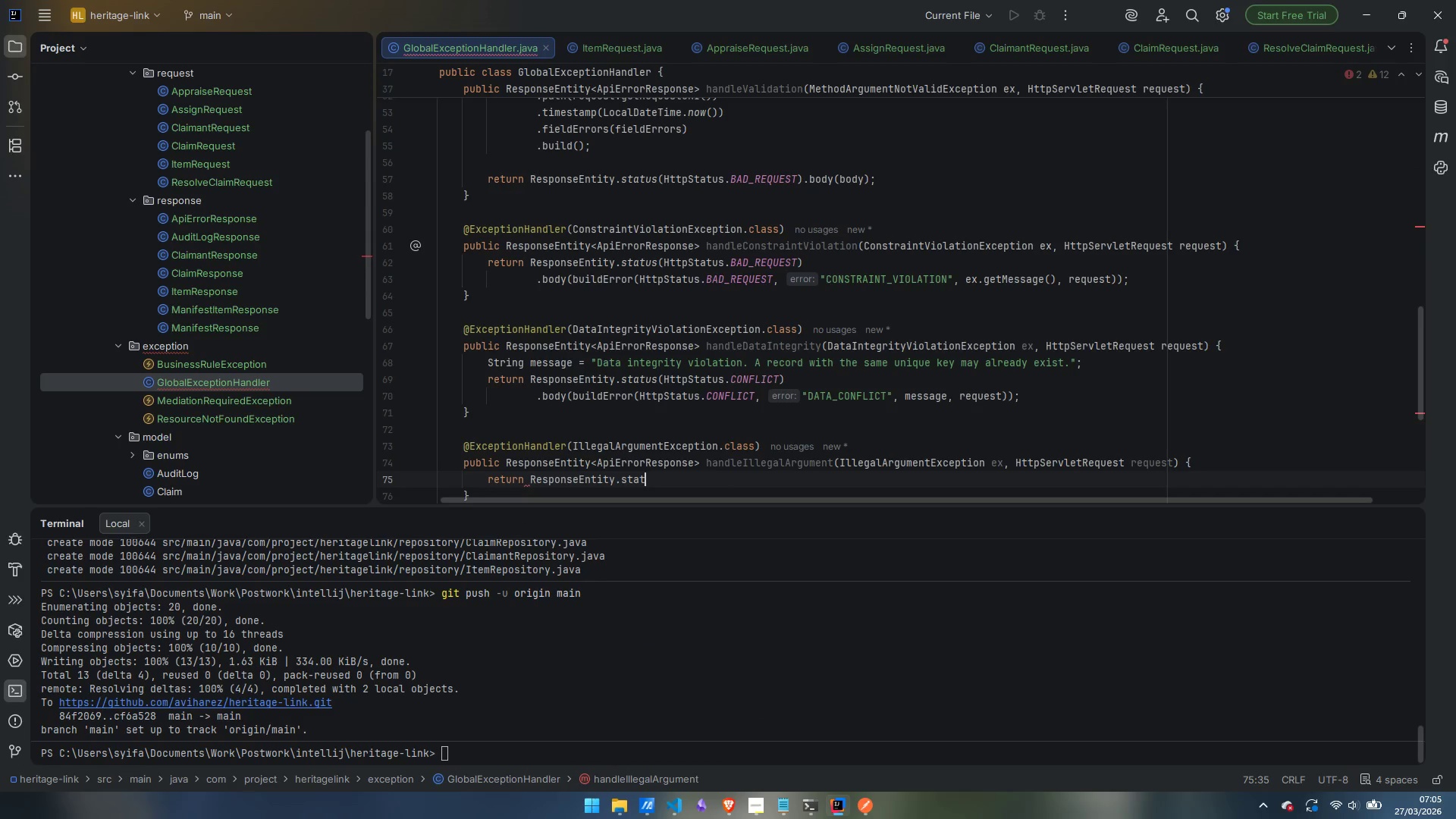 
 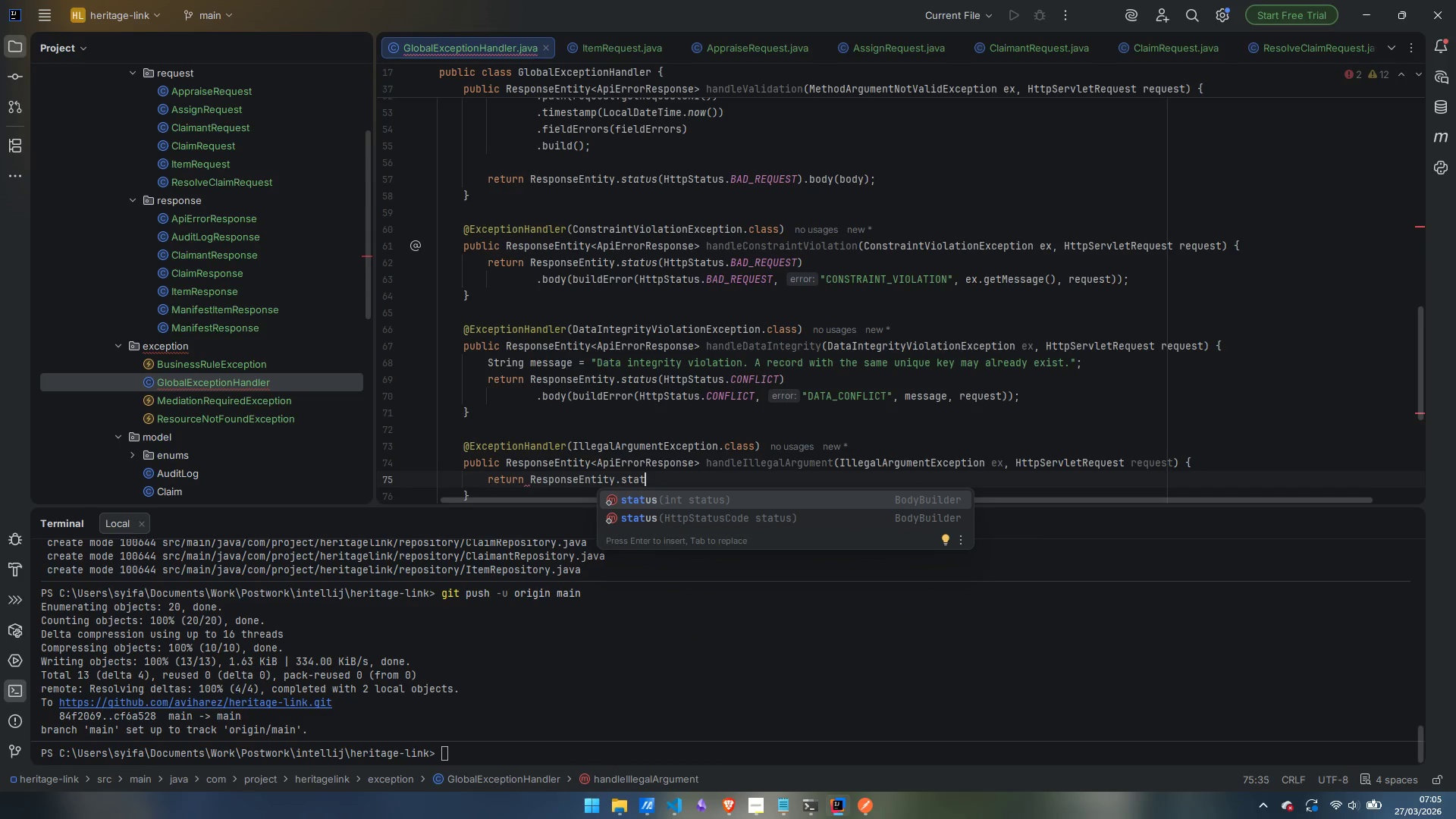 
key(Enter)
 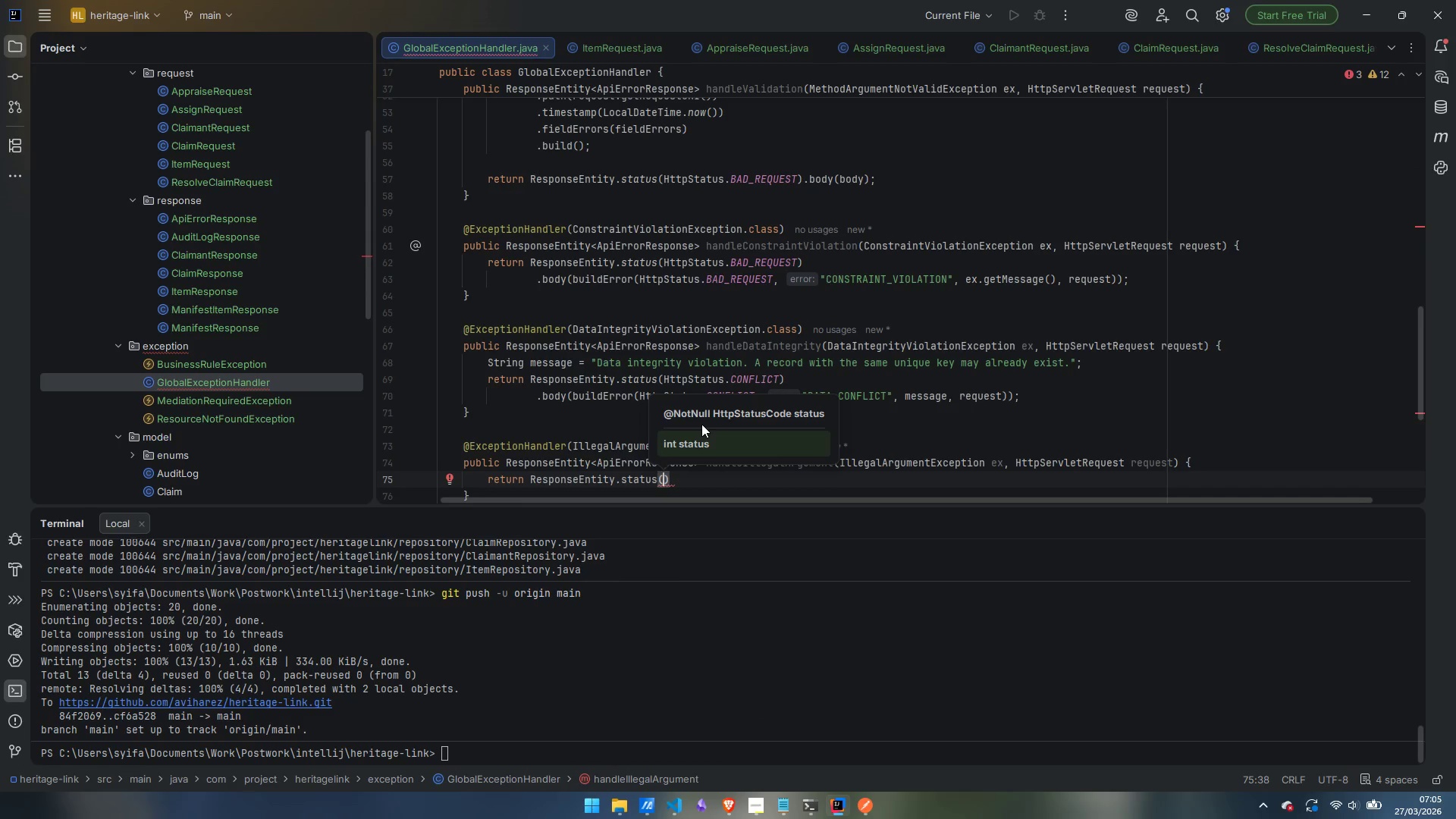 
type(HttpStatus.BAD)
 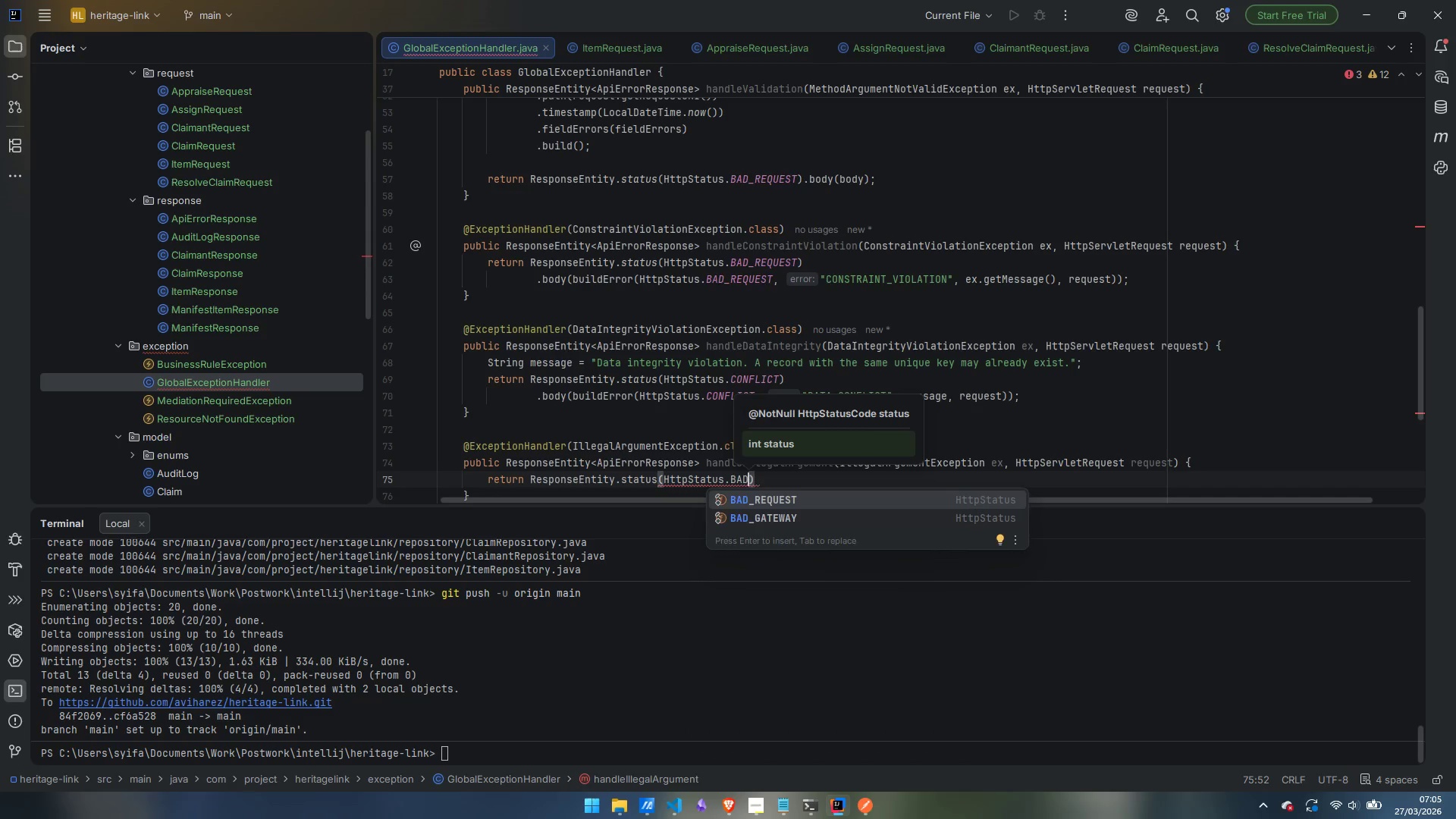 
key(Enter)
 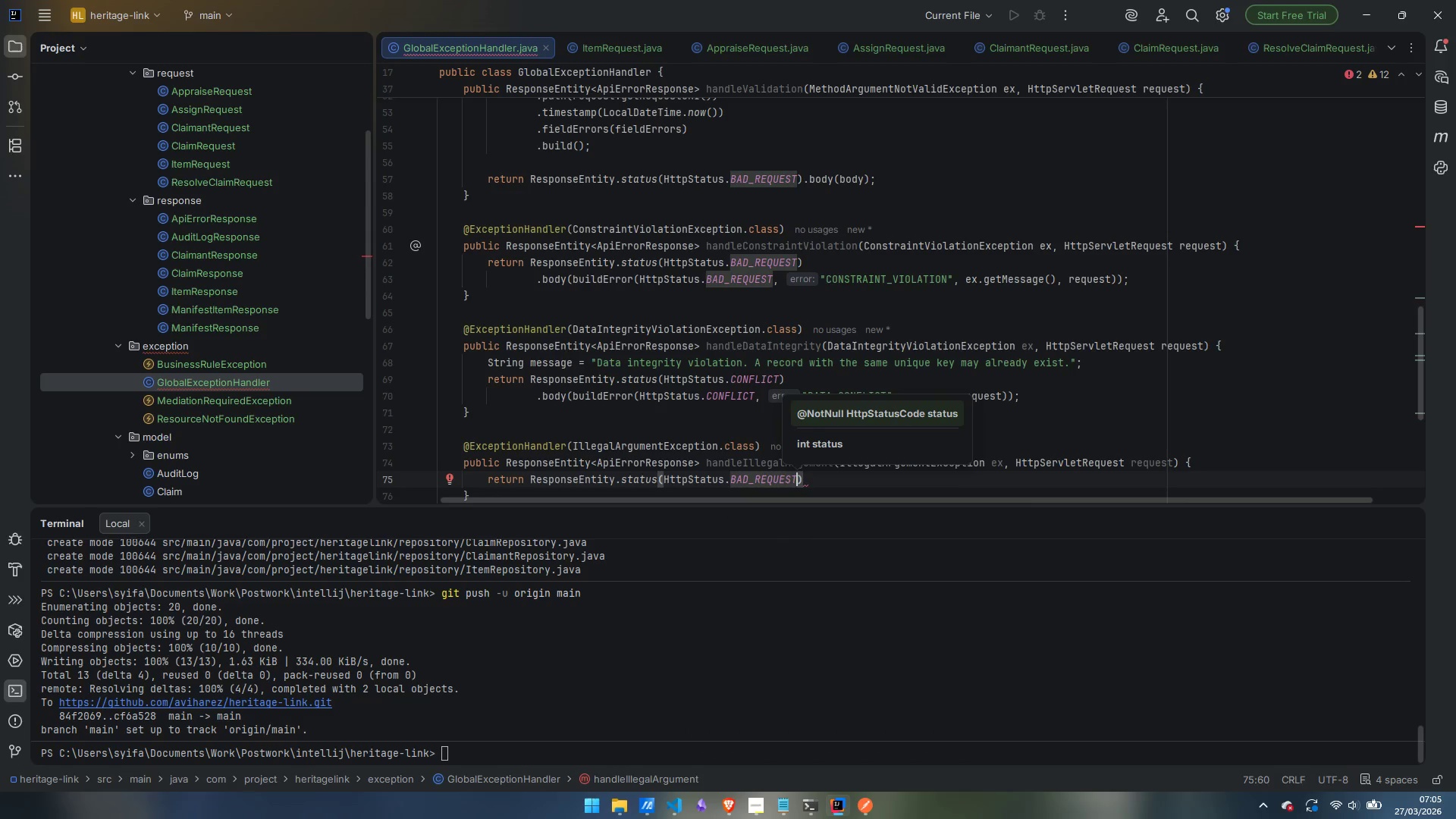 
key(ArrowRight)
 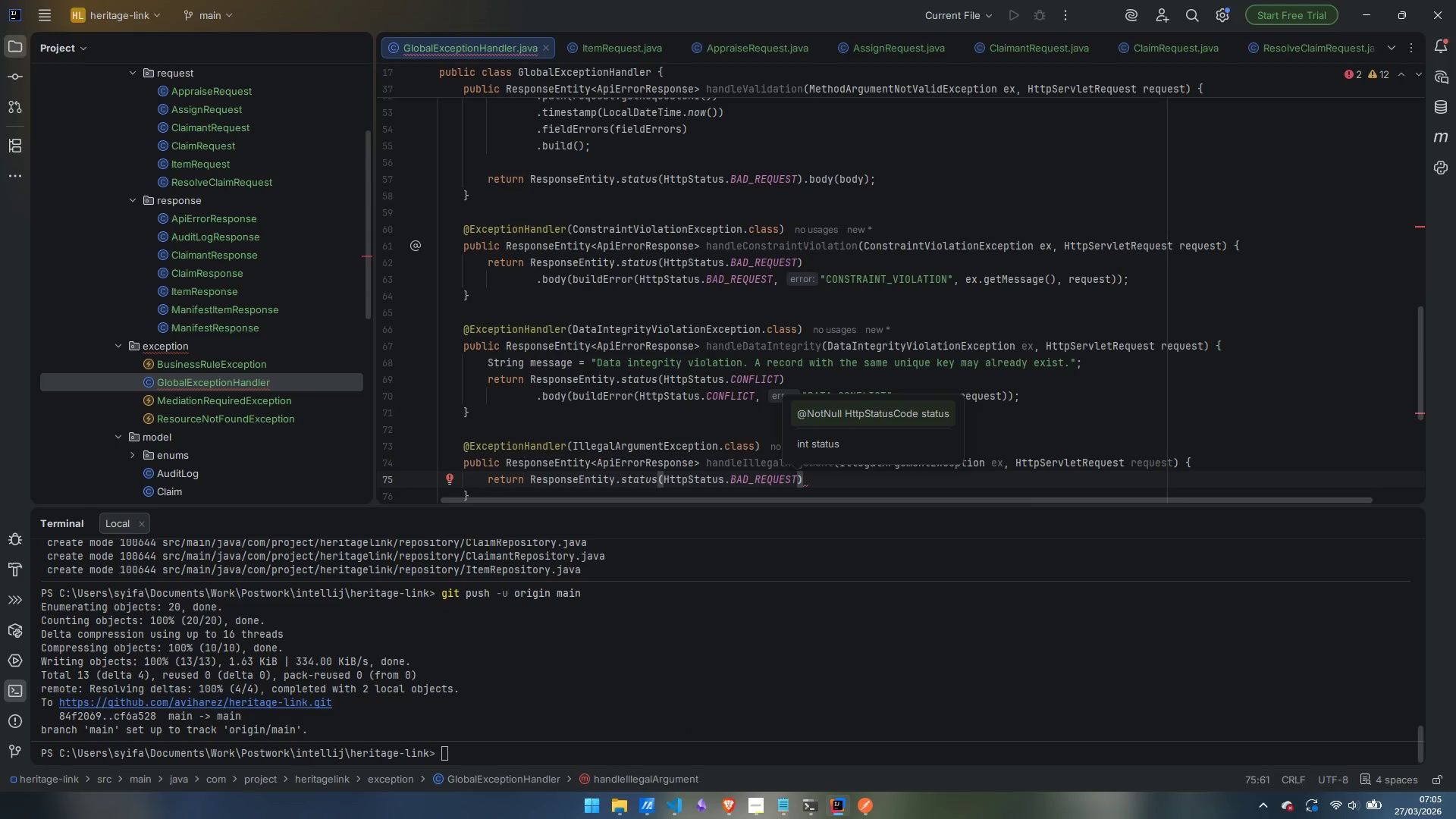 
key(Enter)
 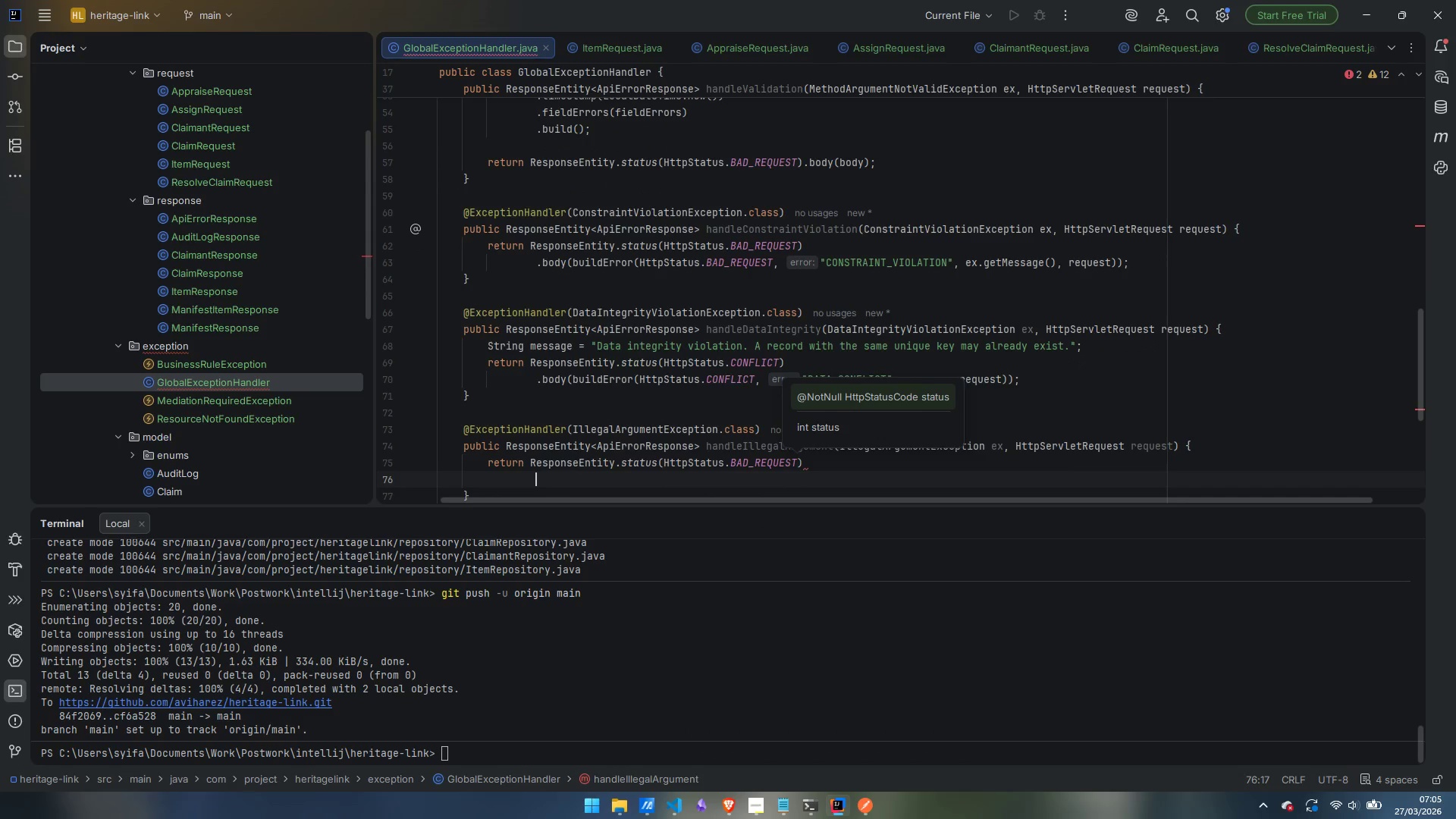 
type(.body)
 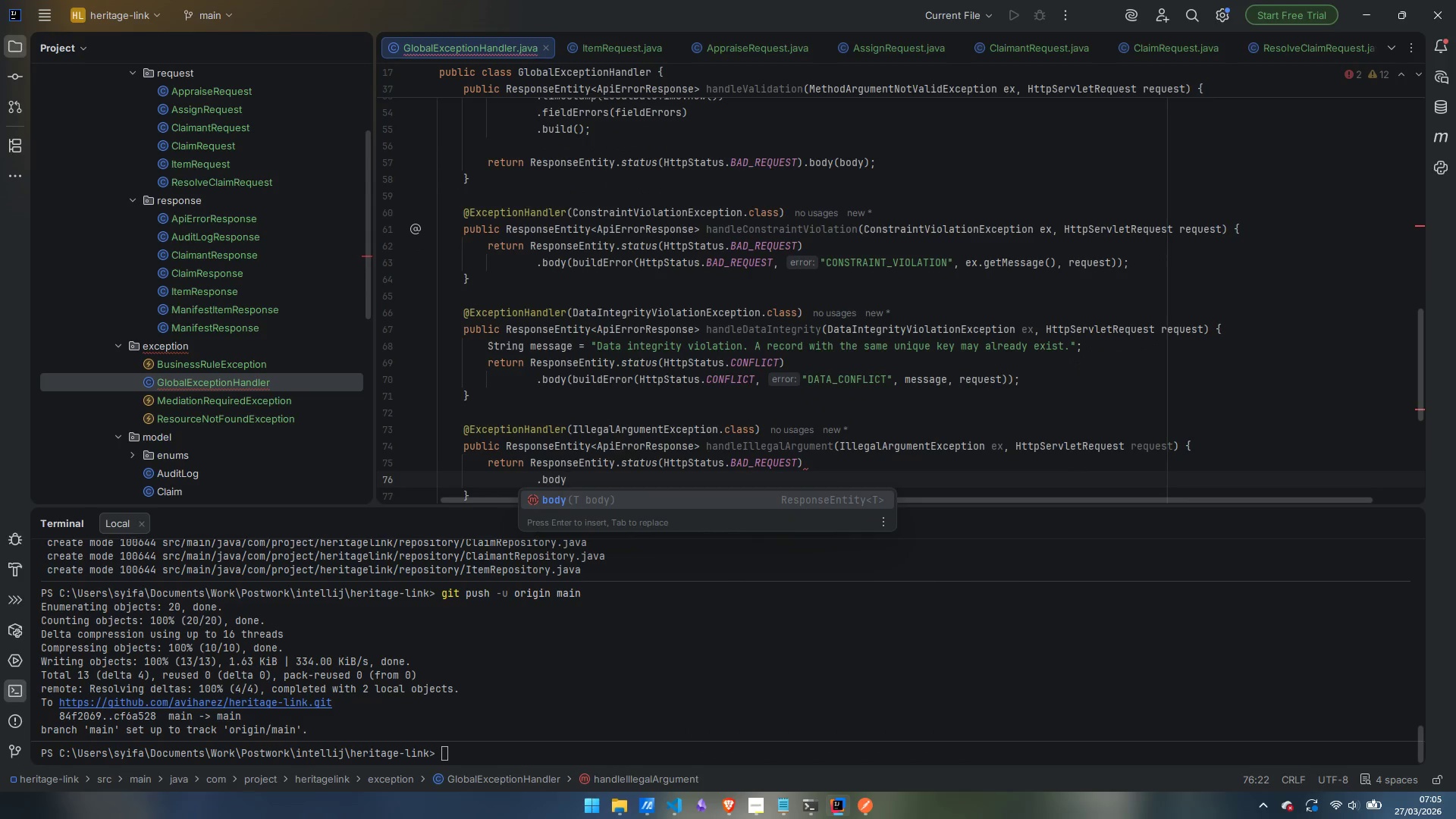 
key(Enter)
 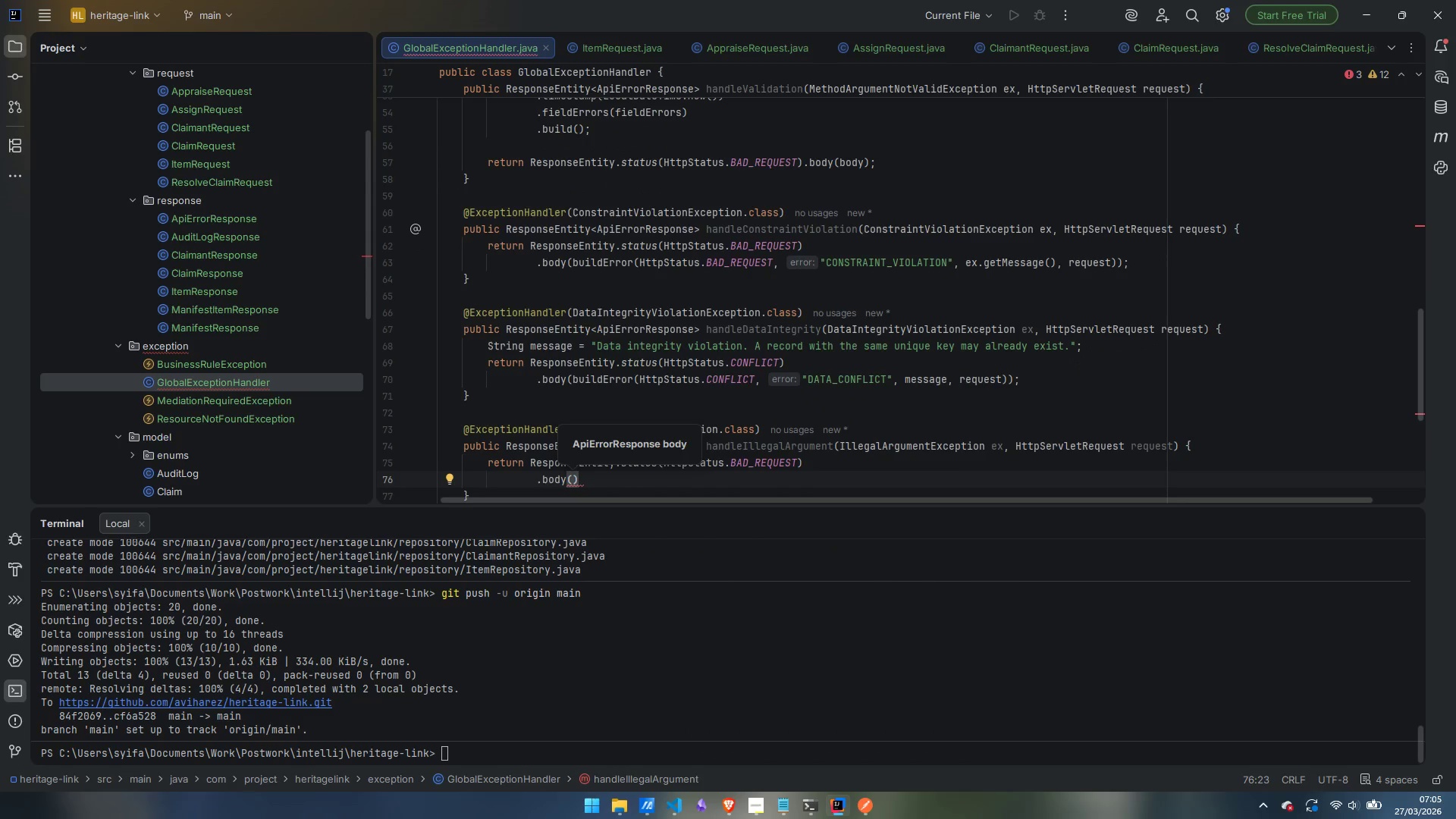 
type(bui)
 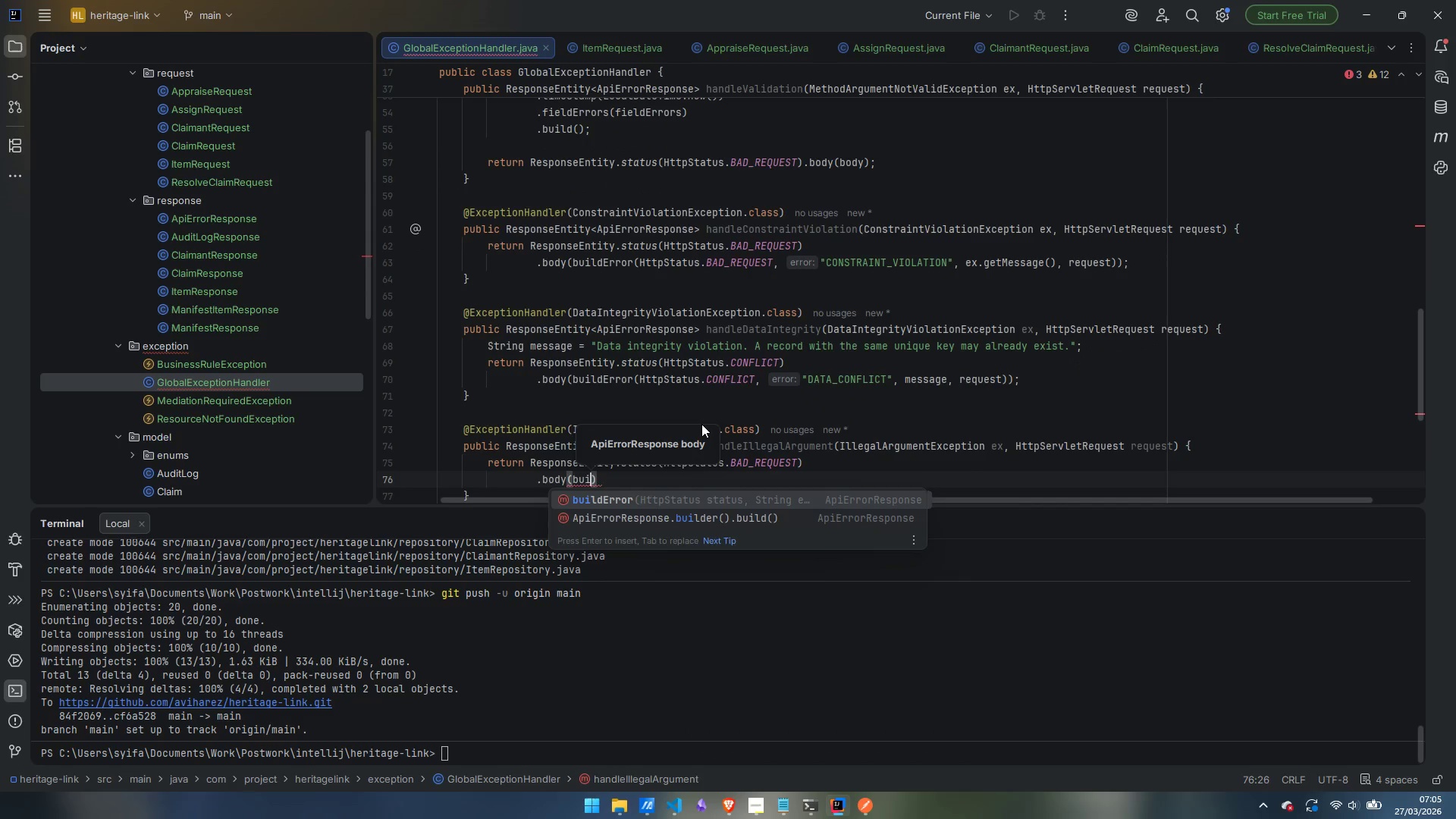 
key(Enter)
 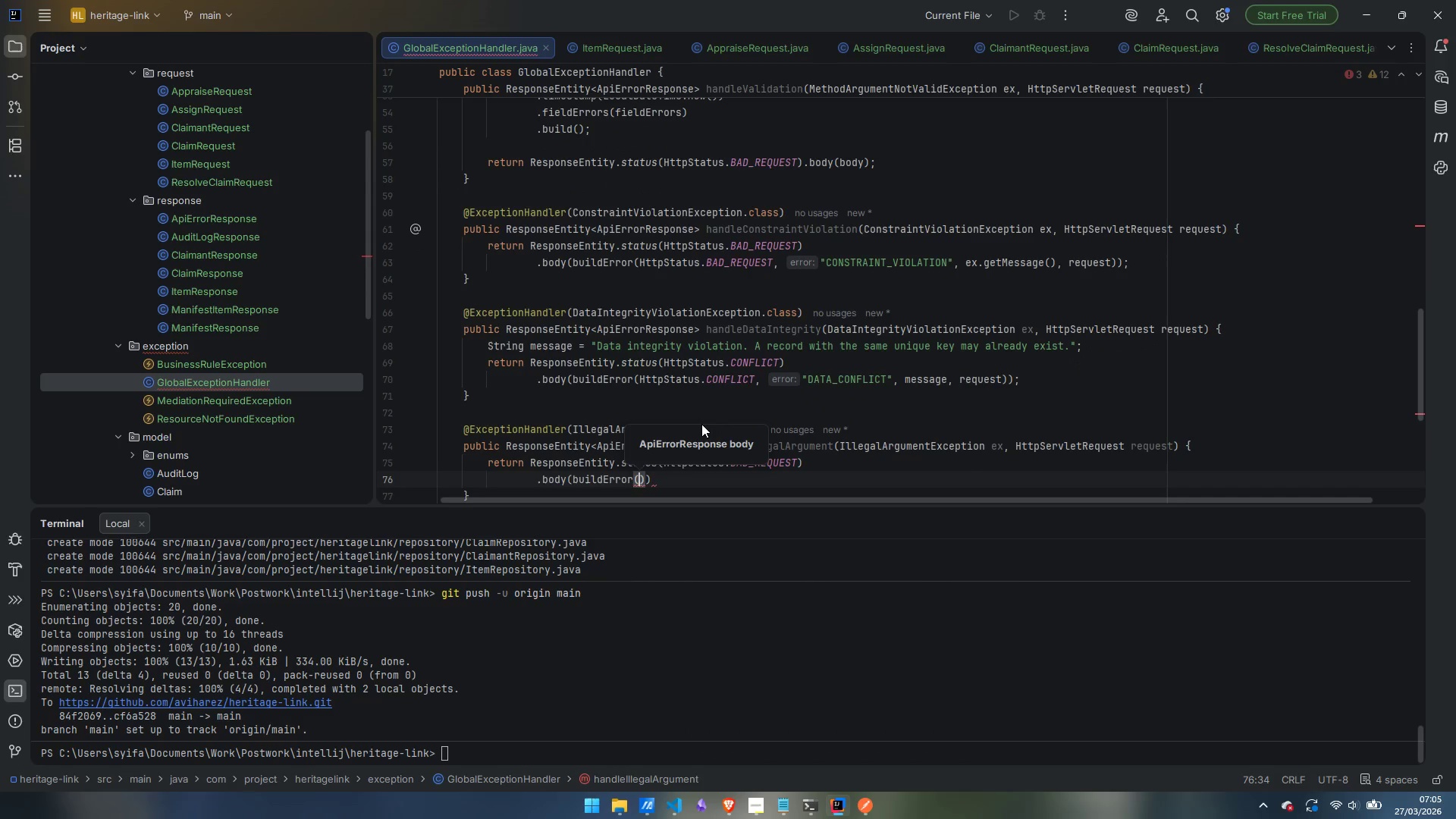 
type(HttpStat)
 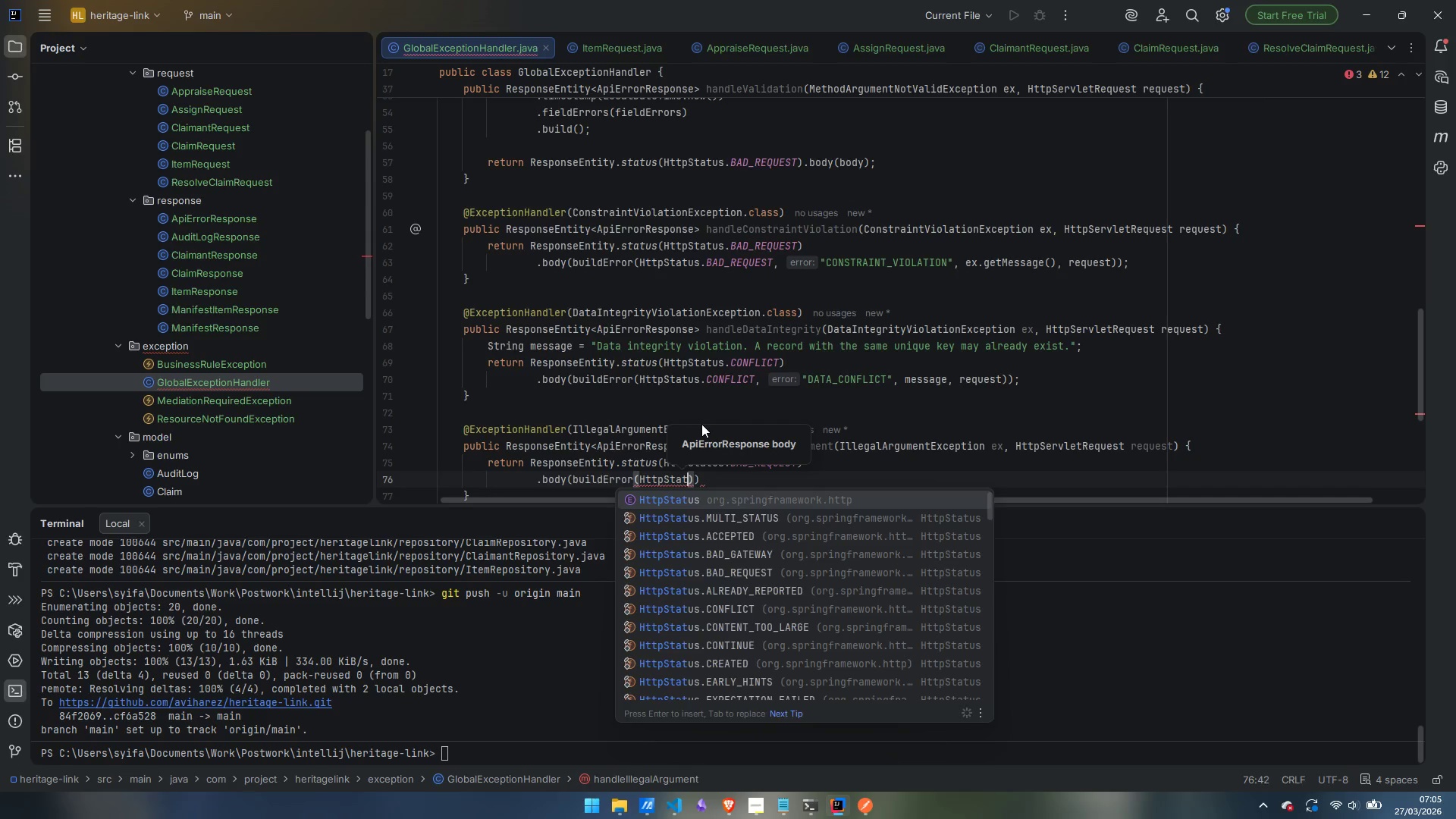 
key(Enter)
 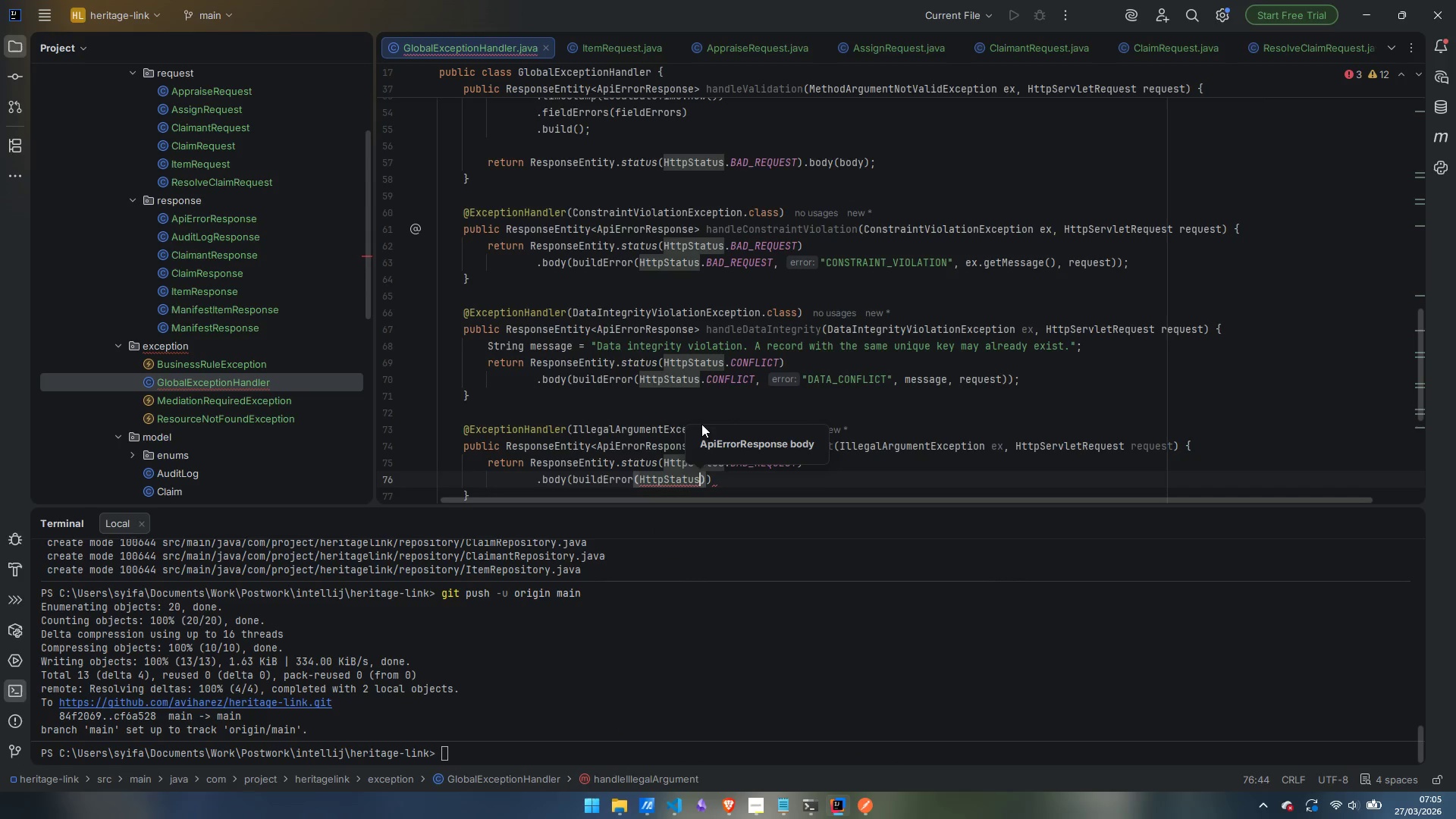 
type(.BAD)
 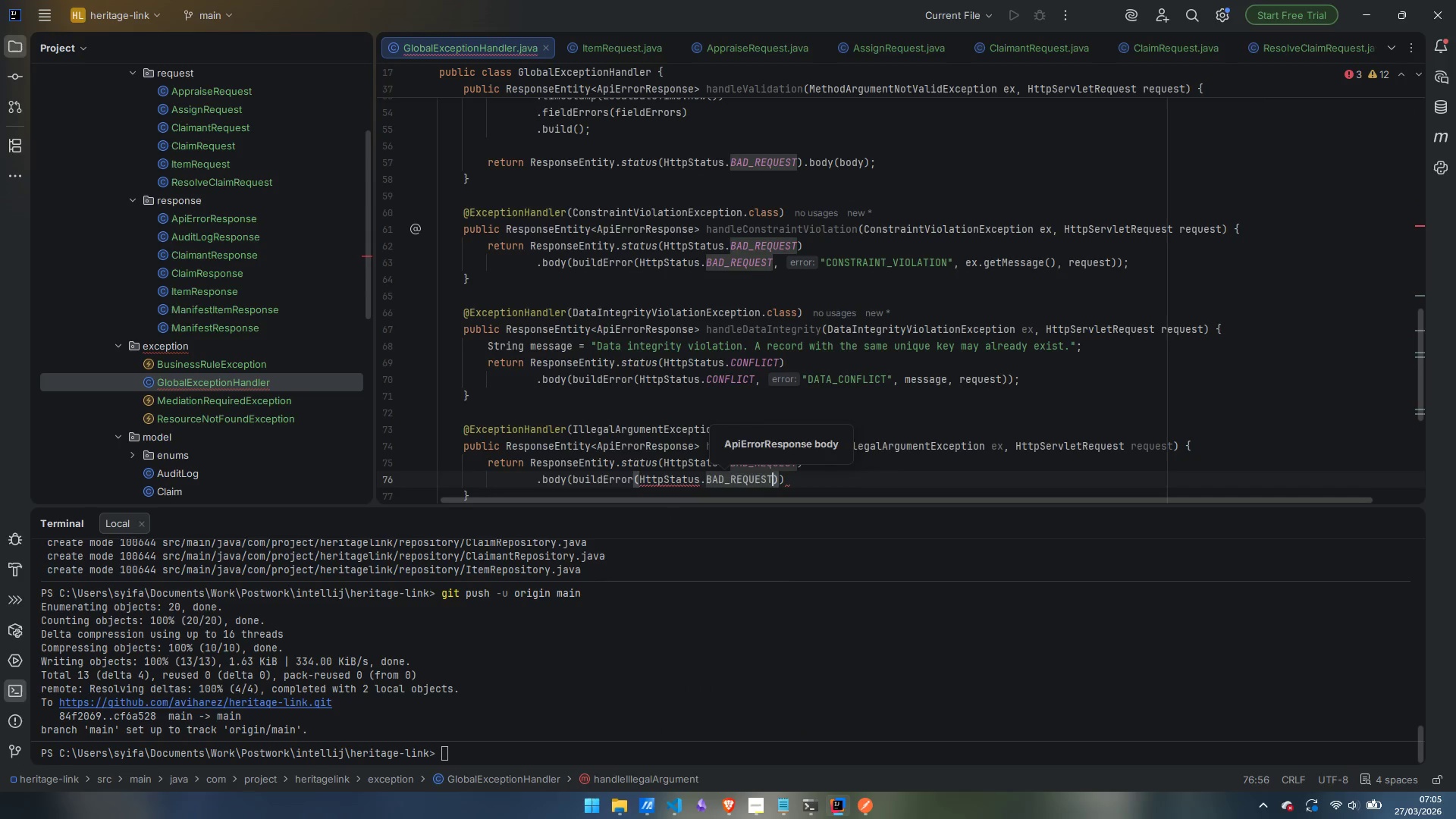 
 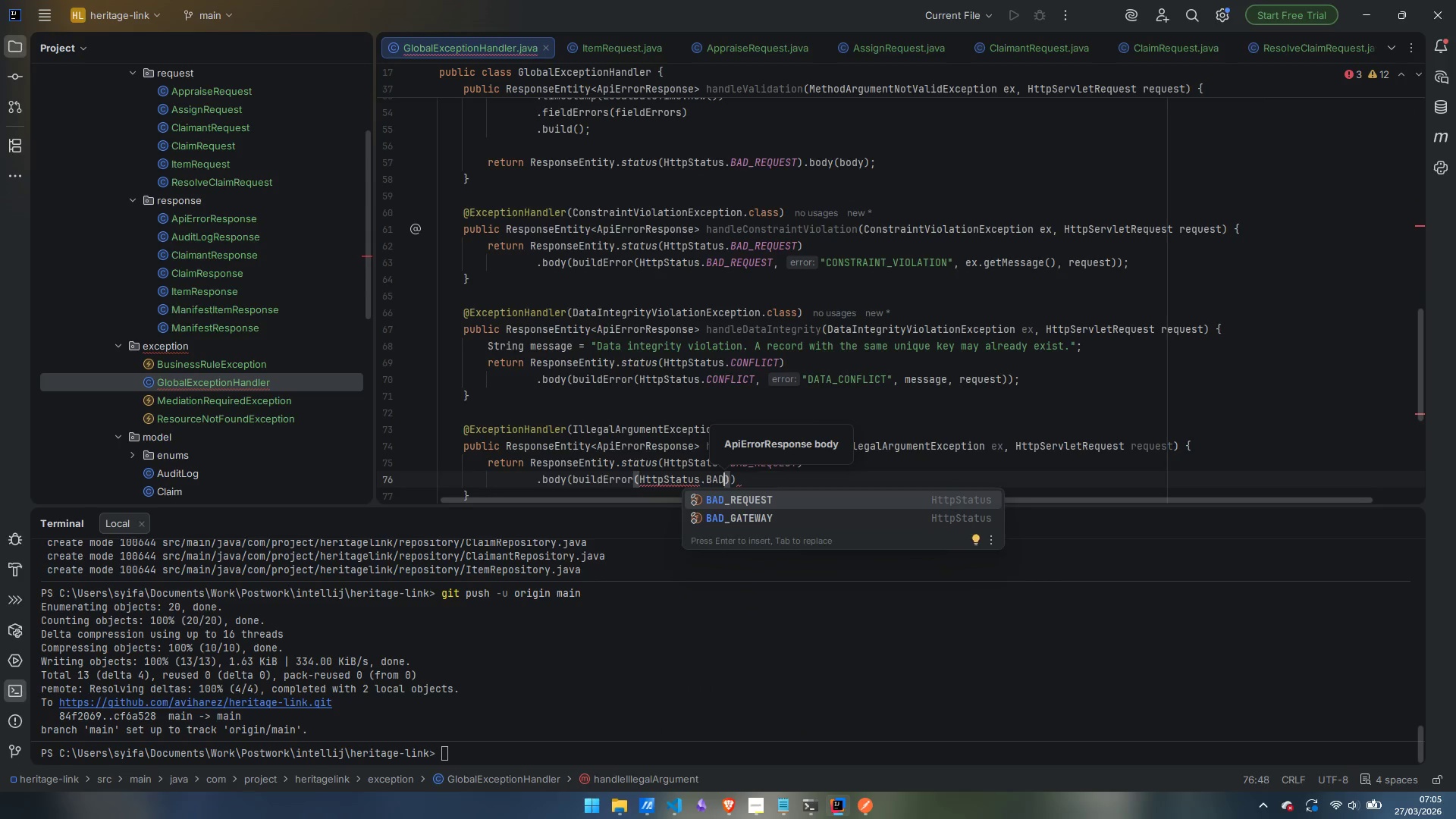 
key(Enter)
 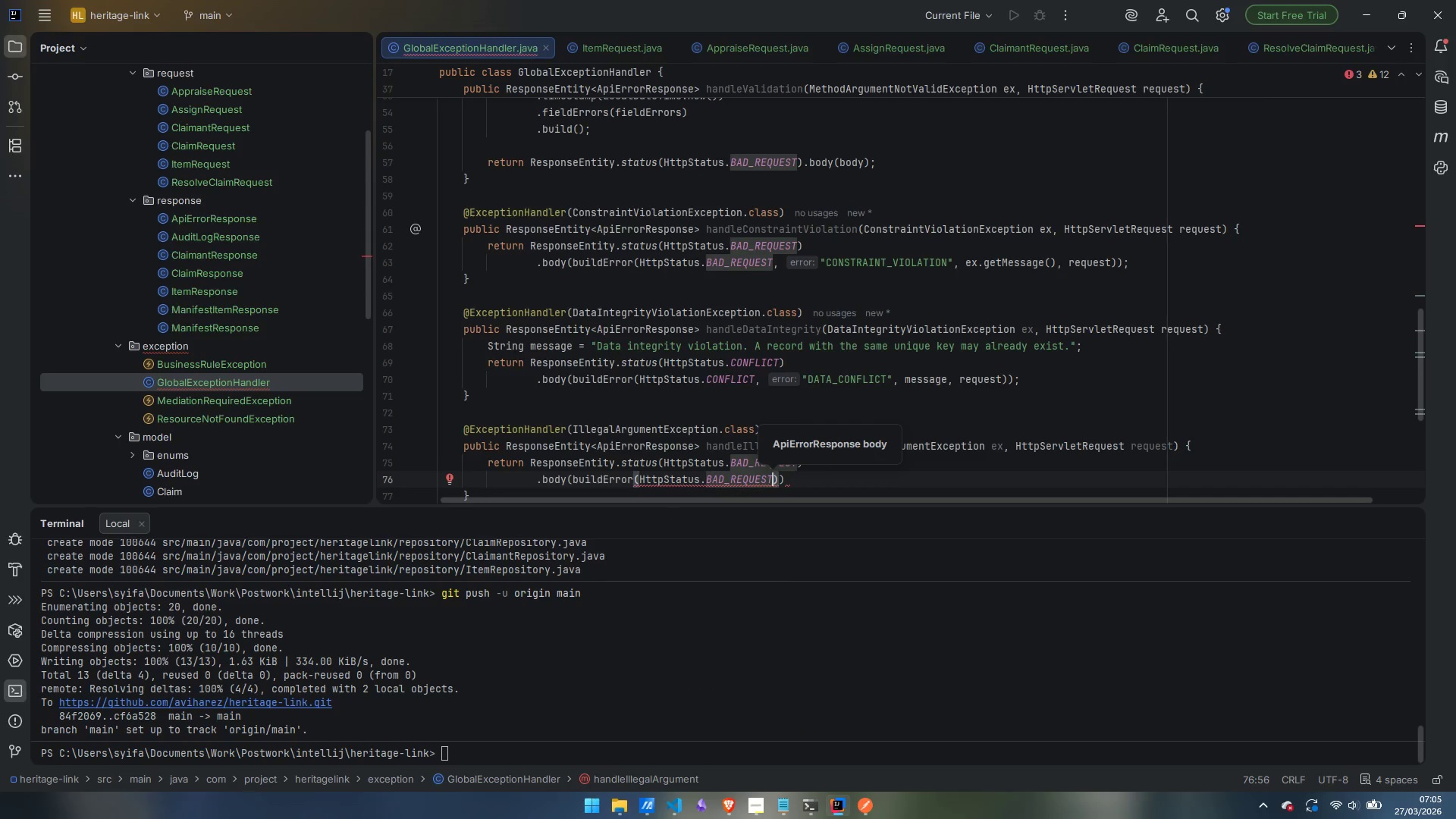 
type(, "INVALID_ARGUMENT)
 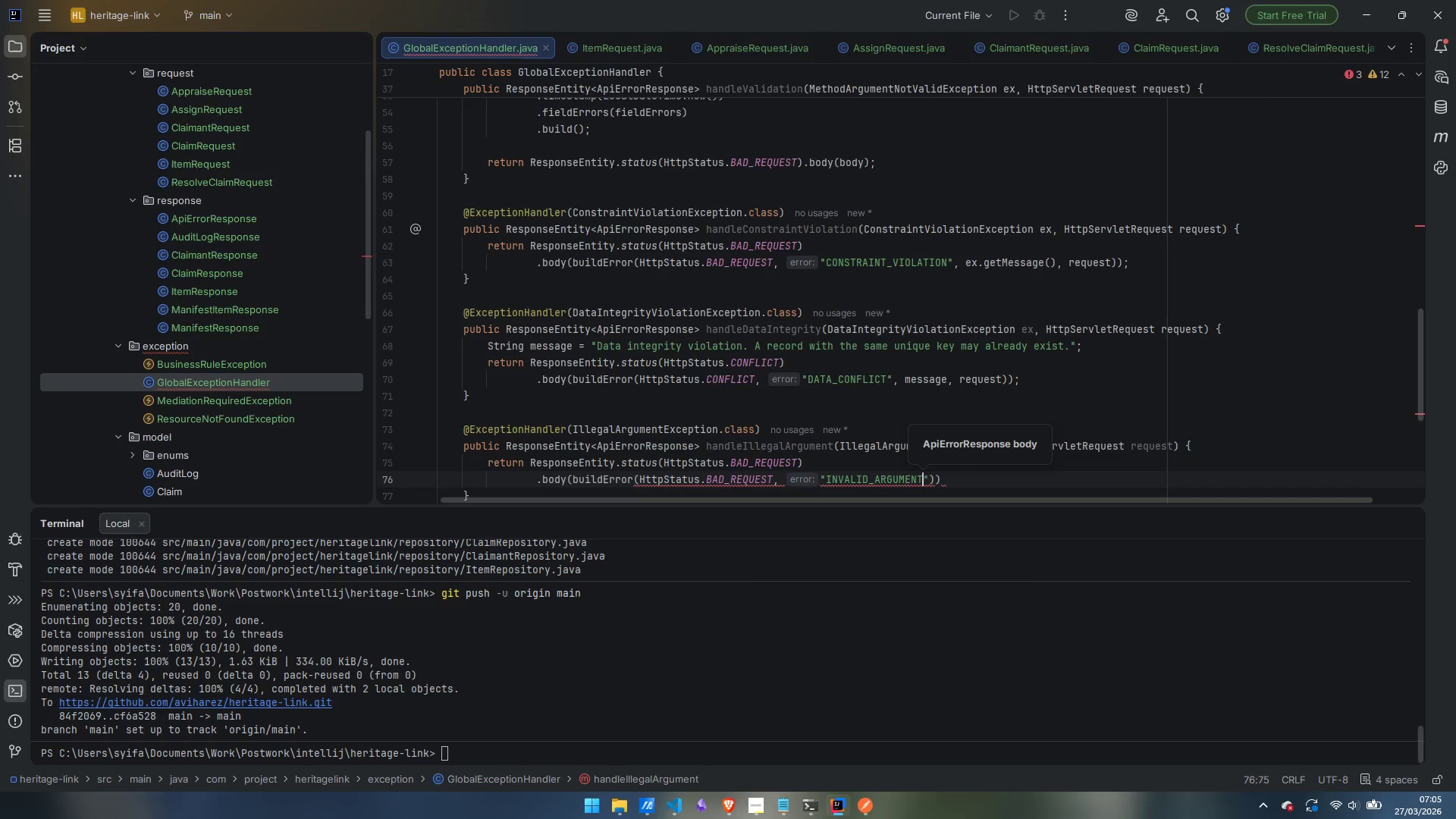 
key(ArrowRight)
 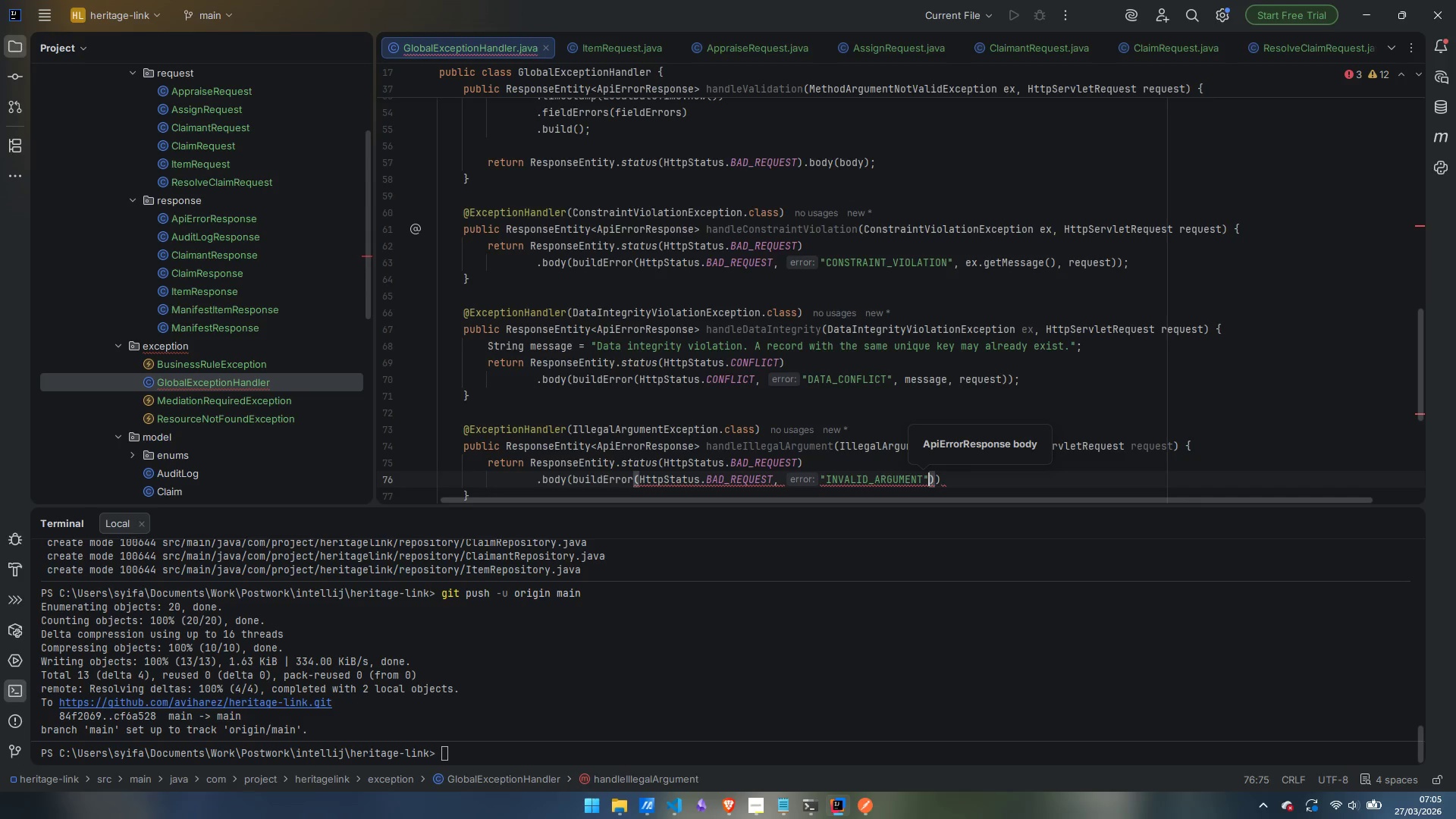 
key(Shift+ShiftLeft)
 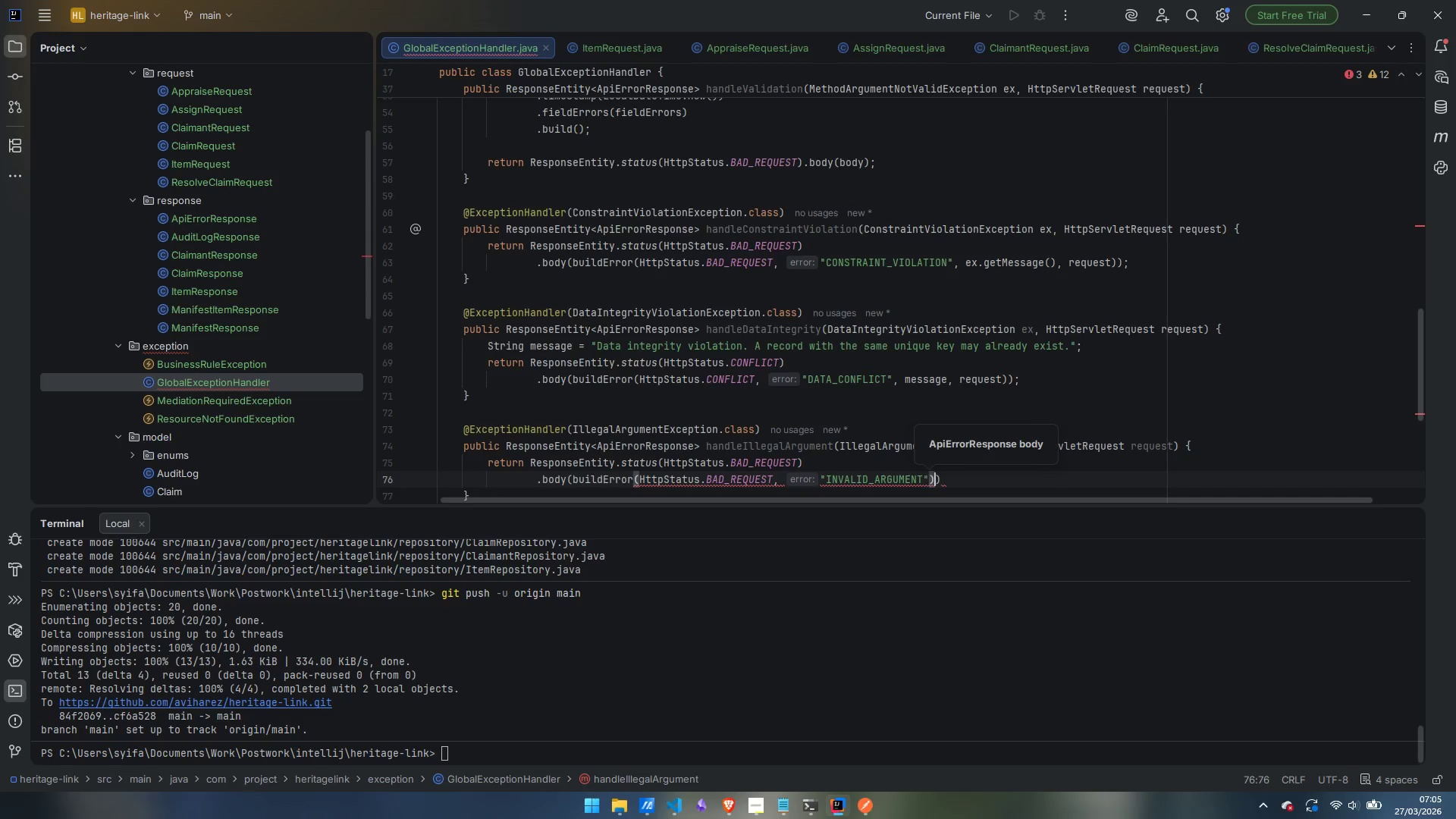 
key(ArrowRight)
 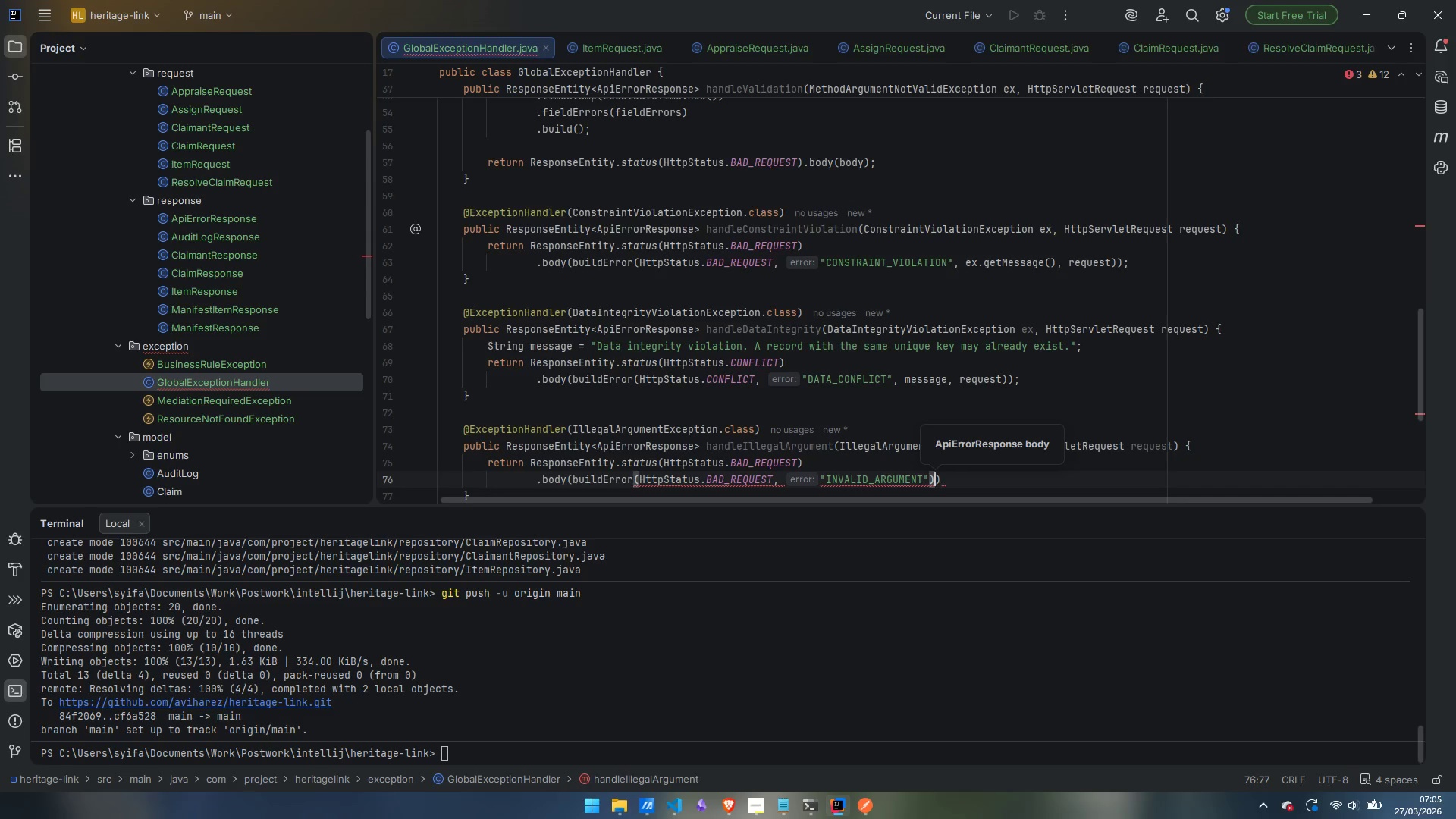 
key(ArrowLeft)
 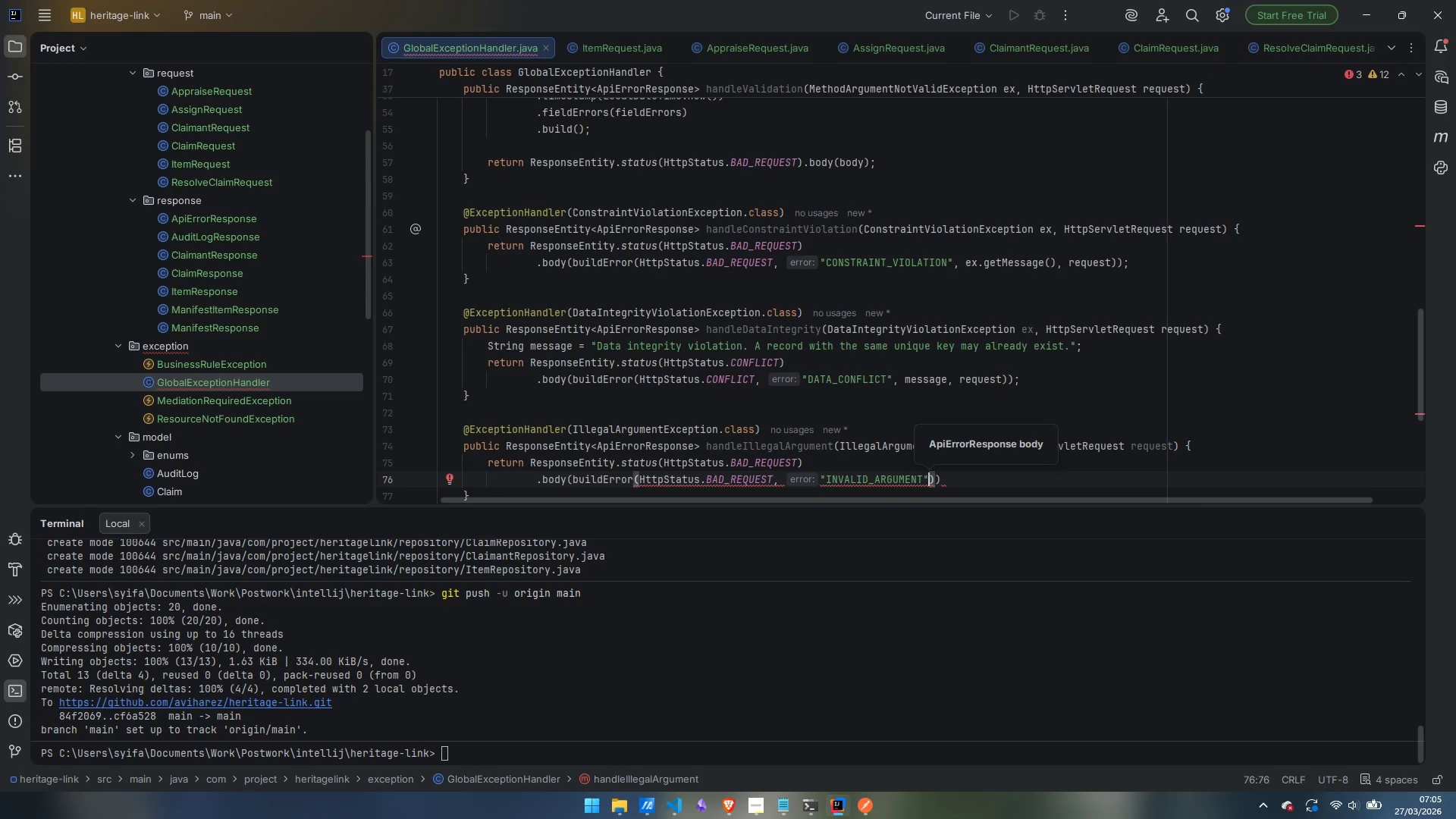 
type(, ex.getMess)
 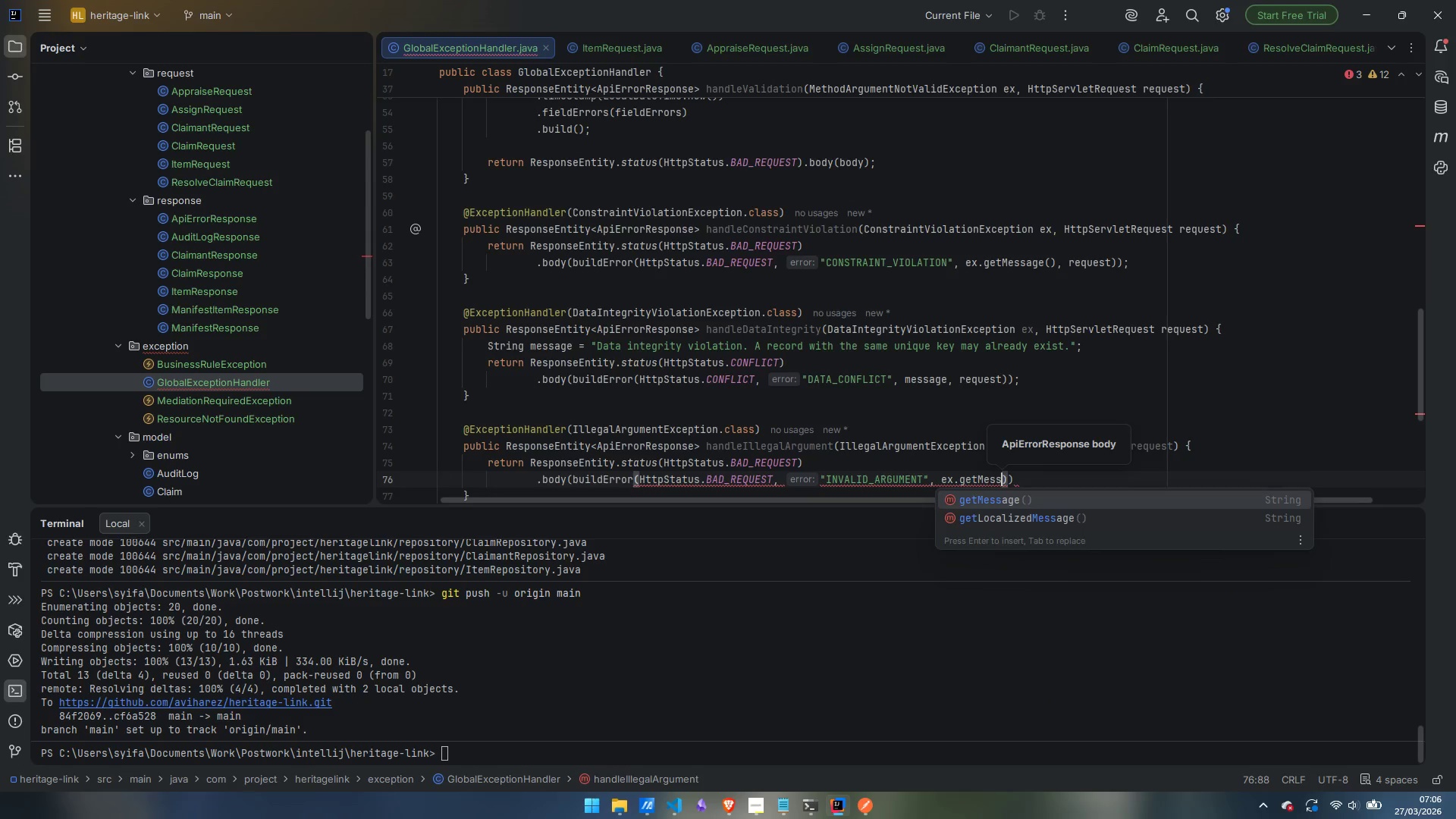 
key(Enter)
 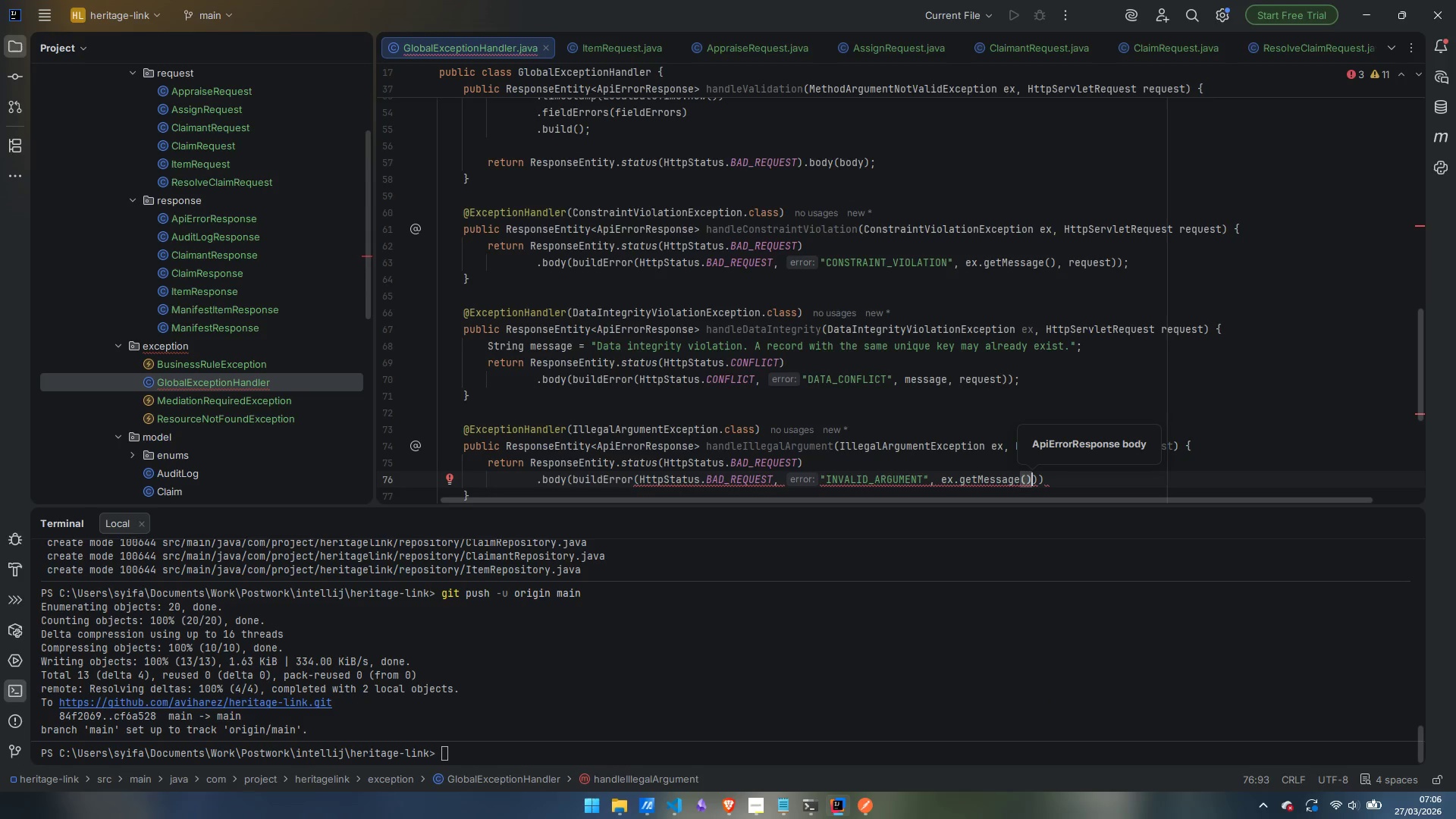 
type(, req)
 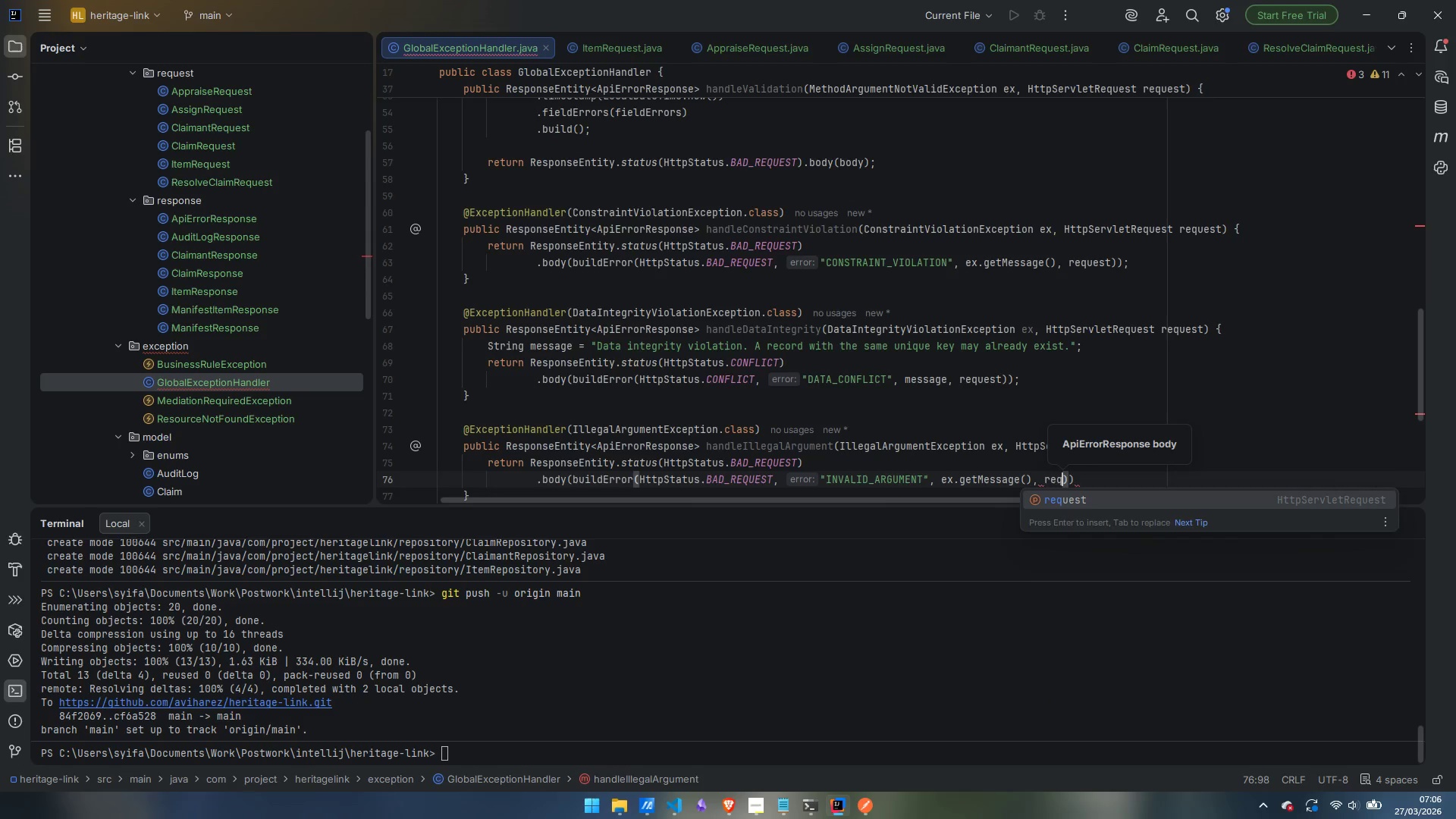 
key(Enter)
 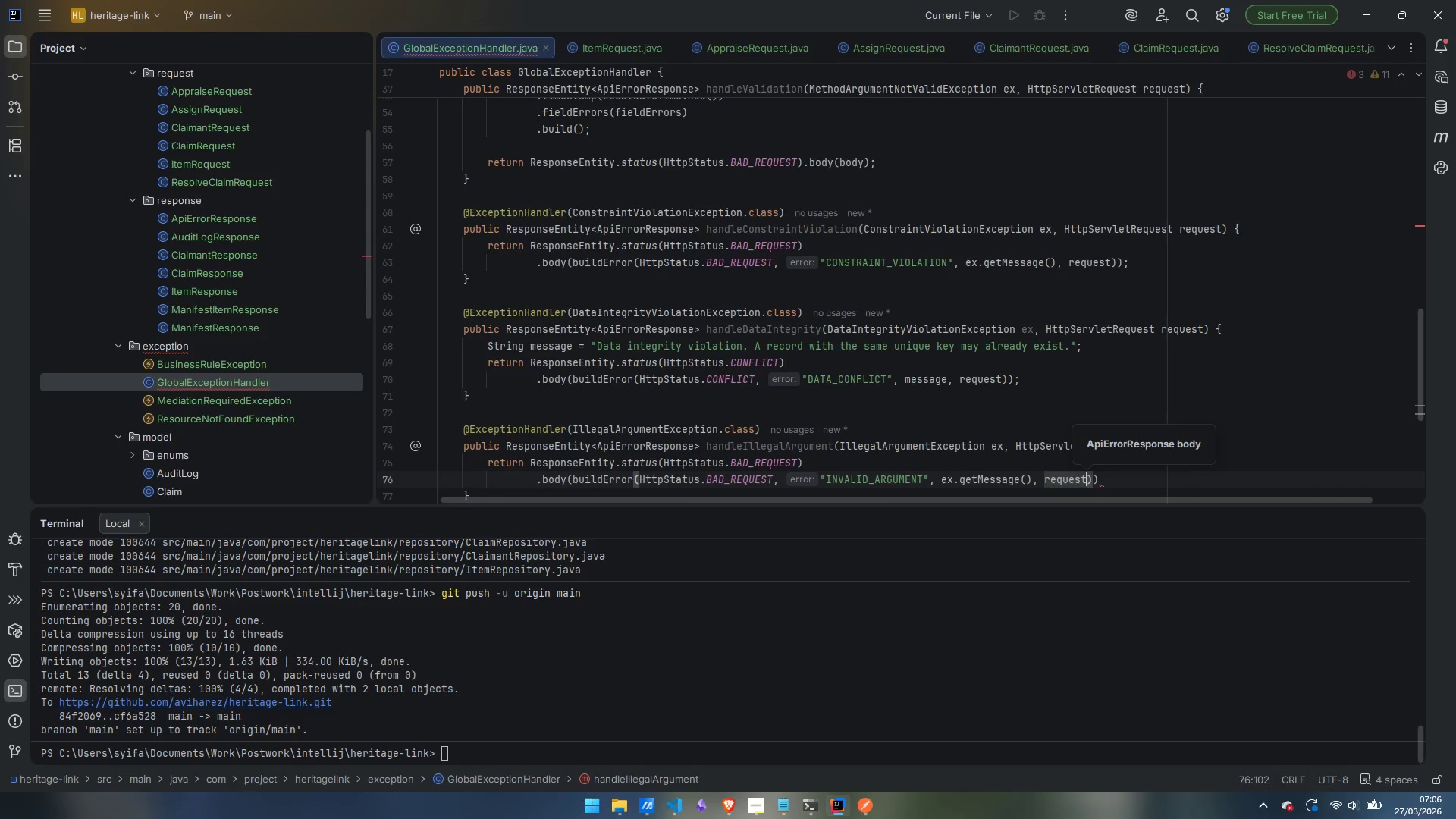 
key(ArrowRight)
 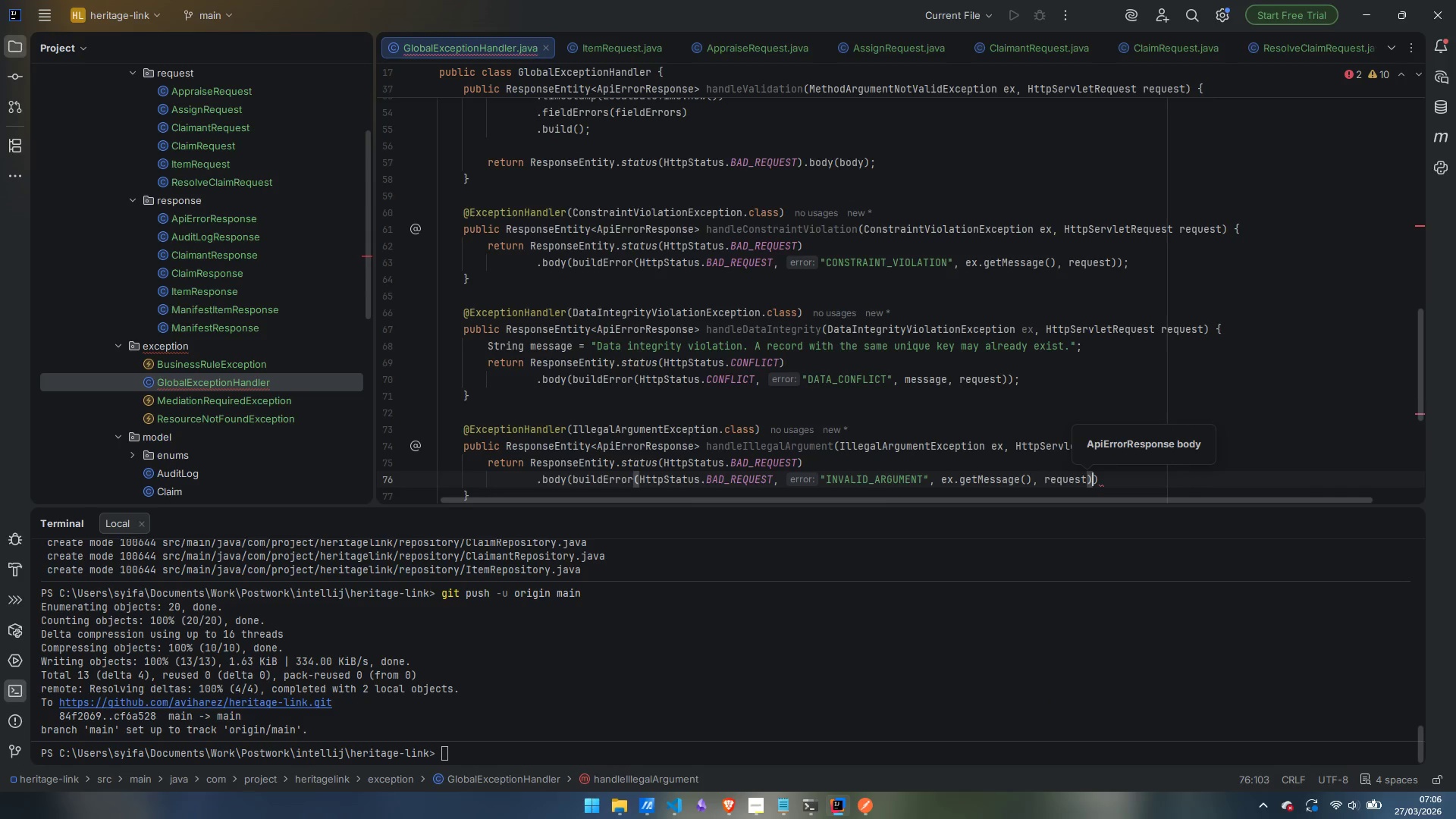 
key(ArrowRight)
 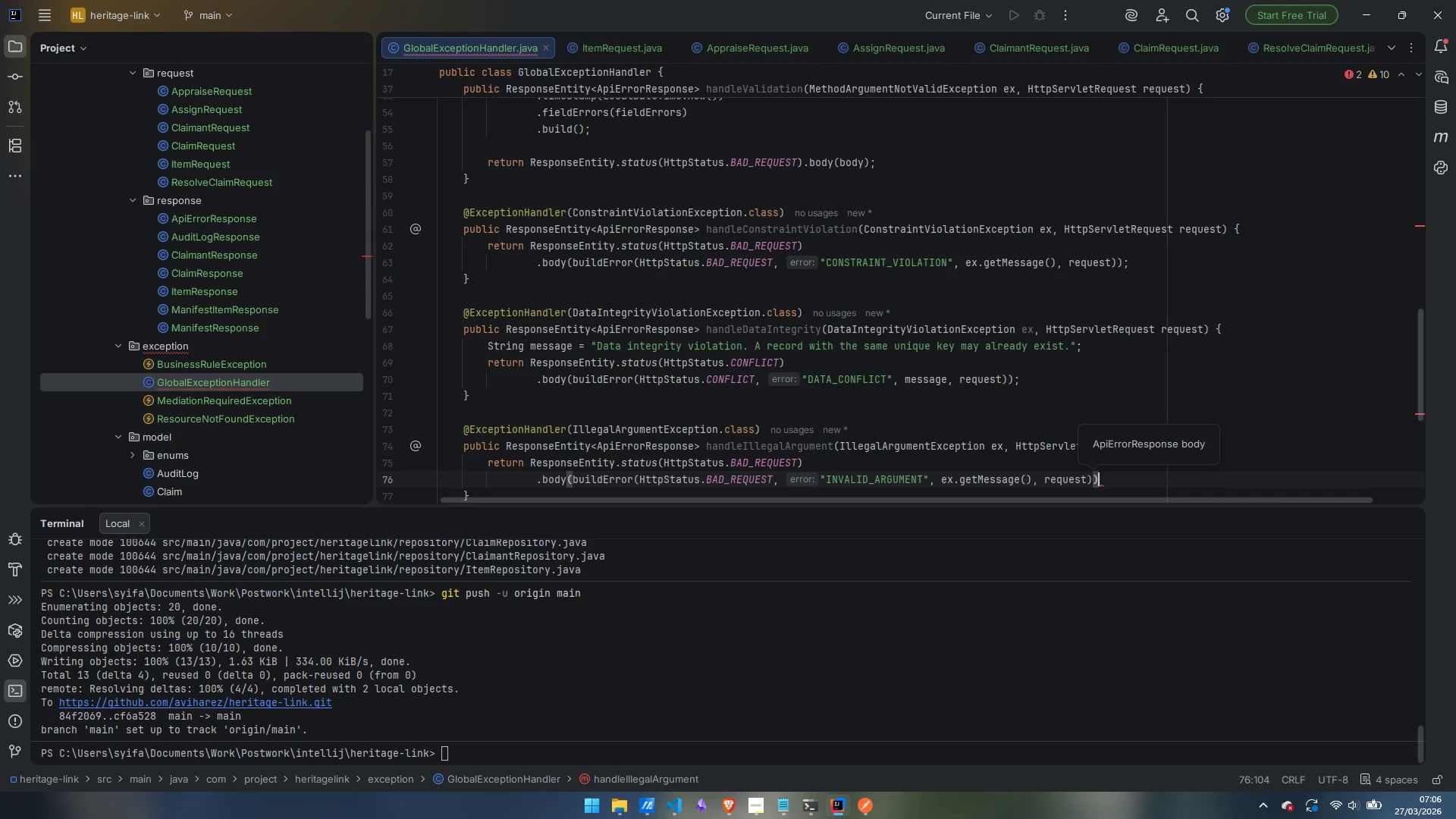 
key(Semicolon)
 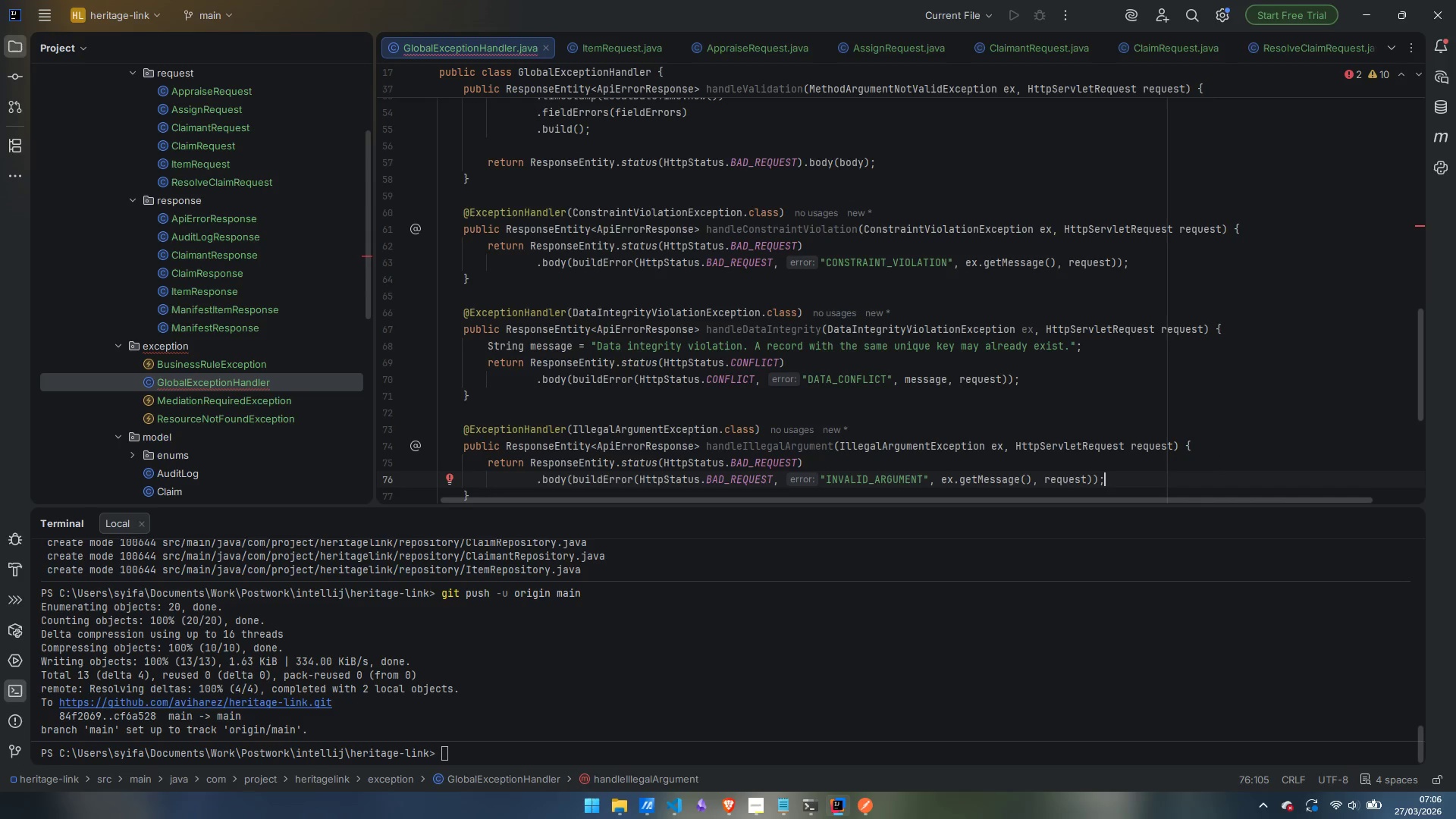 
key(ArrowDown)
 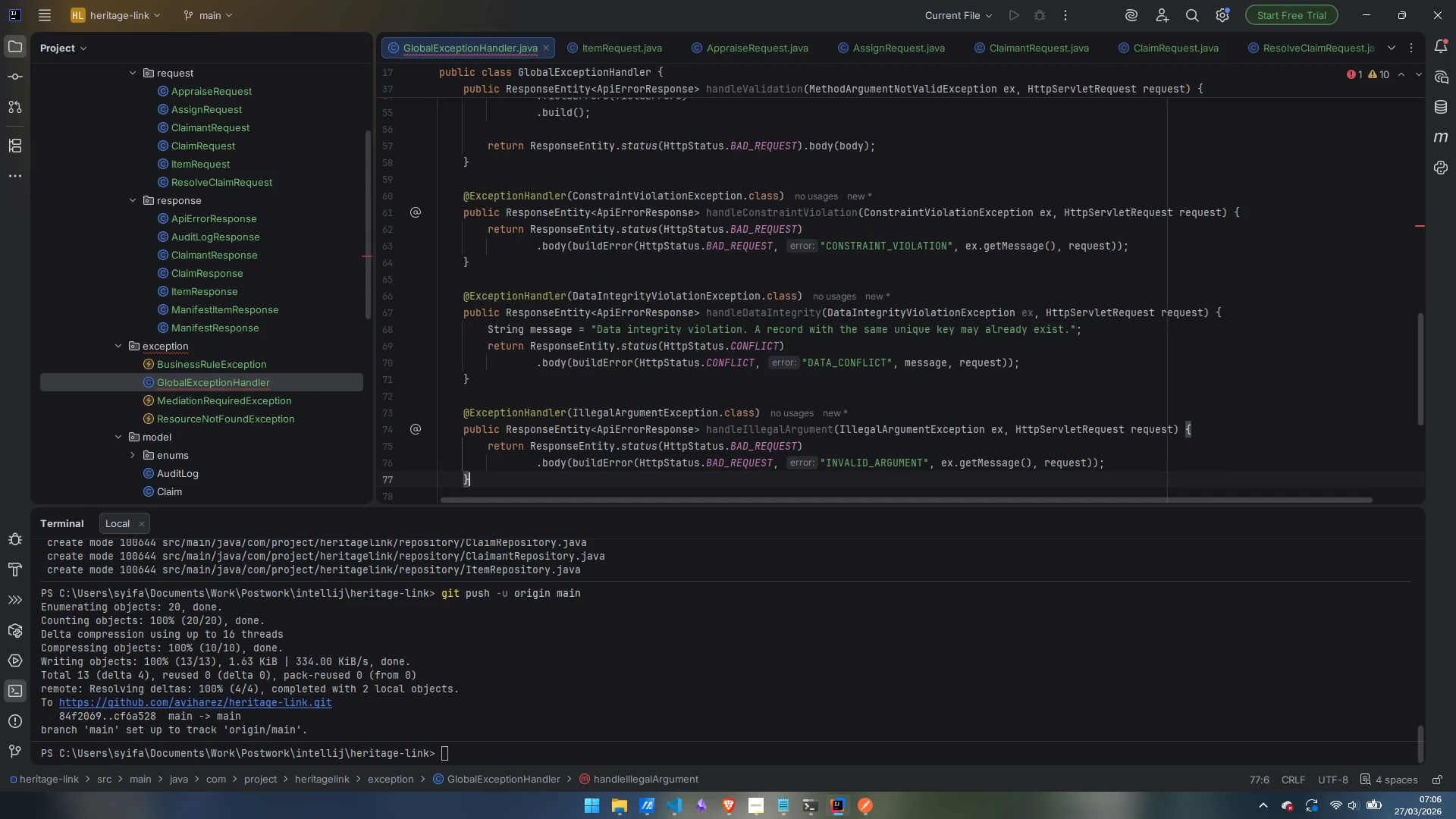 
key(Enter)
 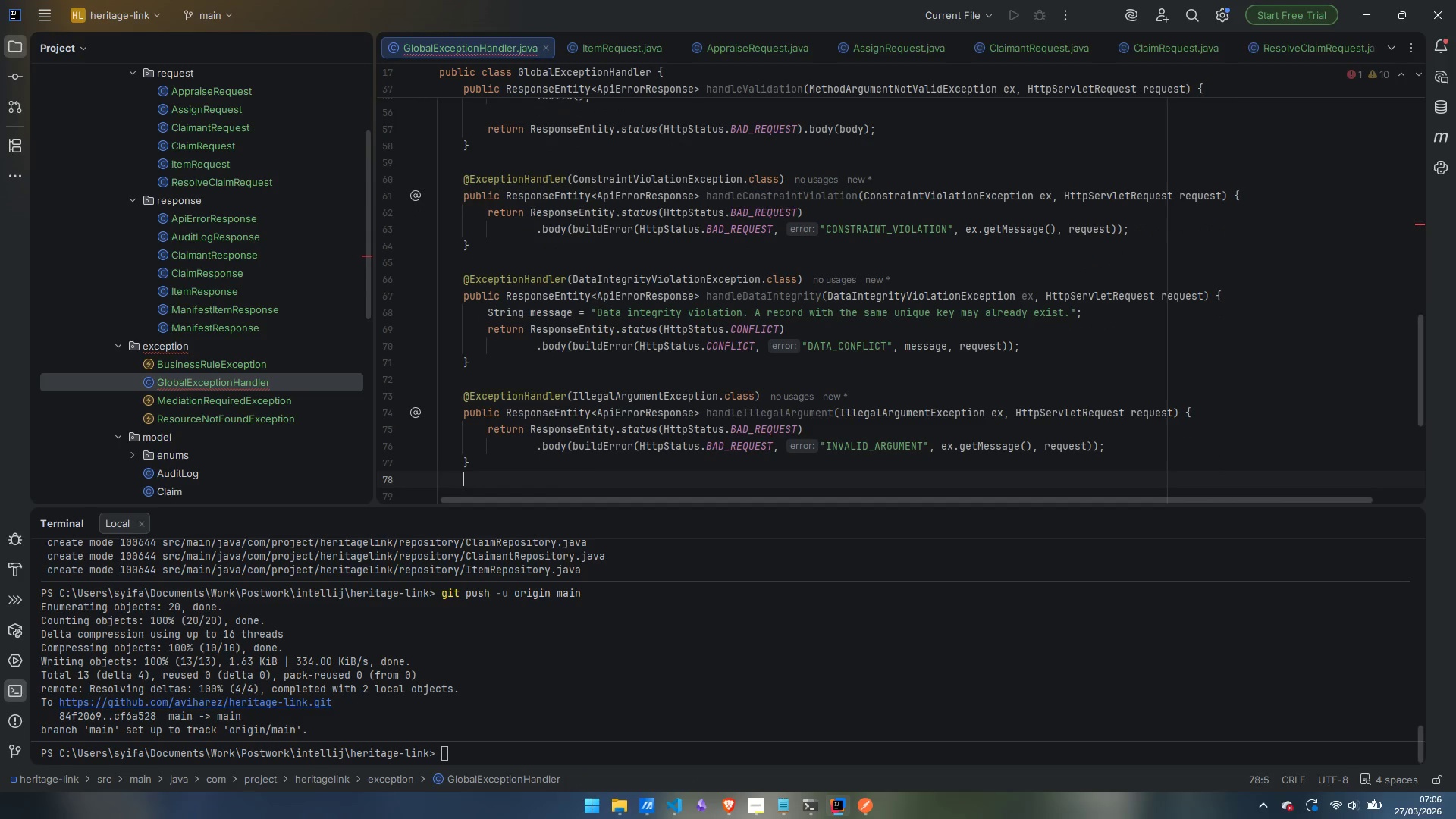 
key(Enter)
 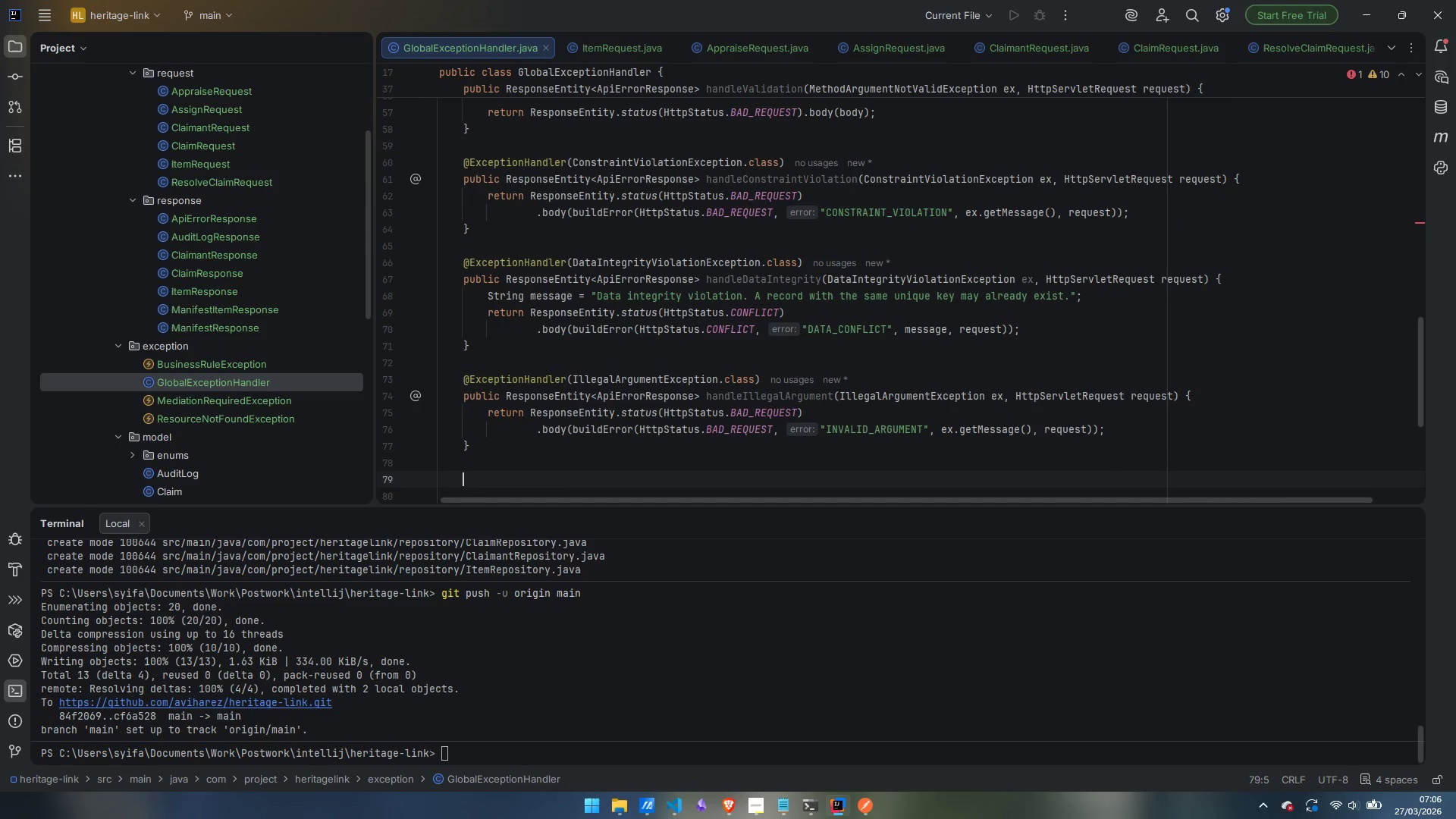 
wait(12.99)
 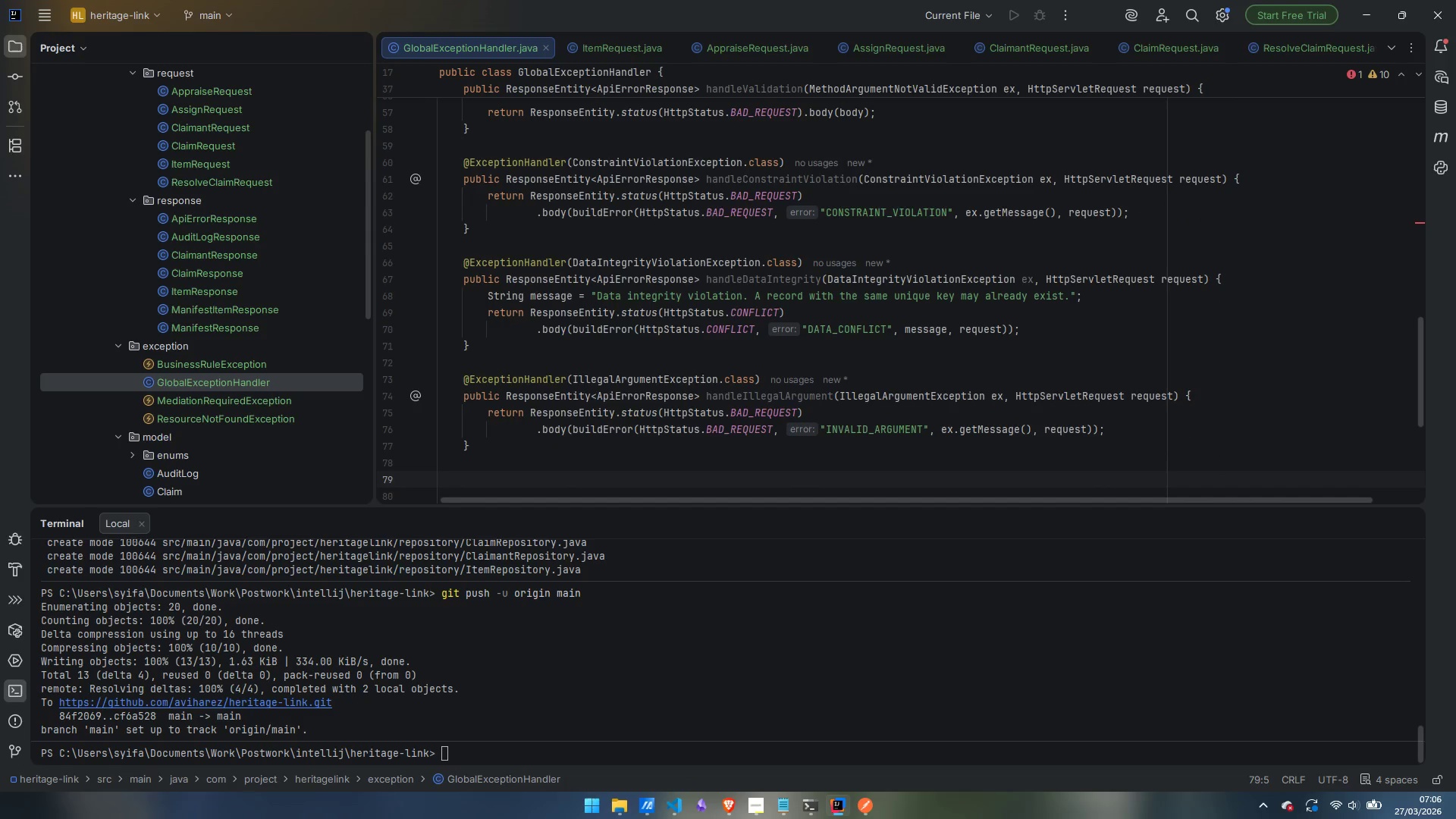 
type(@ExceptionHanler)
key(Backspace)
key(Backspace)
key(Backspace)
type(dler)
 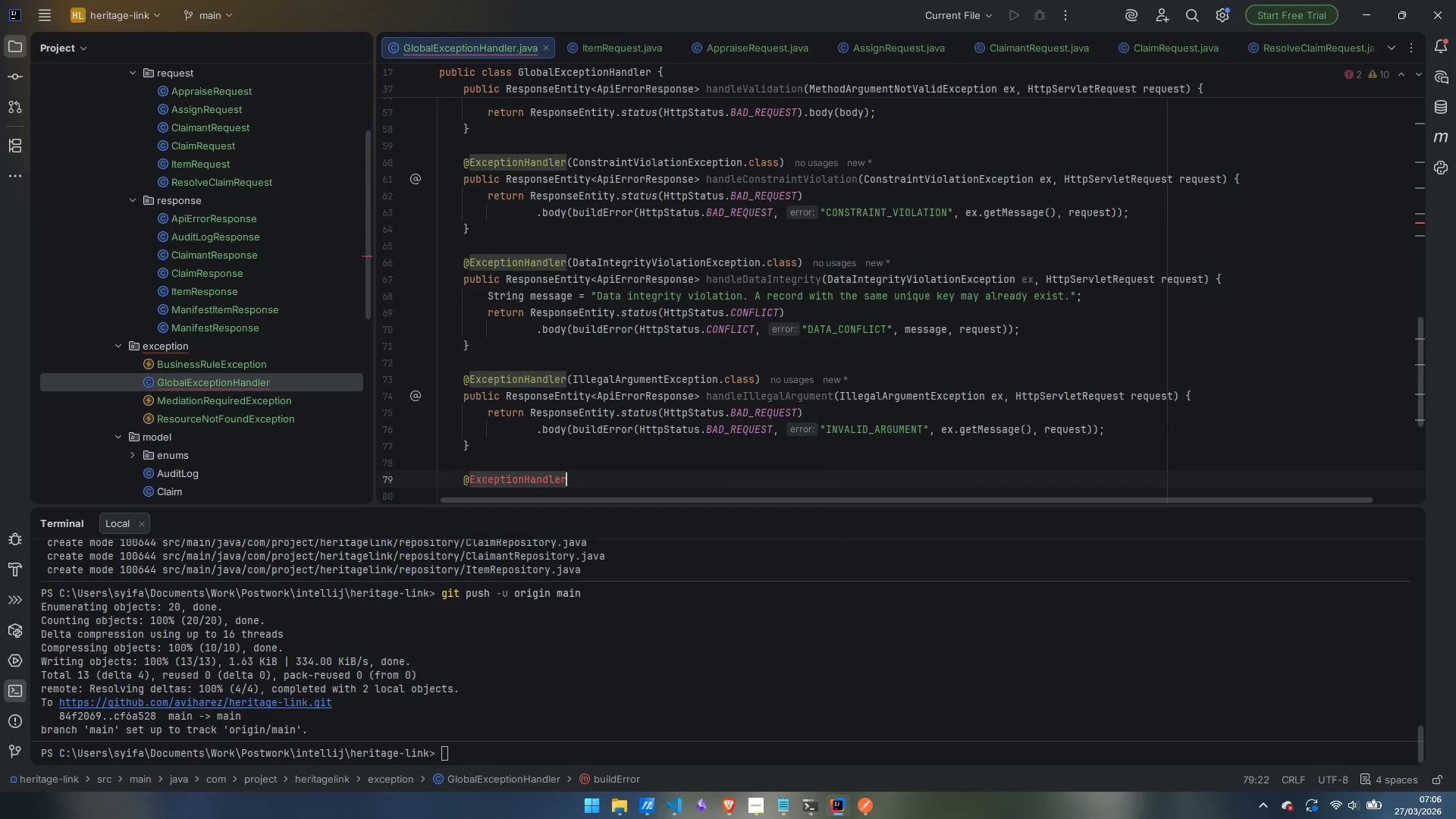 
key(Enter)
 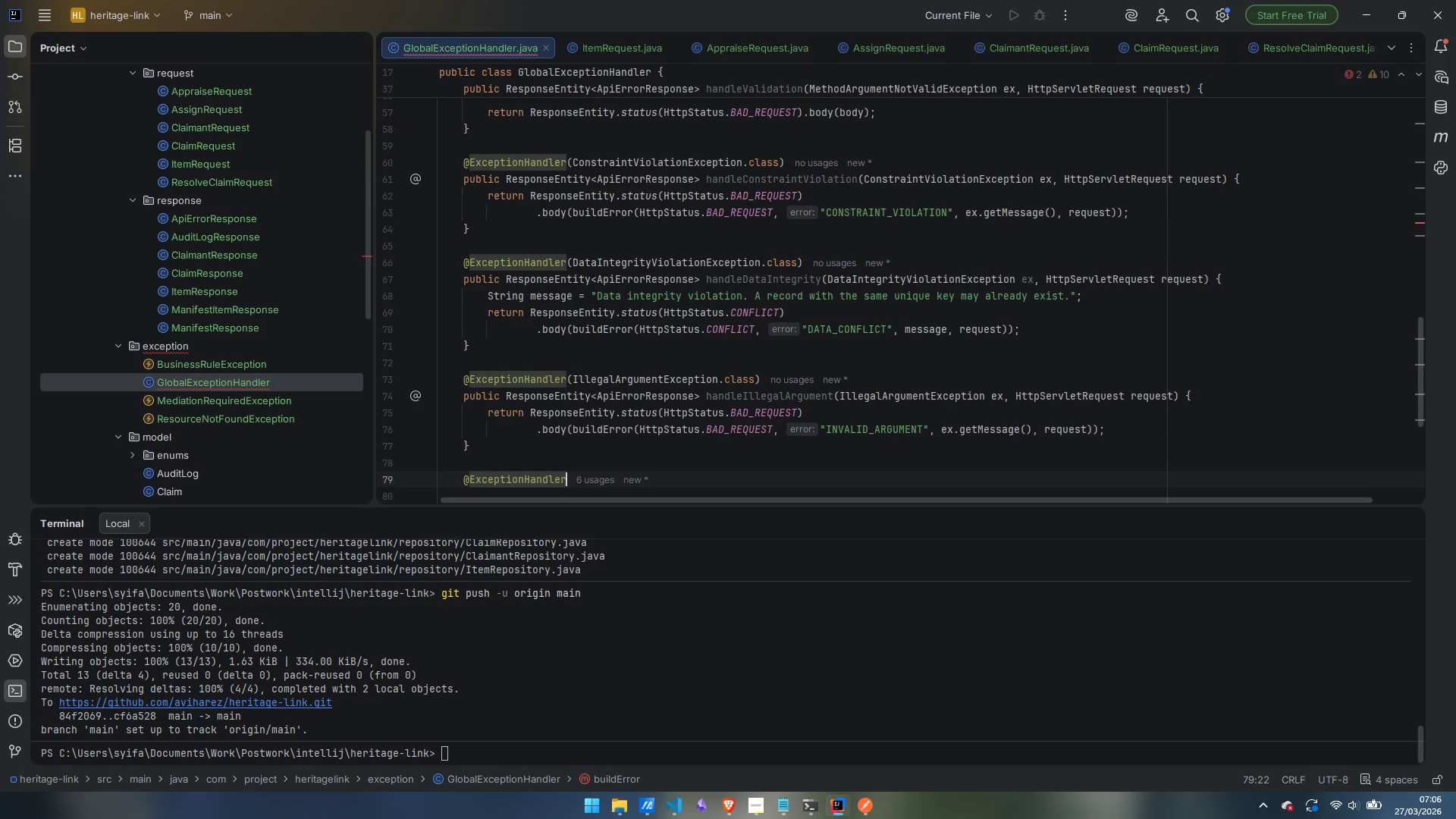 
type((Exception.class)
 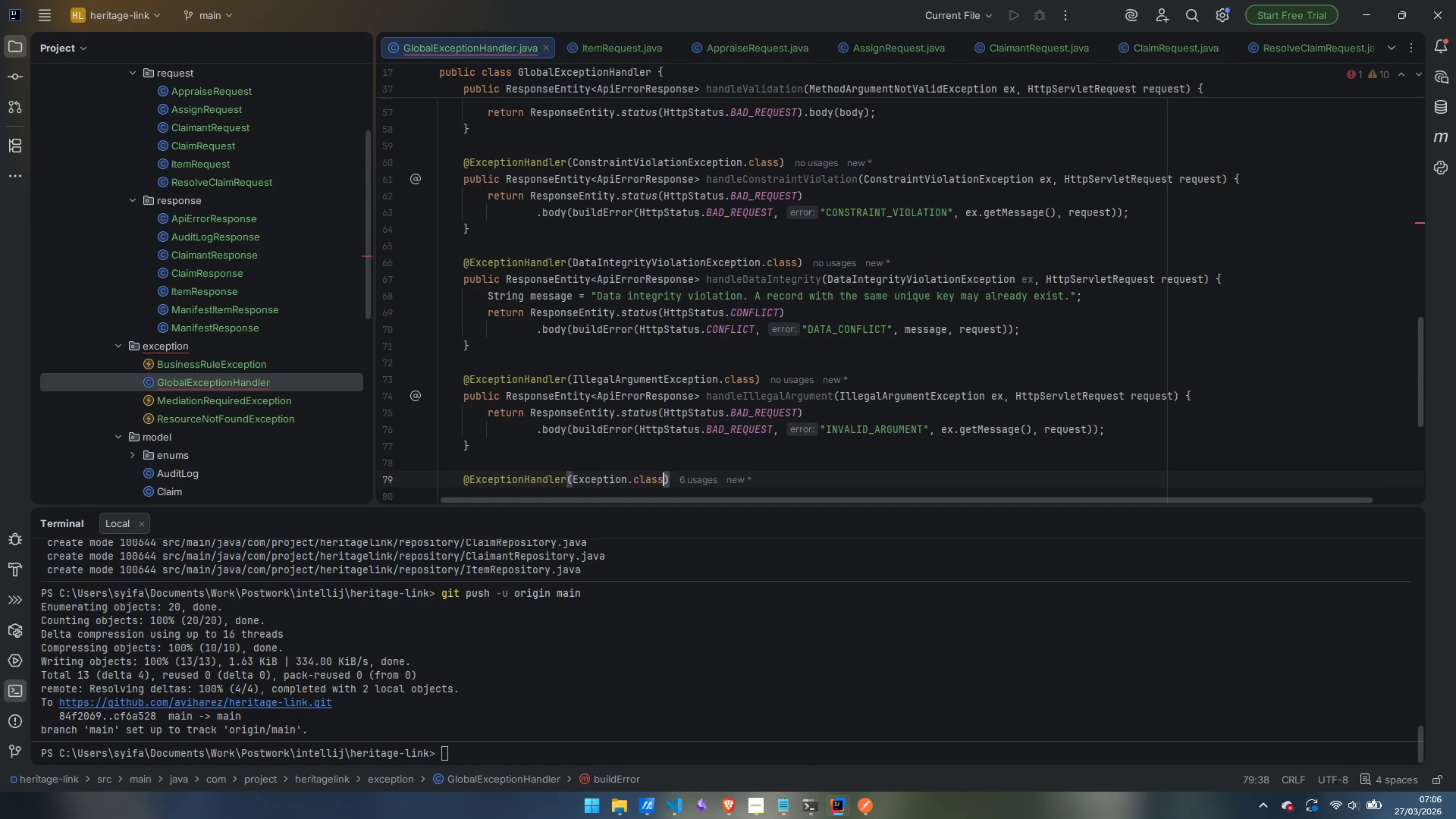 
key(ArrowRight)
 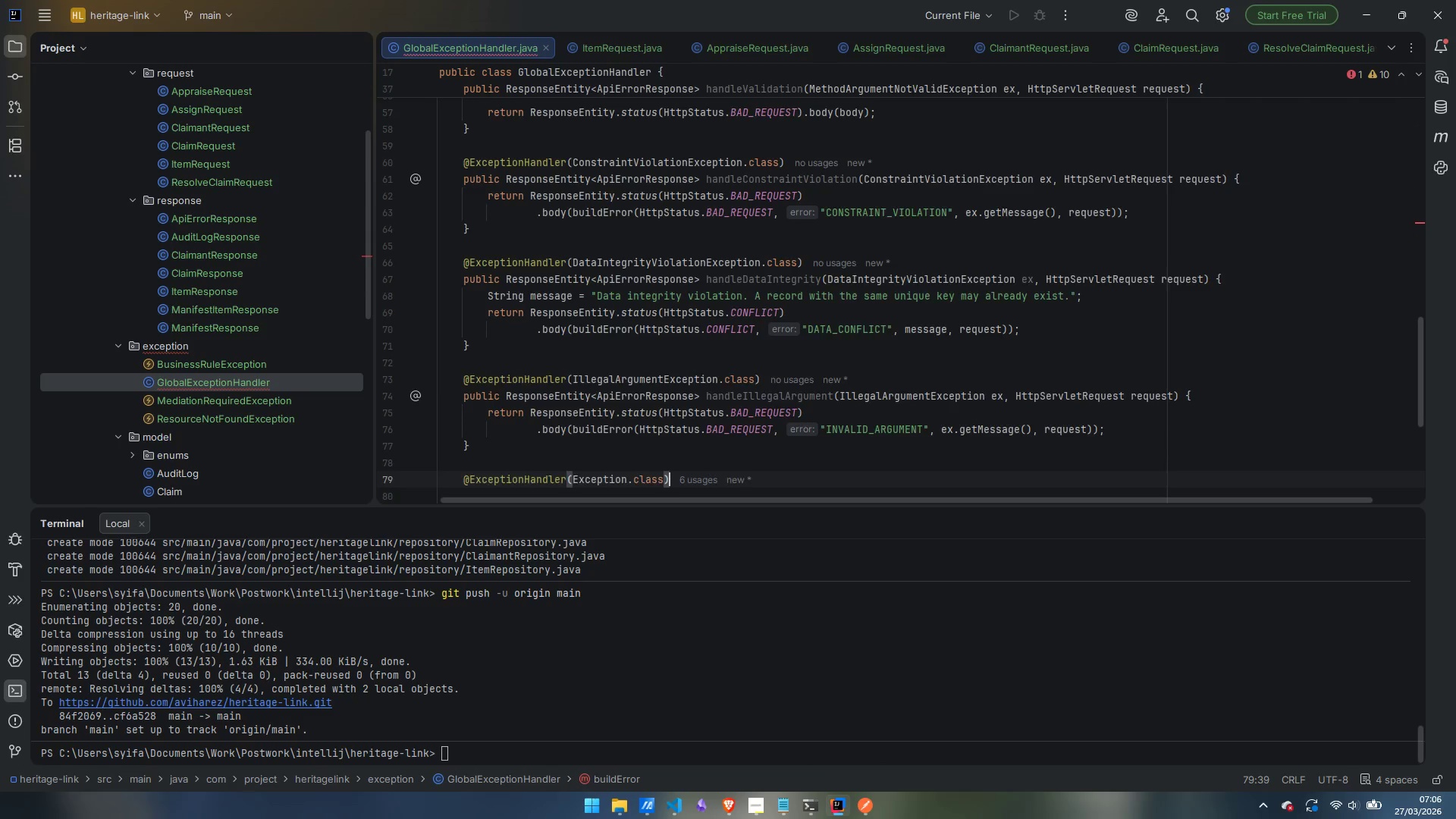 
key(Enter)
 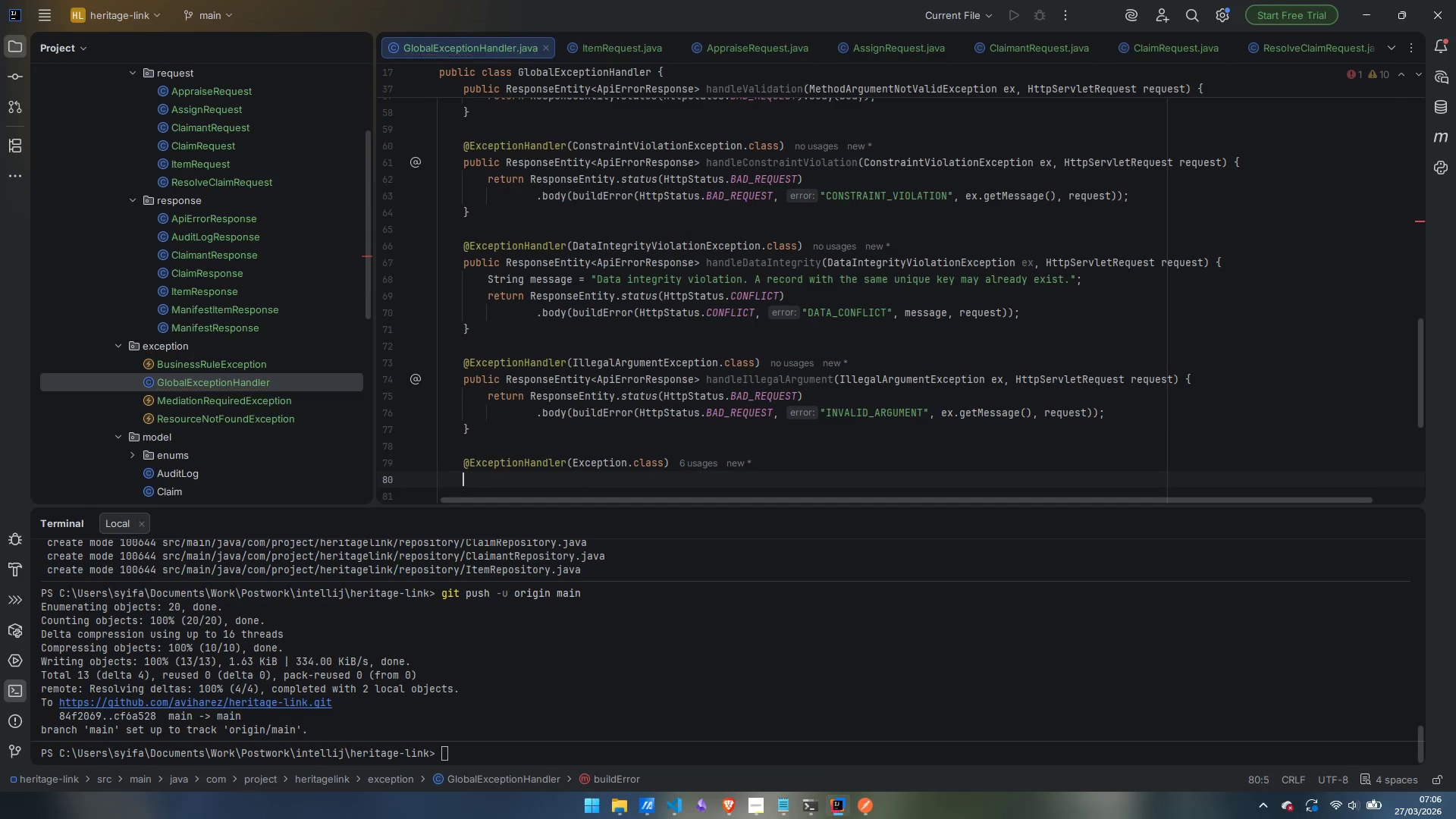 
hold_key(key=ShiftLeft, duration=0.34)
 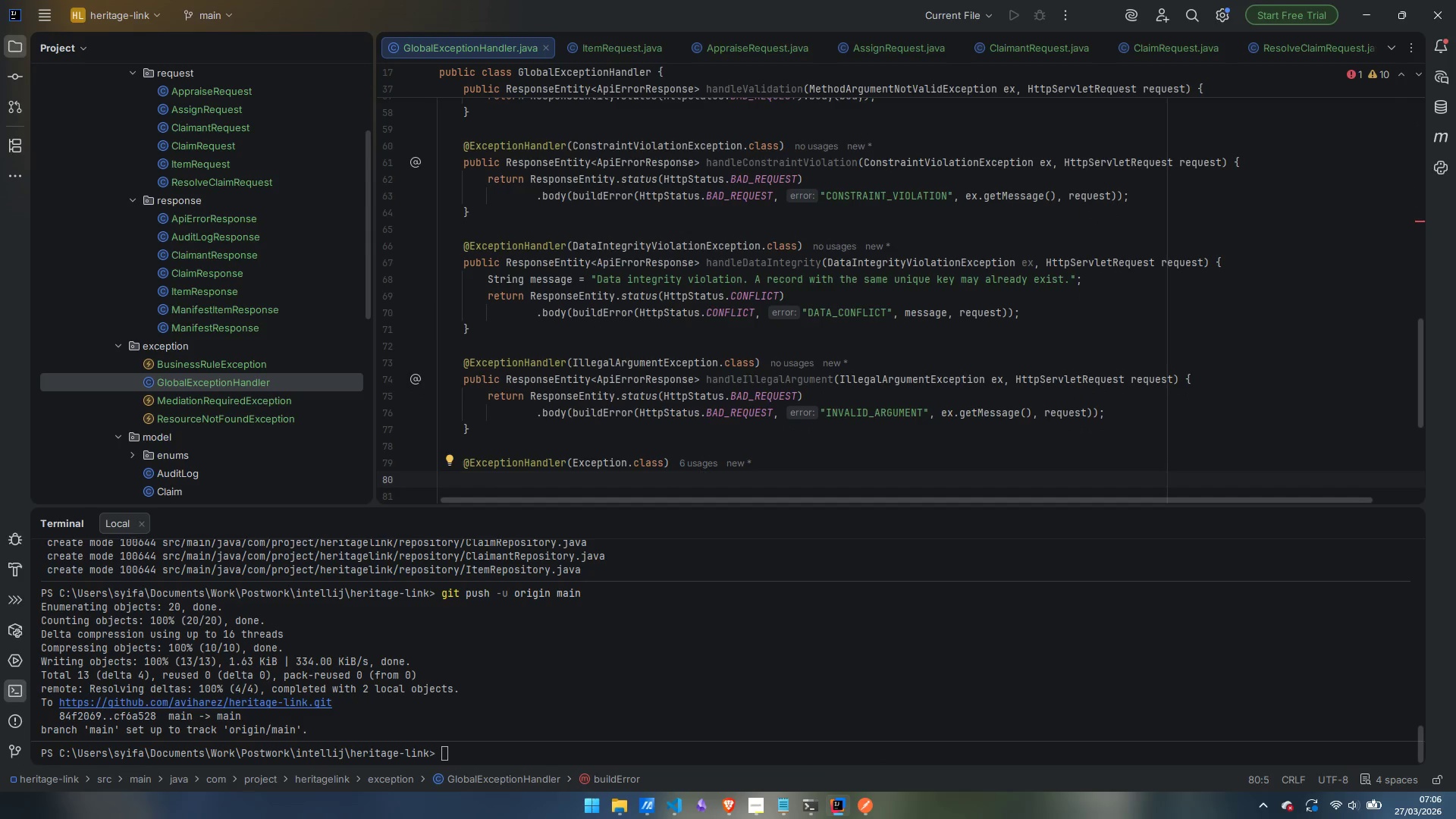 
type(public ResponseEntity<ApiErrorM)
key(Backspace)
type(Re)
 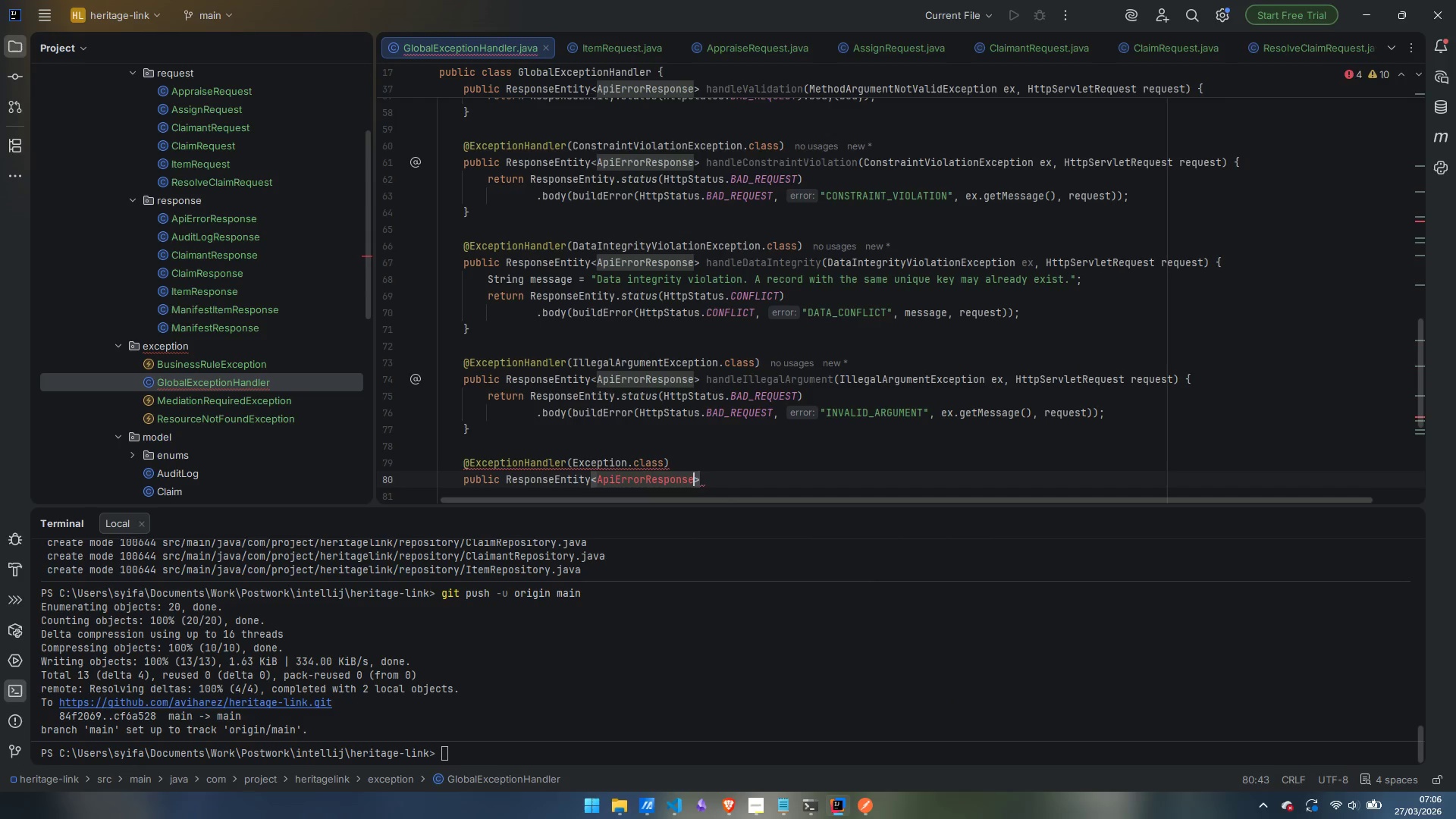 
 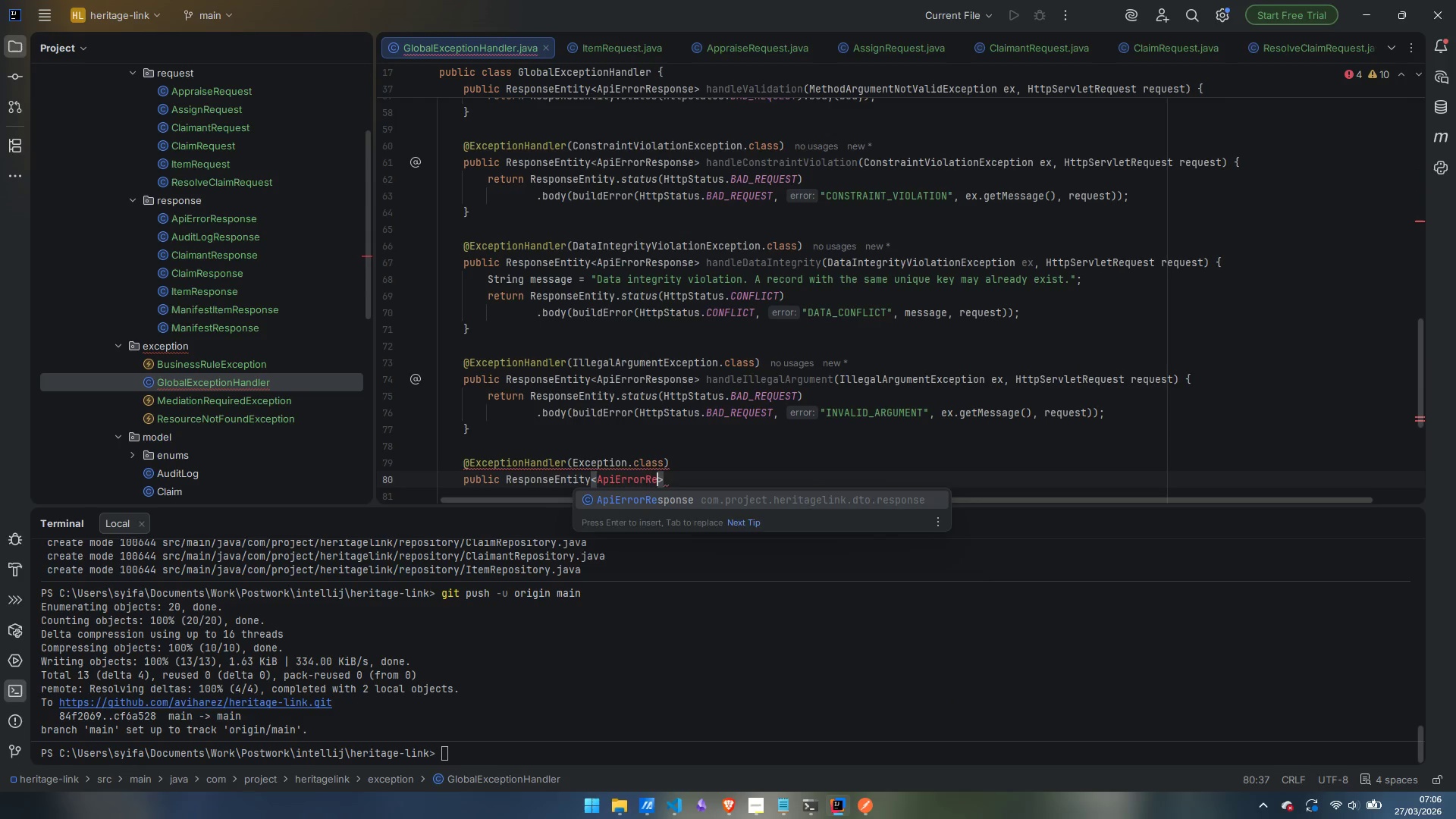 
key(Enter)
 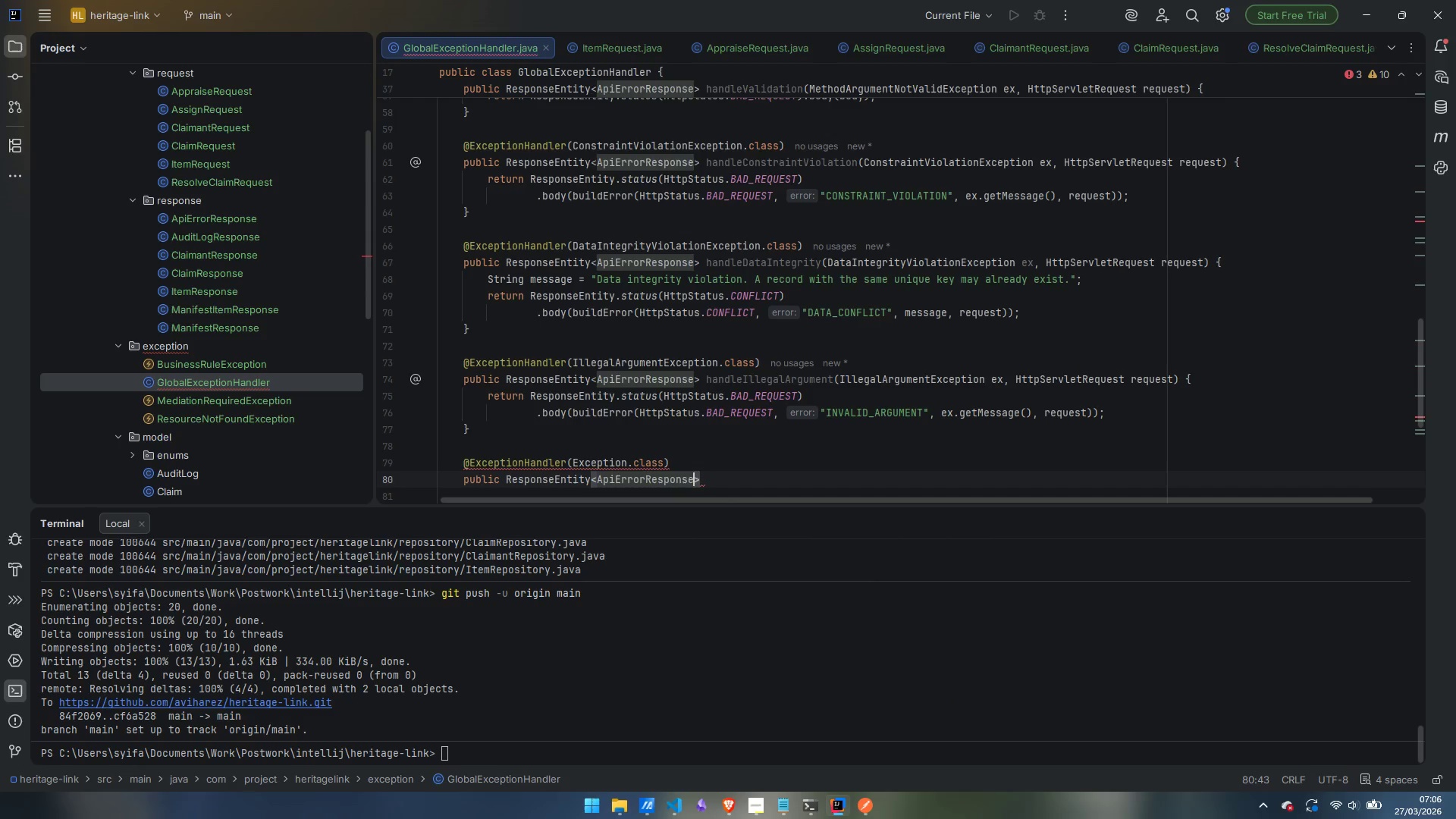 
key(ArrowRight)
 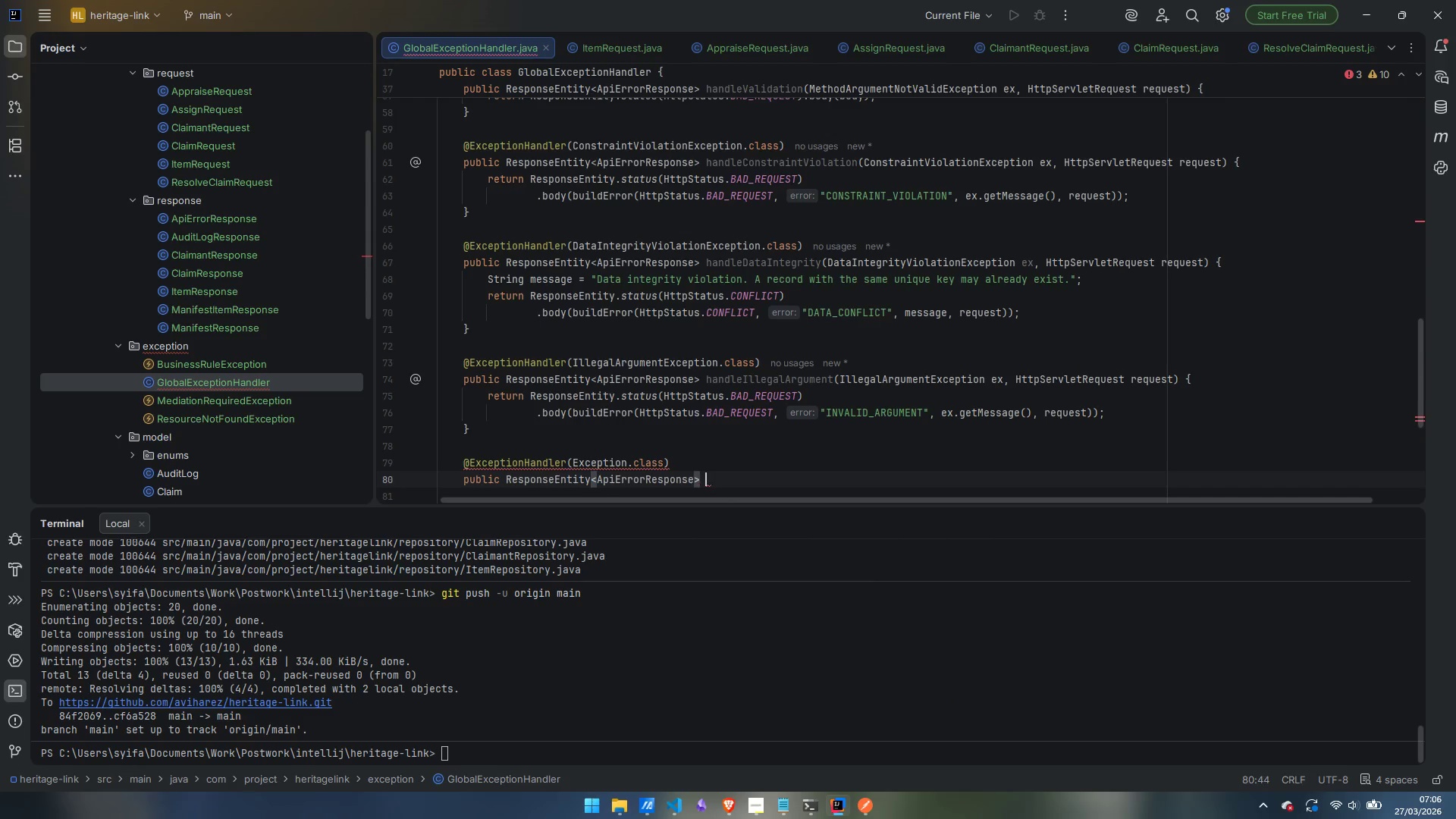 
type( handleGeneric()
 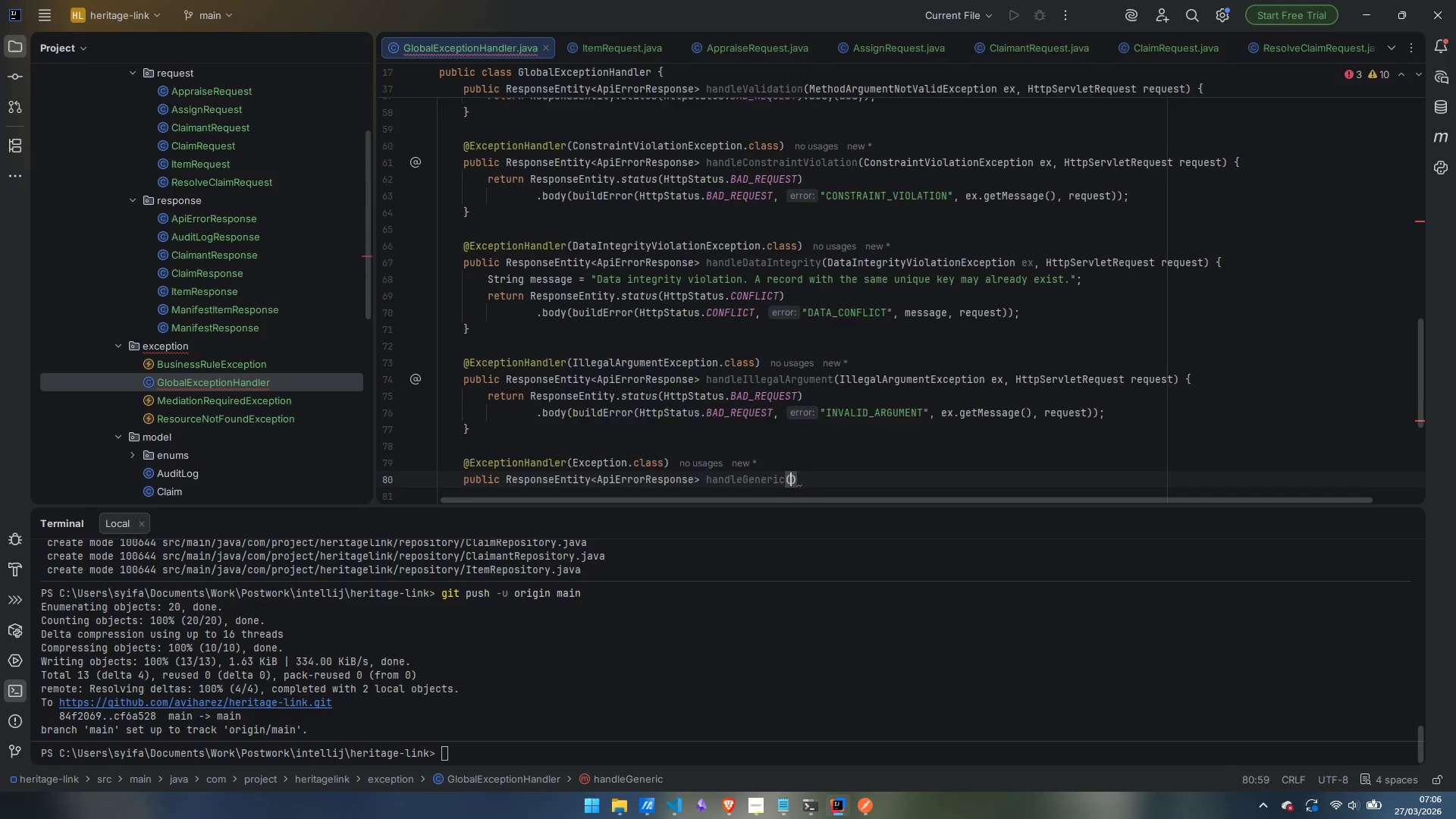 
 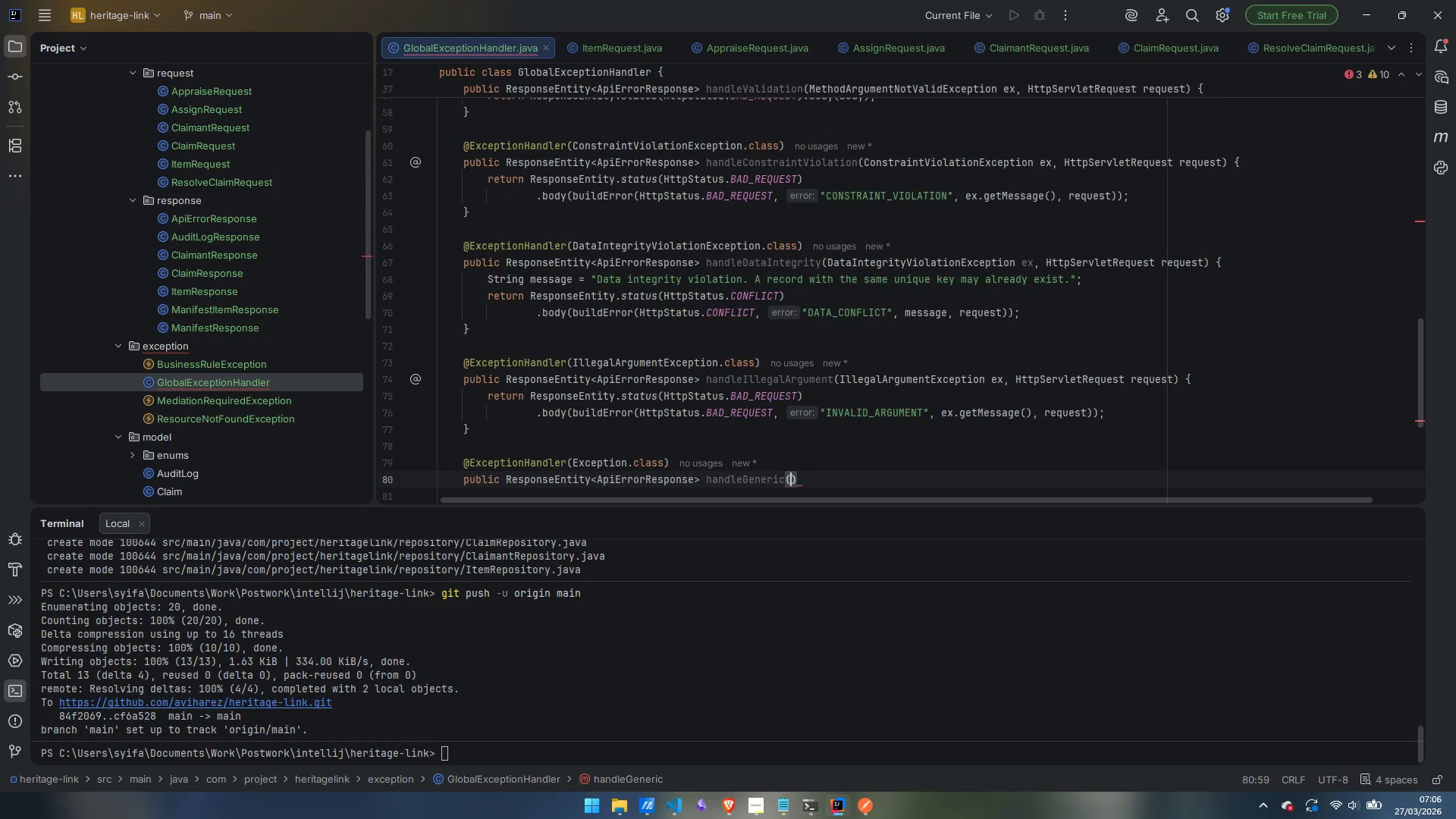 
key(Enter)
 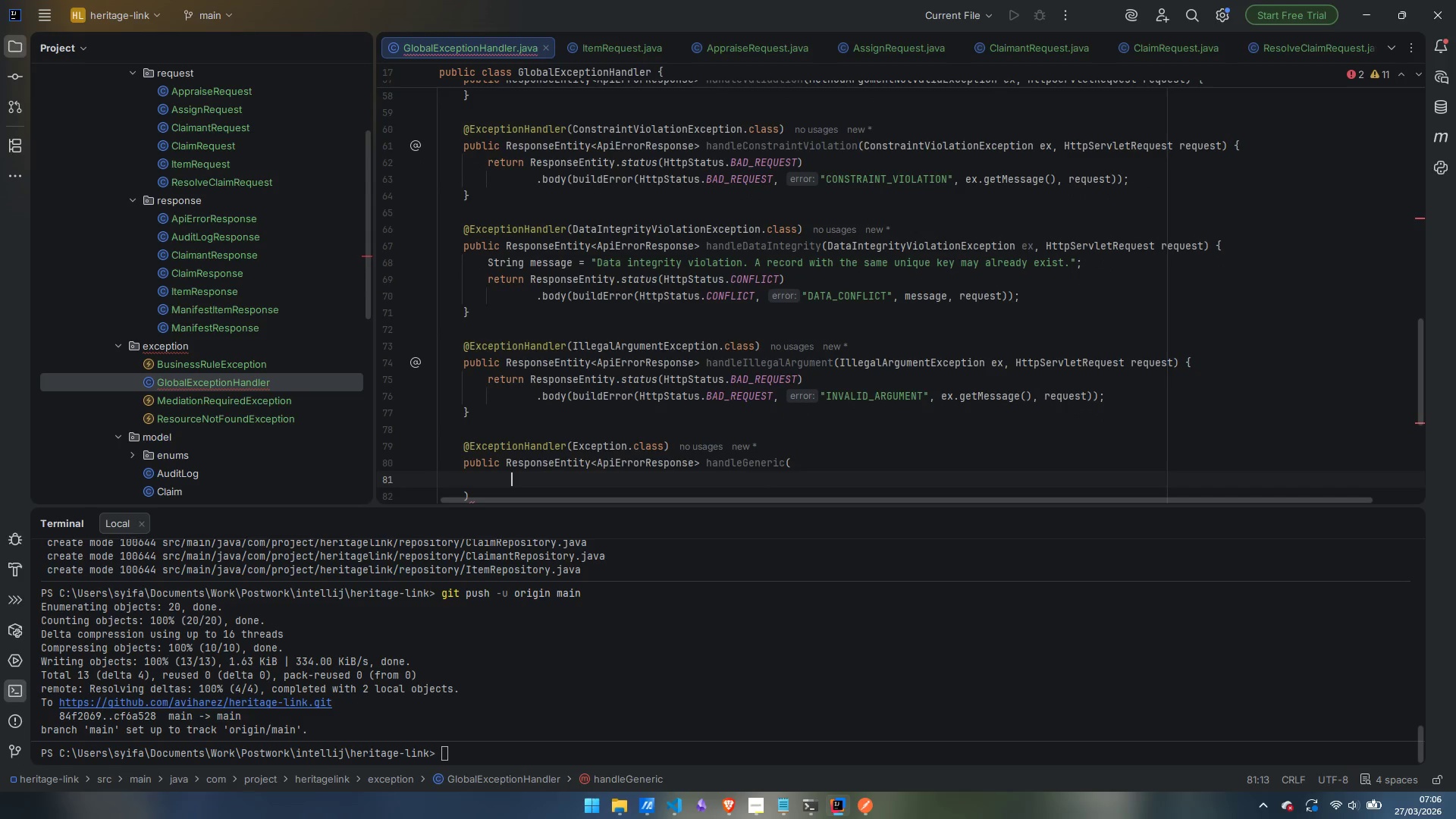 
hold_key(key=ShiftLeft, duration=0.78)
 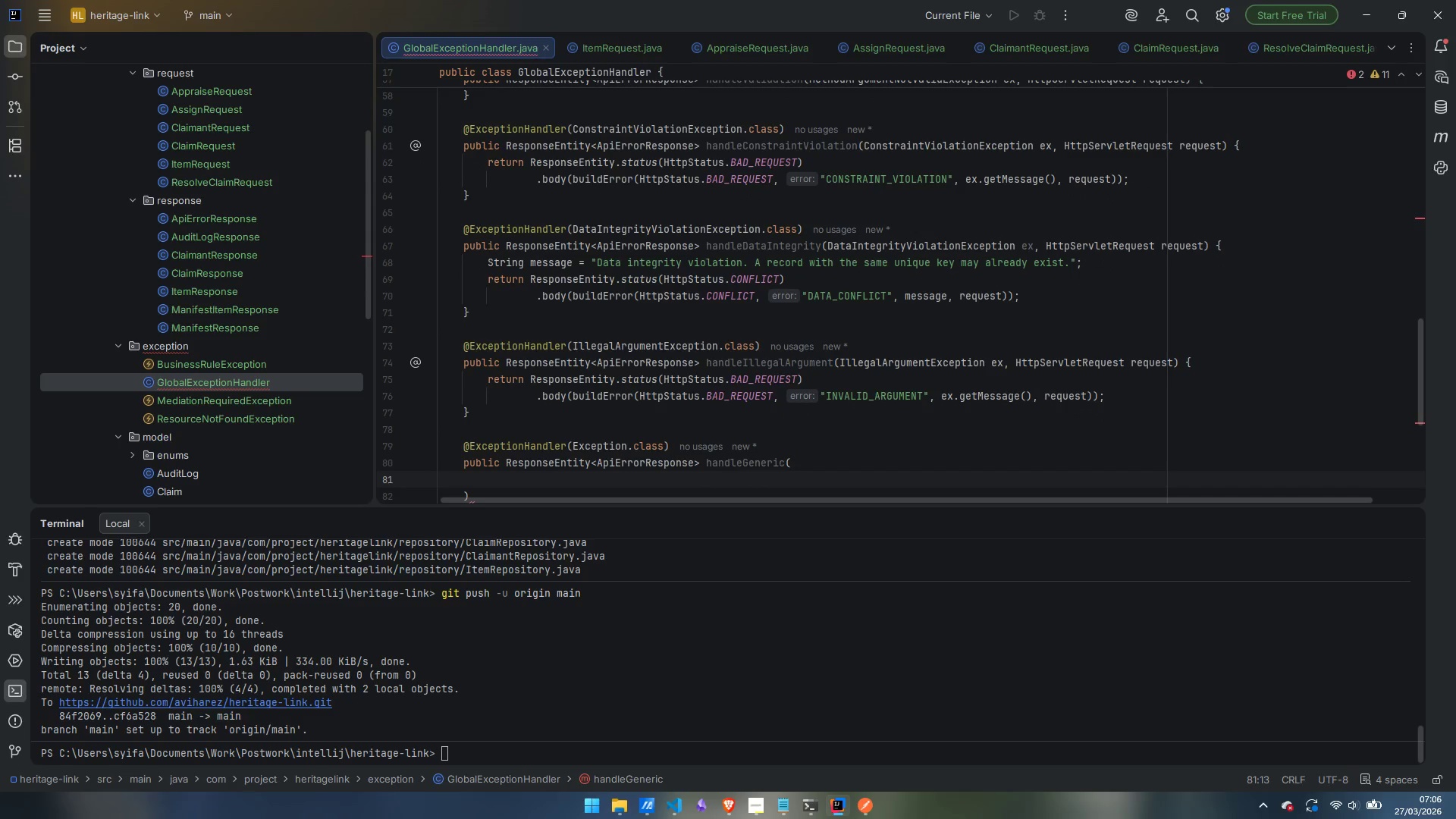 
key(Control+ControlLeft)
 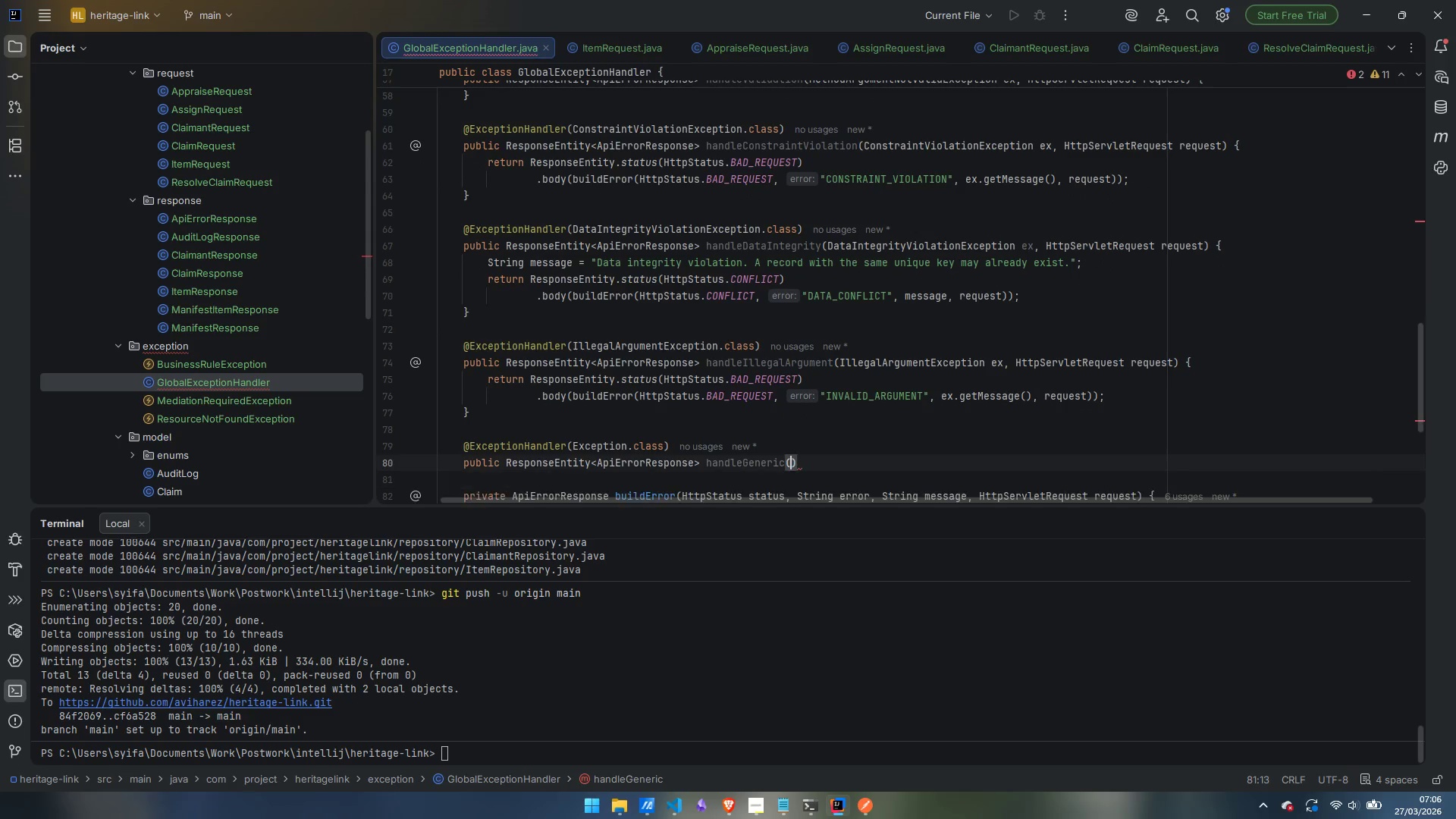 
key(Control+Z)
 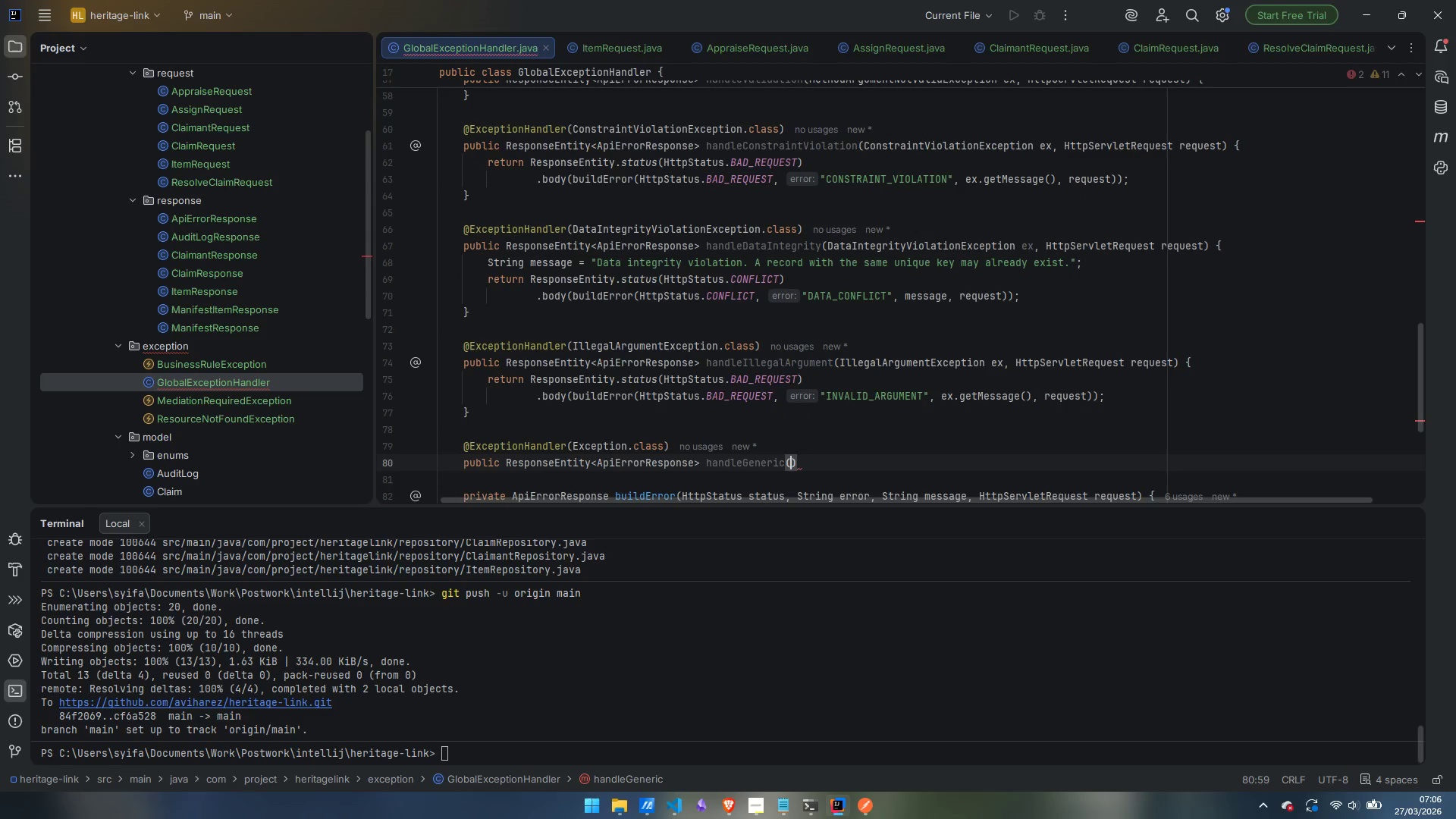 
type(Exception e, HttpSer)
 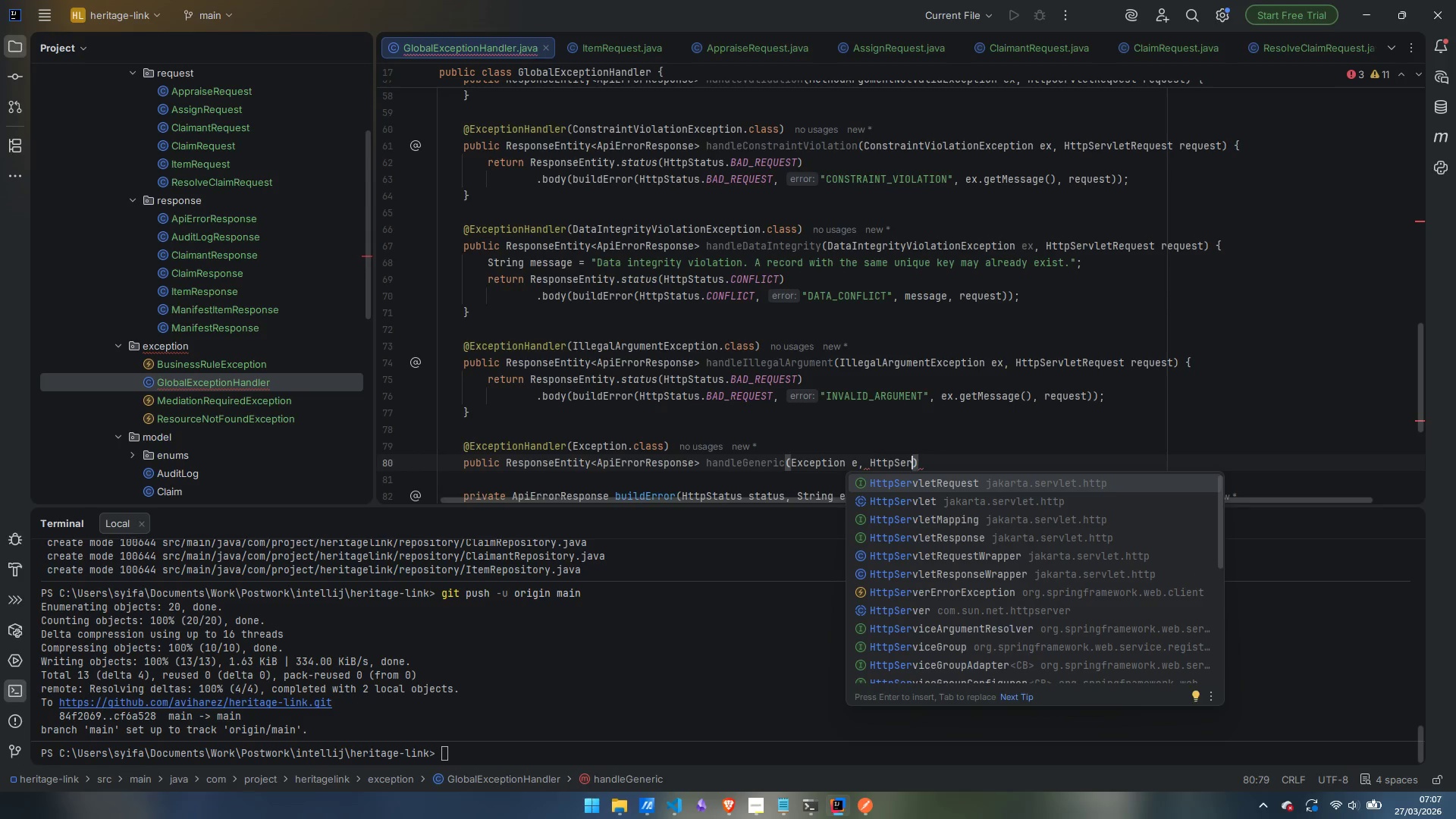 
key(Enter)
 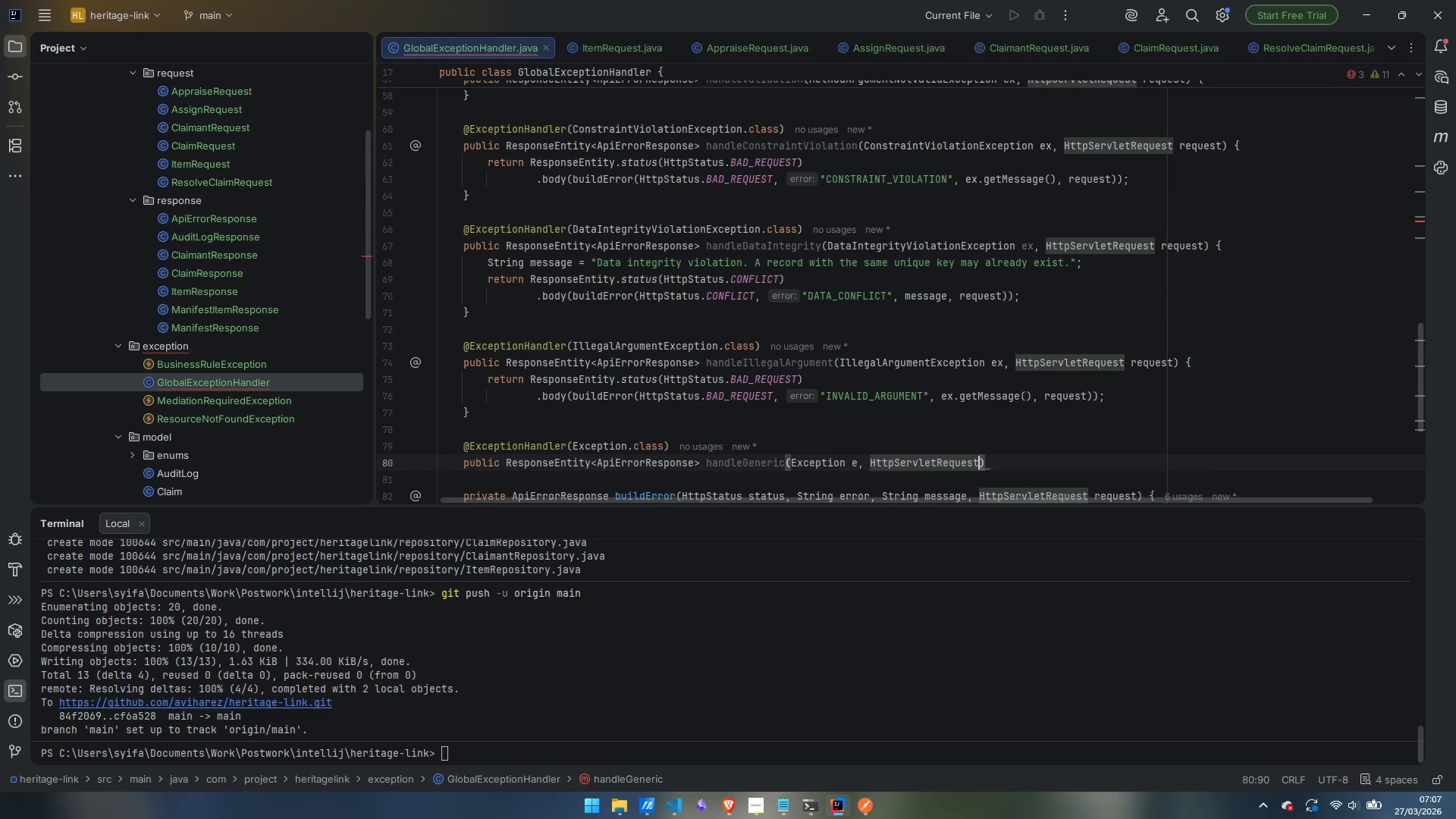 
type( request)
 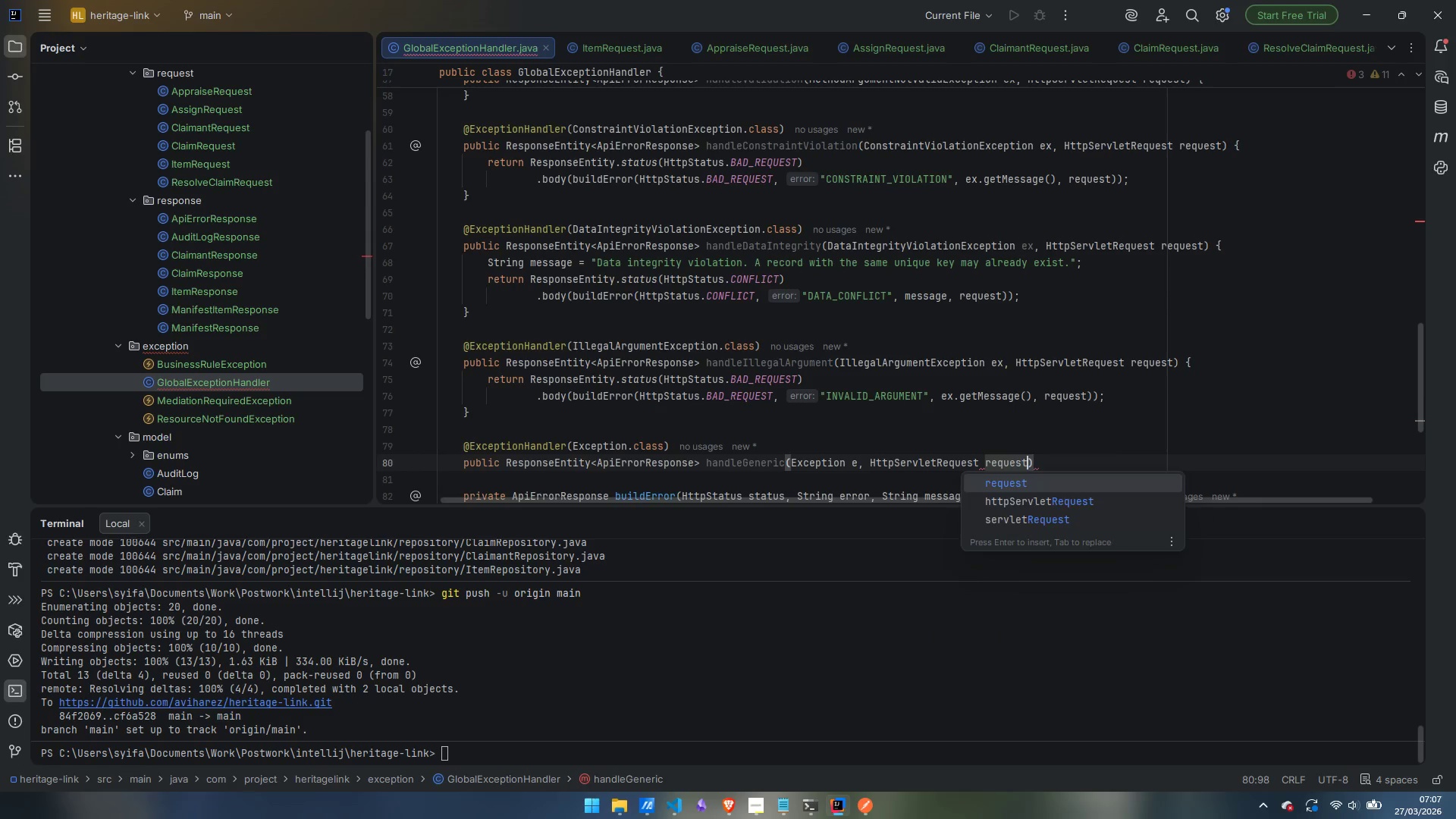 
key(ArrowRight)
 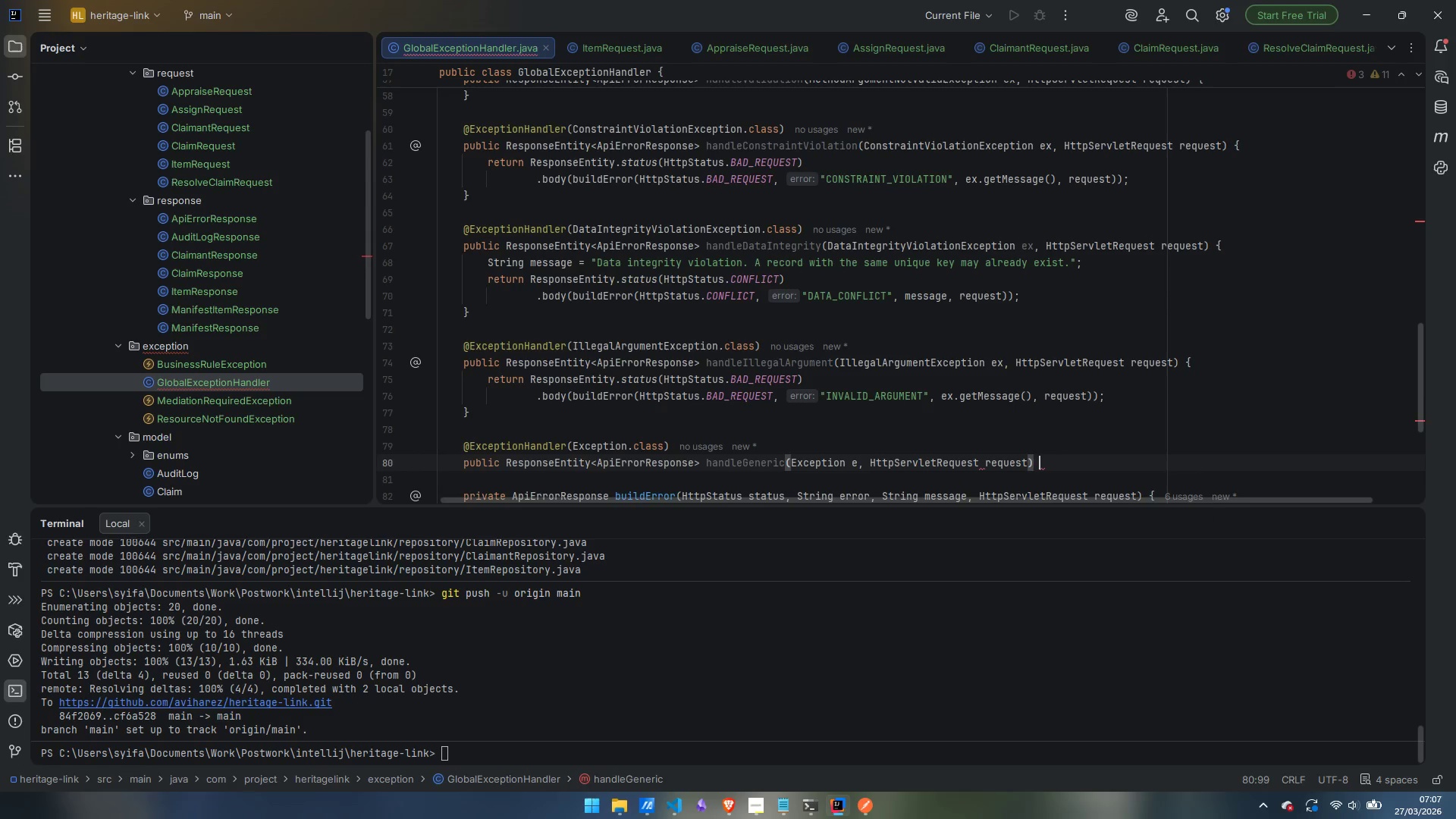 
key(Space)
 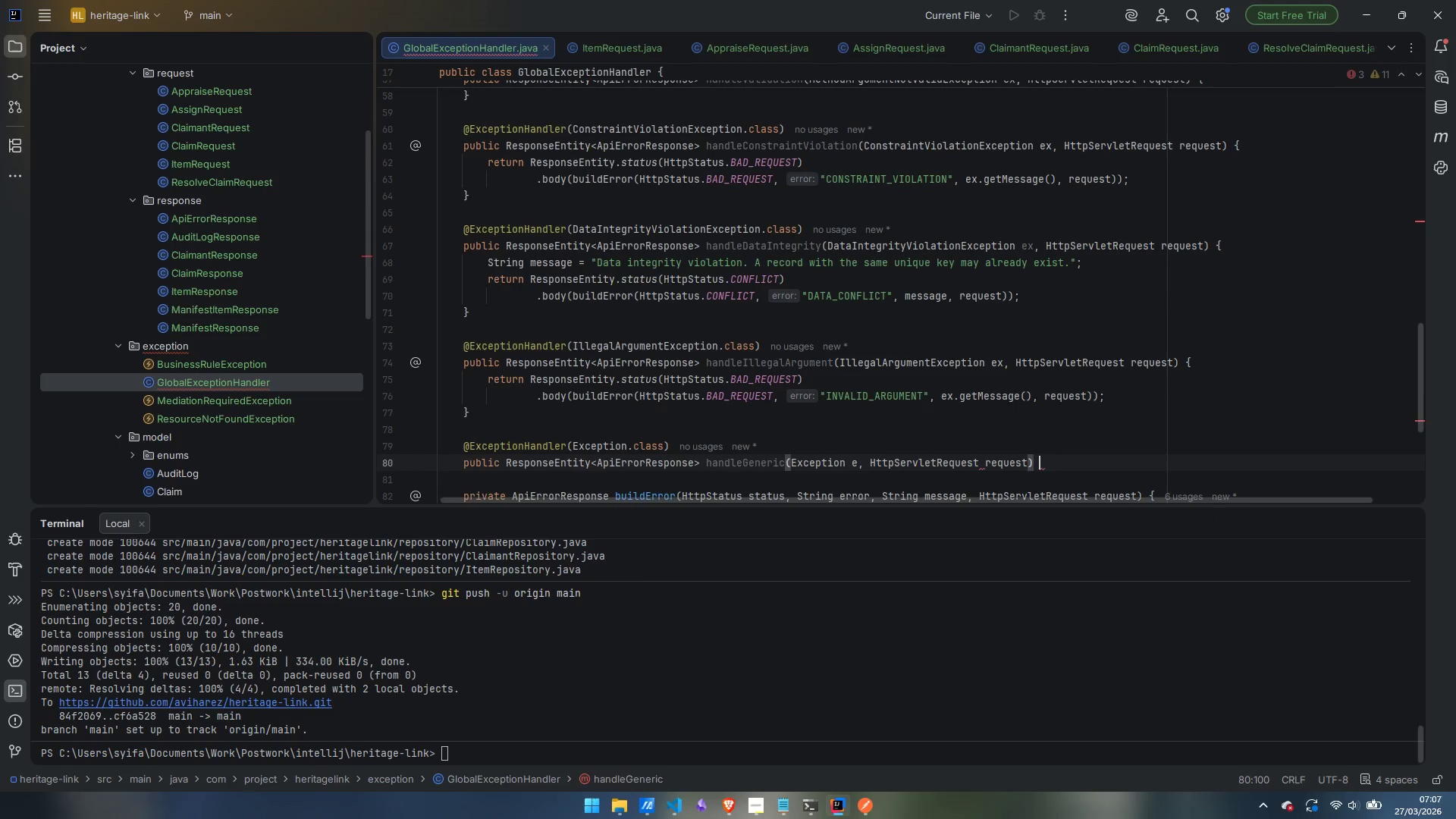 
key(Shift+BracketLeft)
 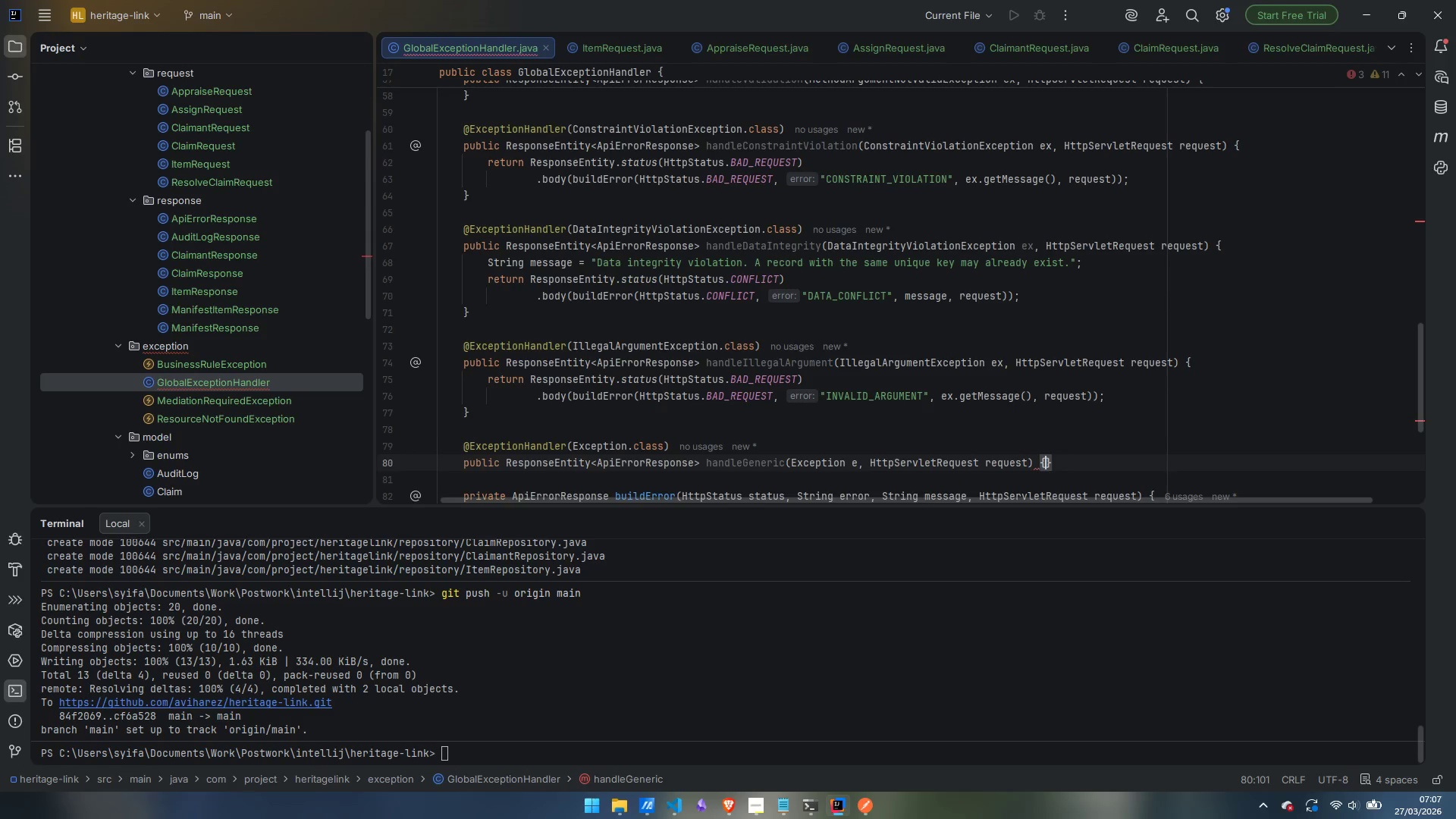 
key(Enter)
 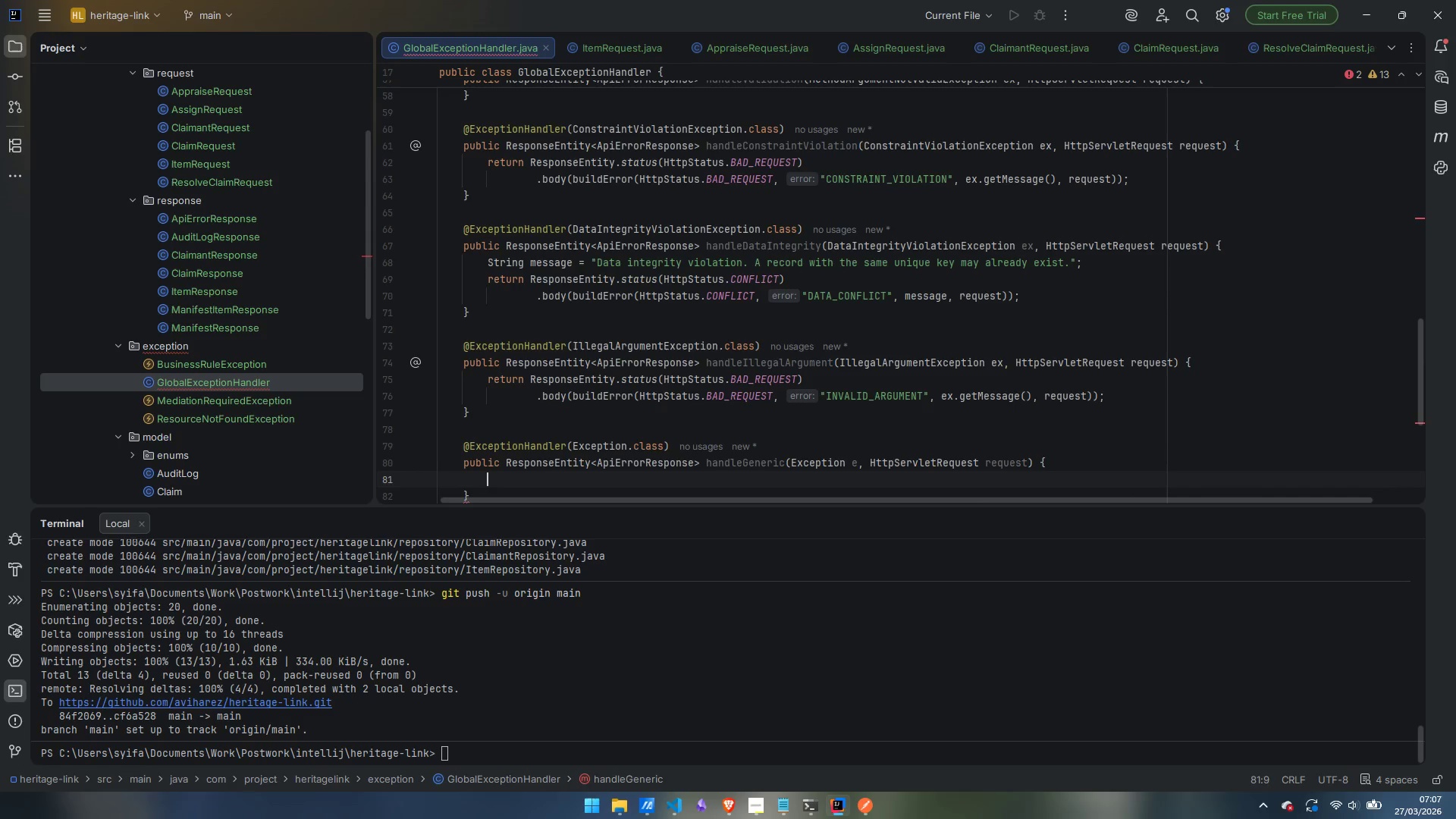 
type(reutrn )
 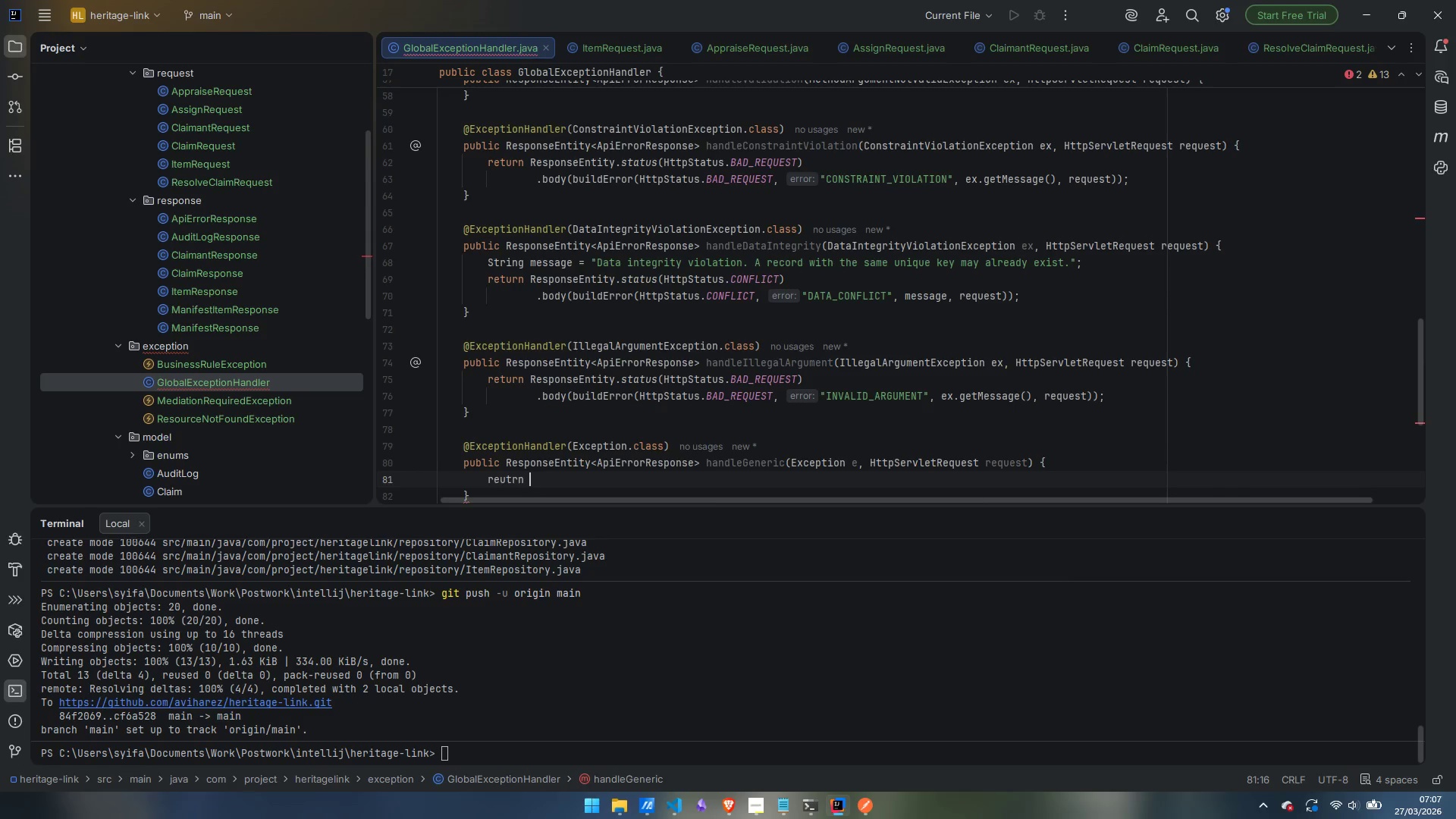 
key(Control+ControlLeft)
 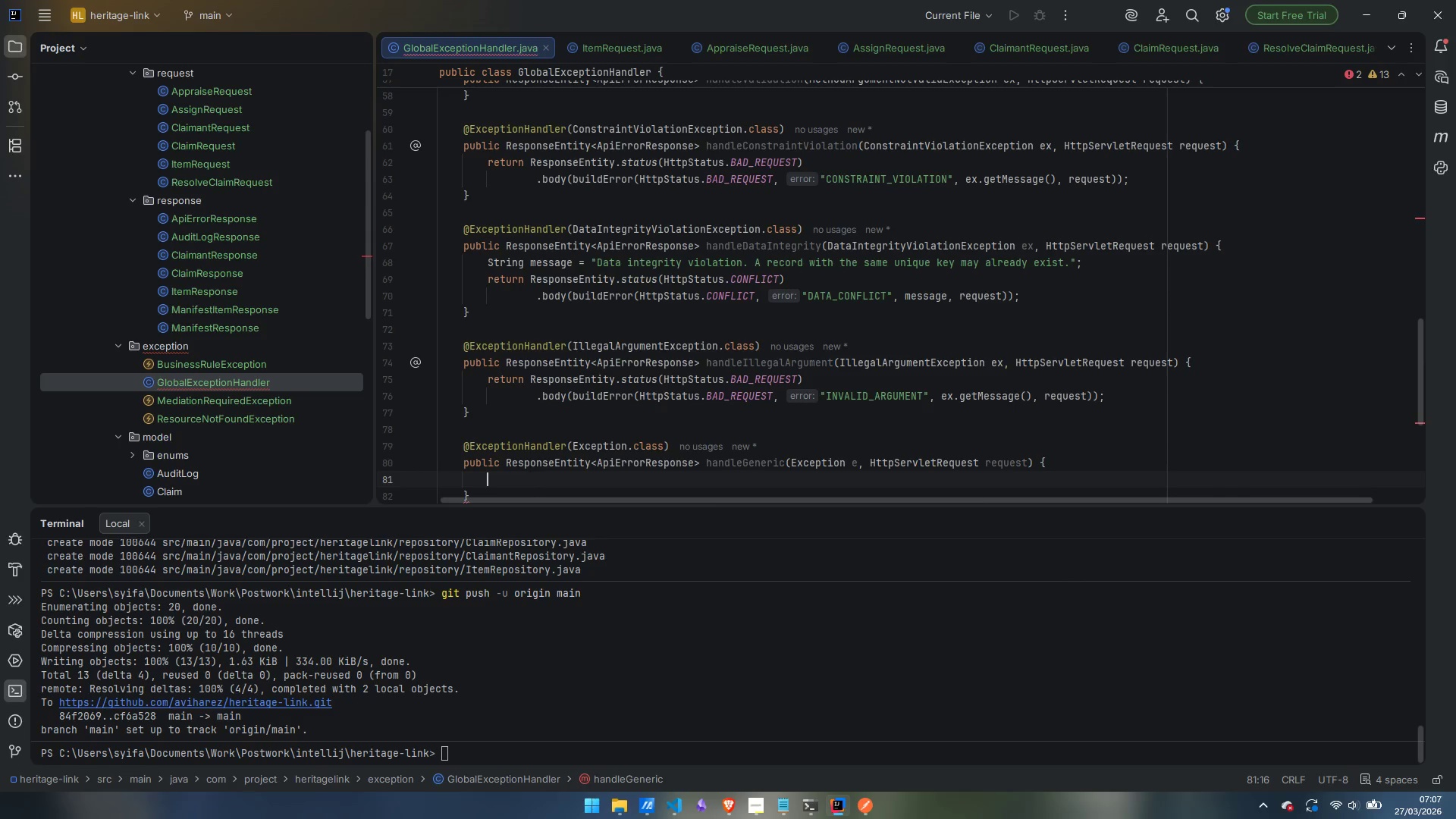 
key(Control+Backspace)
 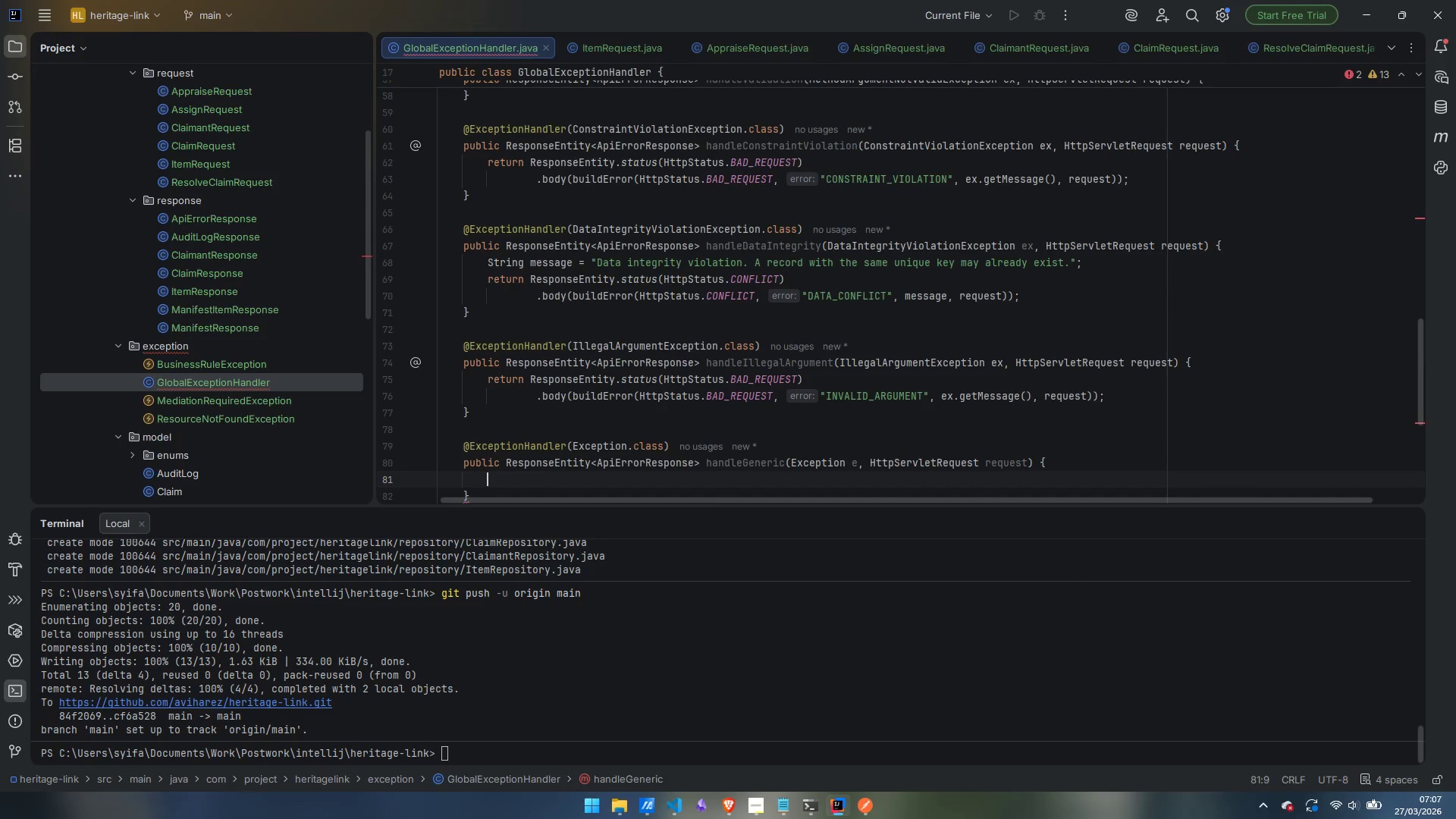 
type(return REs)
key(Backspace)
key(Backspace)
type(esponseEntitry)
key(Backspace)
key(Backspace)
key(Backspace)
type(ty)
 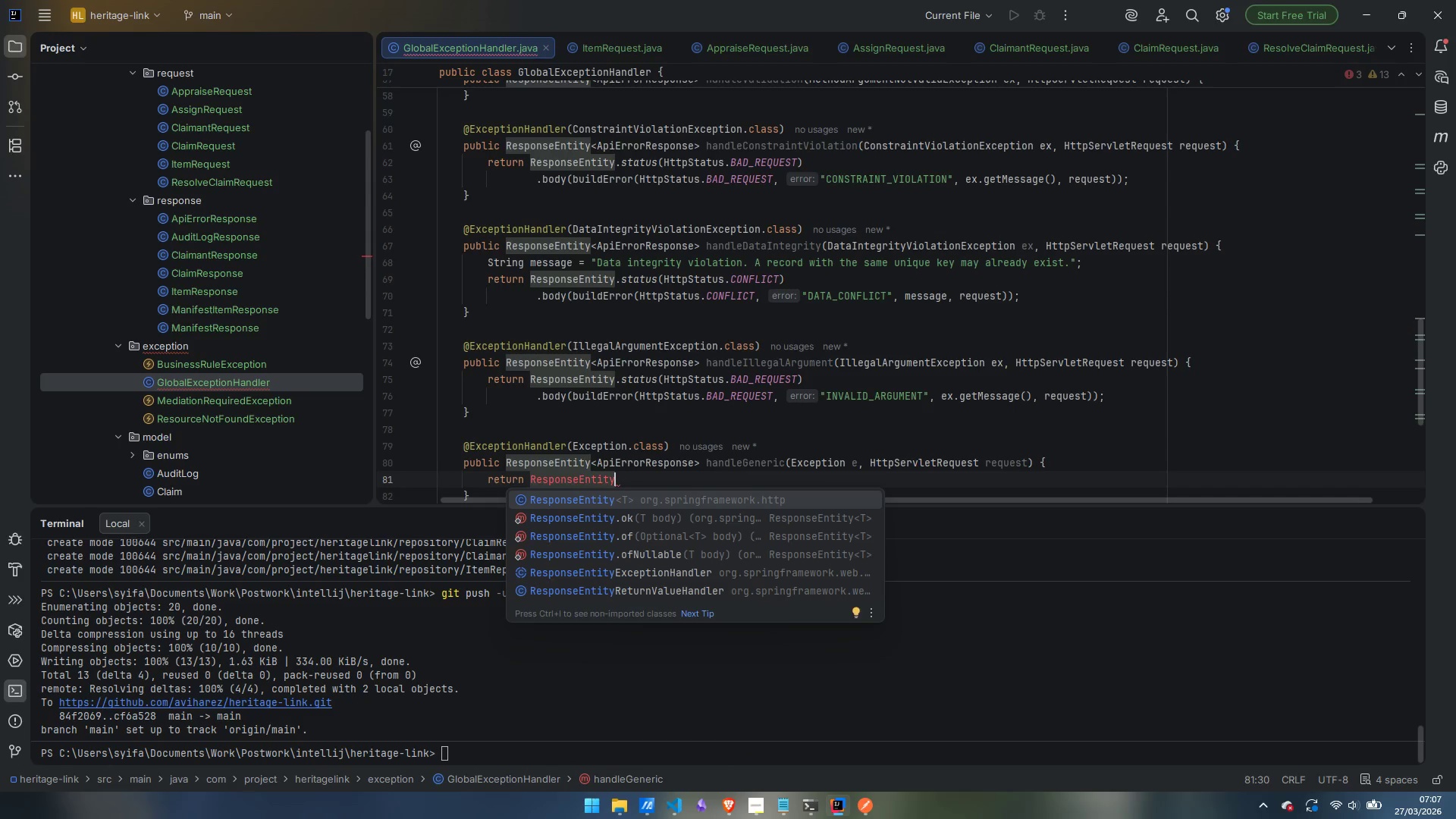 
hold_key(key=ShiftLeft, duration=1.5)
 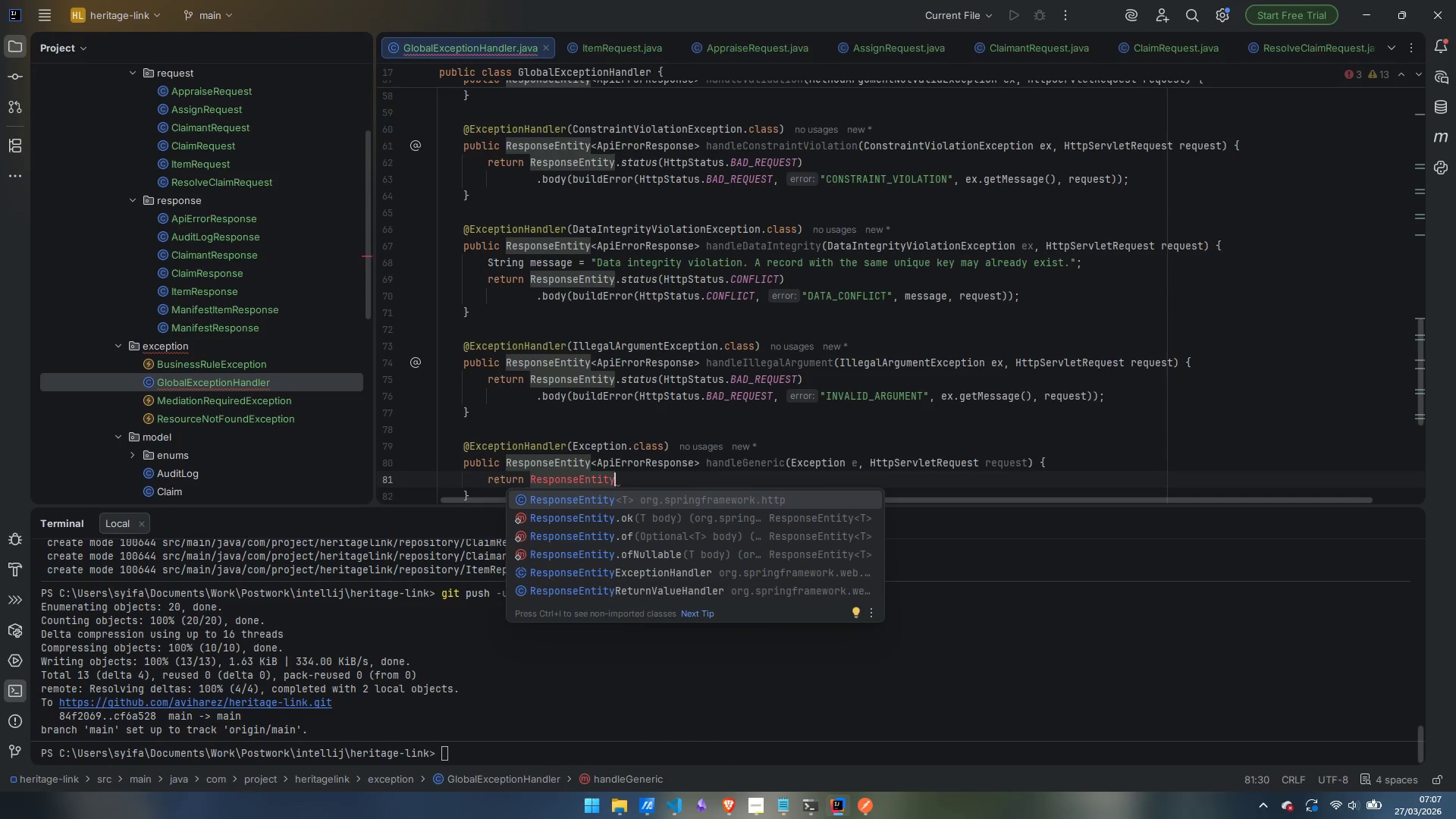 
hold_key(key=ShiftLeft, duration=0.59)
 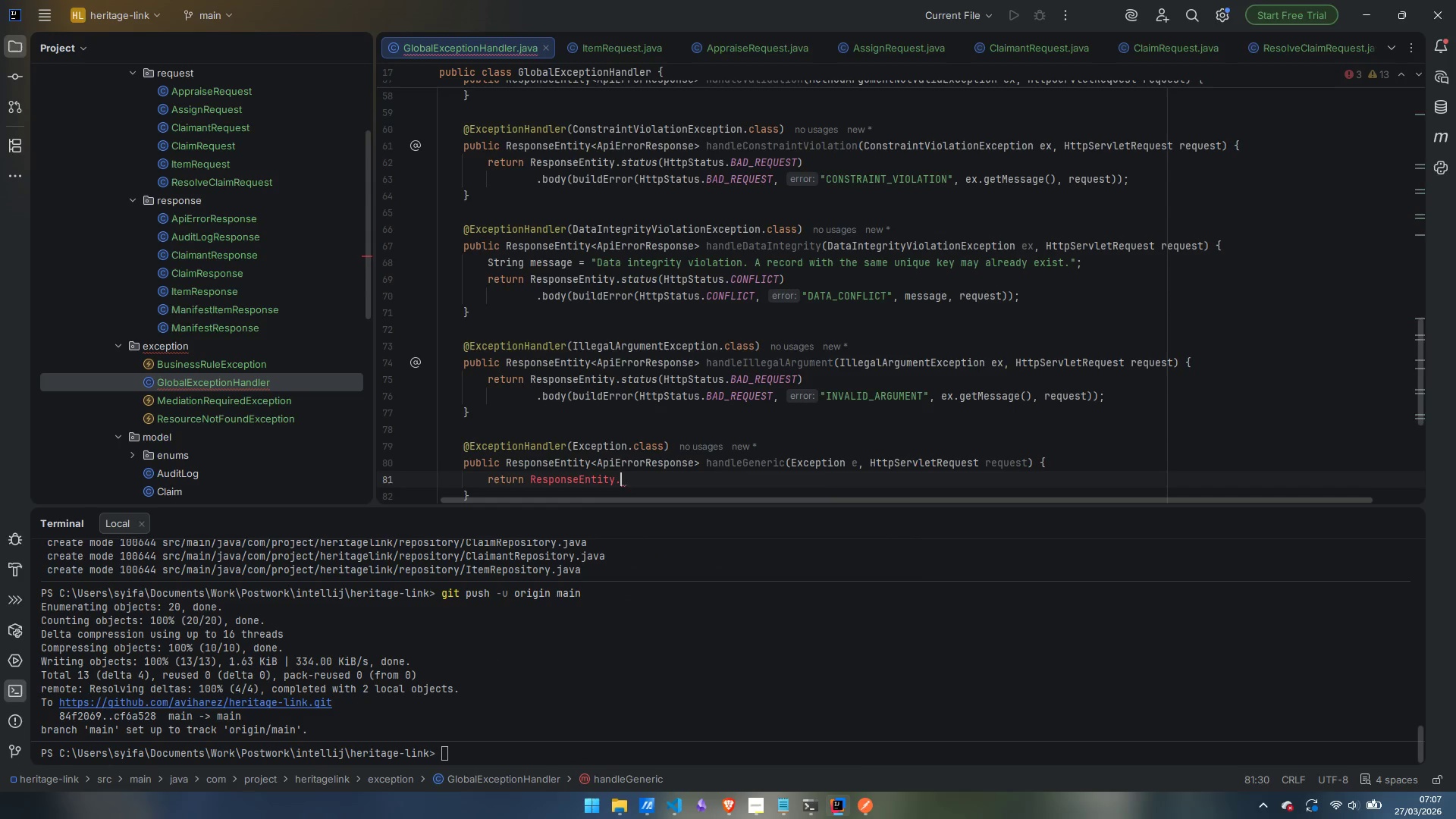 
type(.sta)
 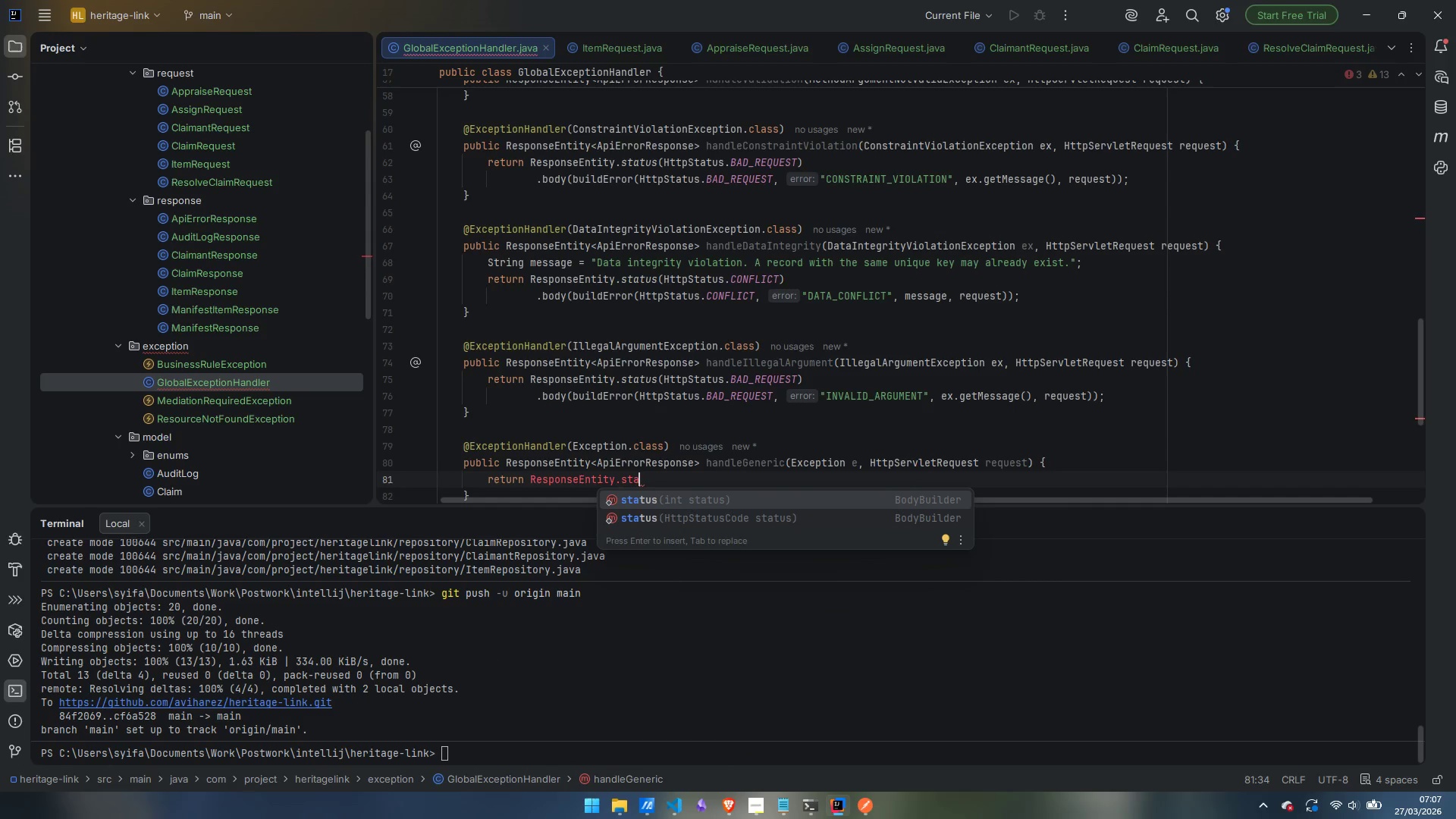 
key(Enter)
 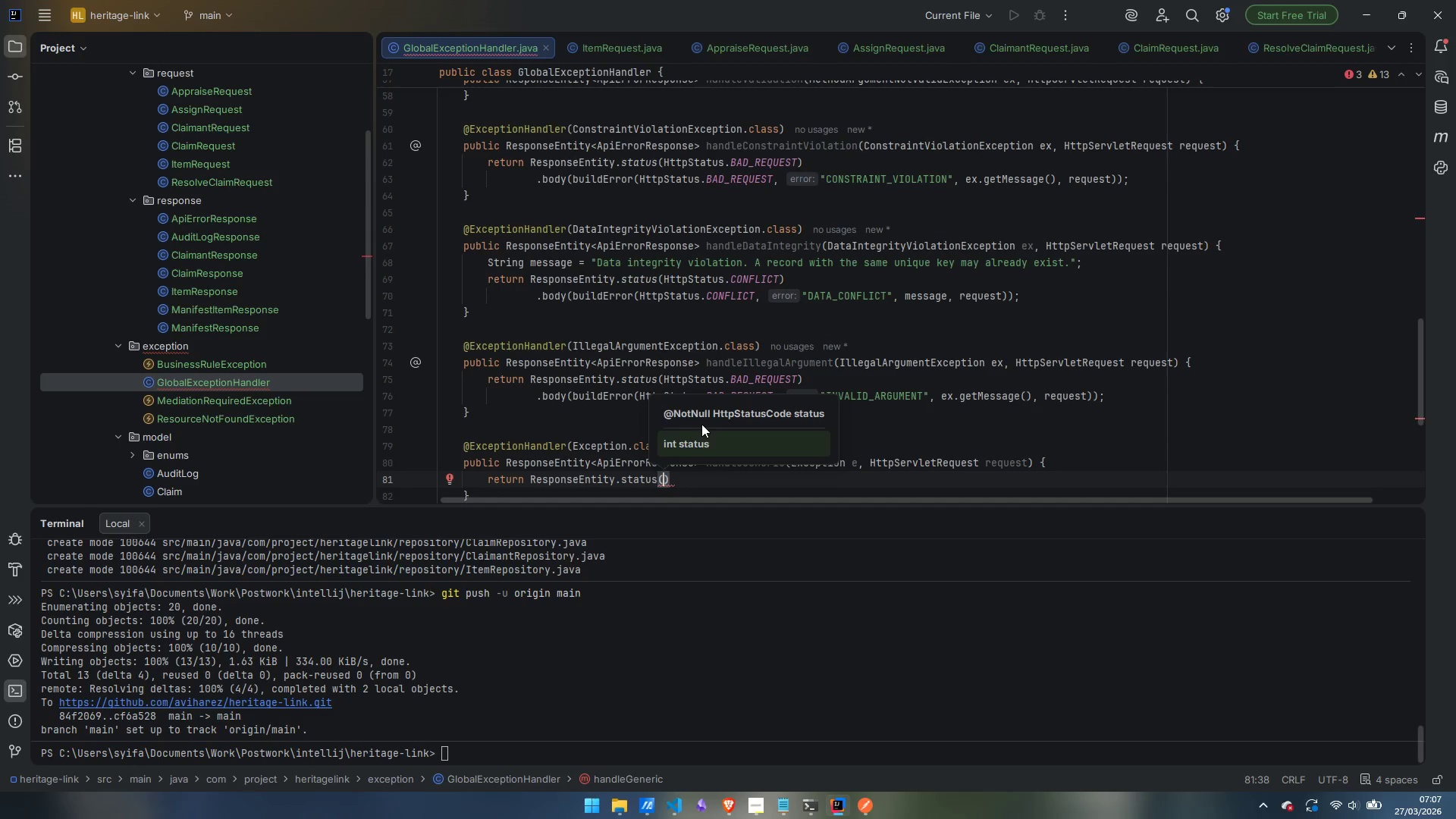 
wait(5.01)
 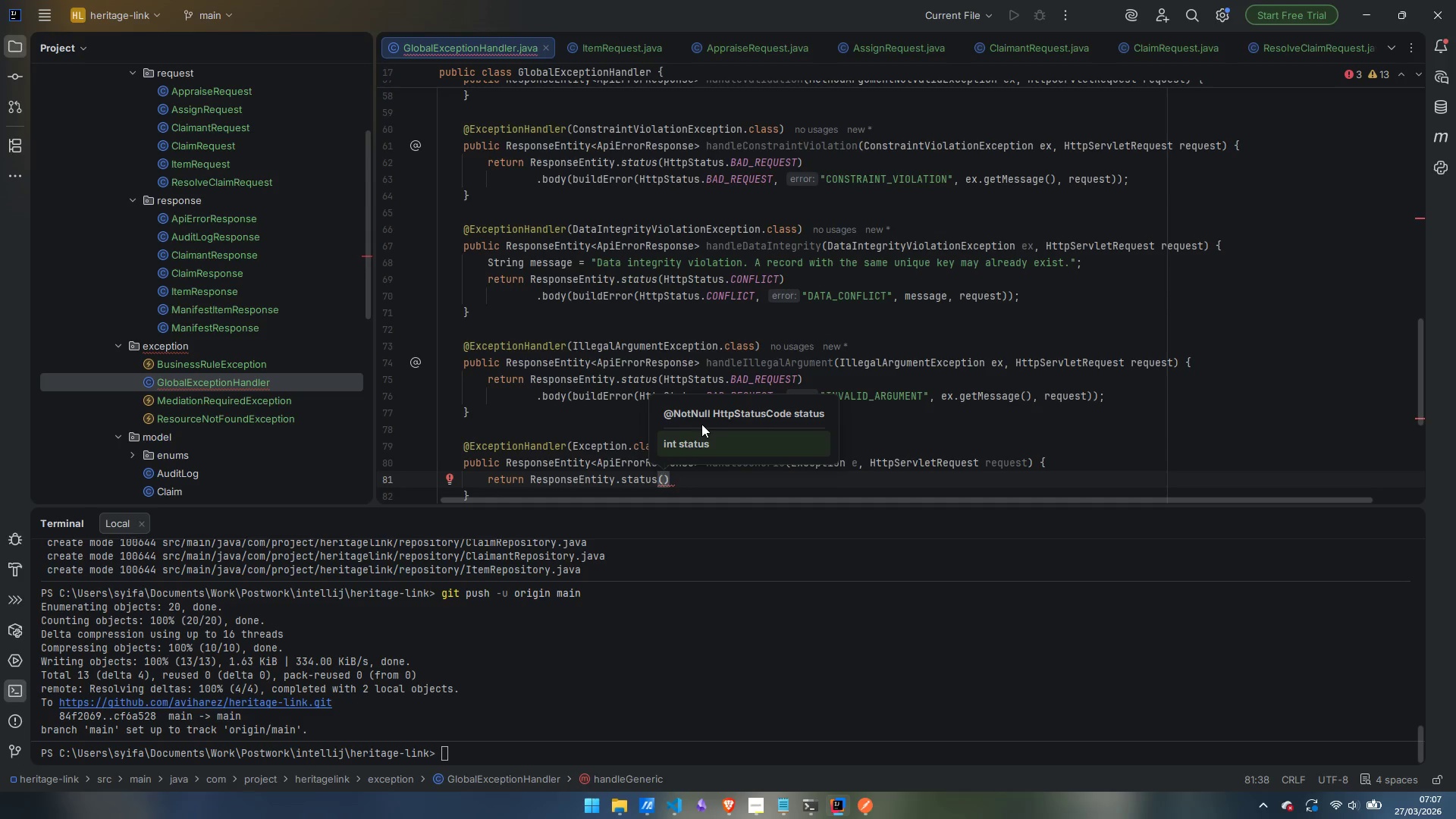 
type(HttpStat)
 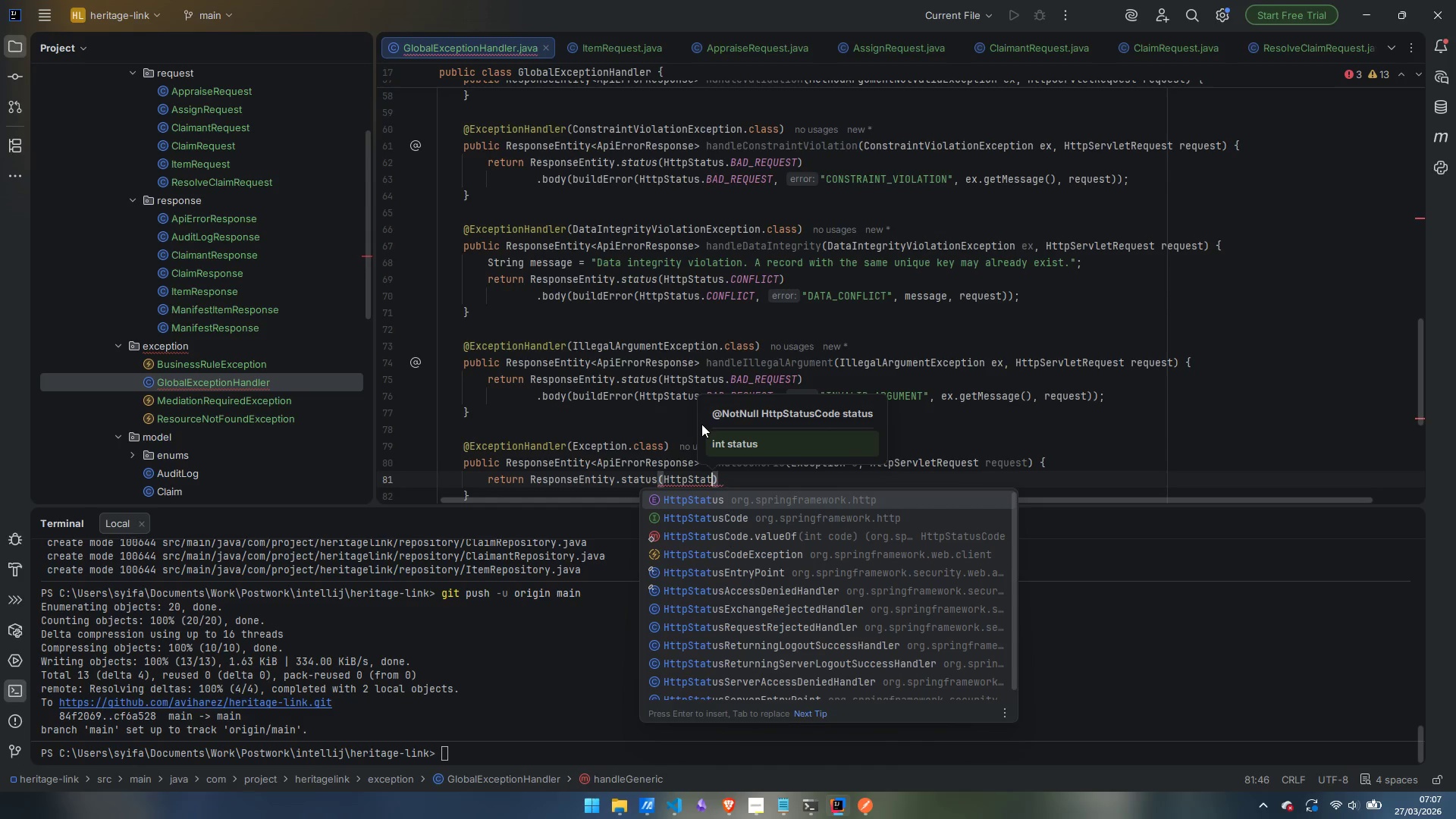 
key(Enter)
 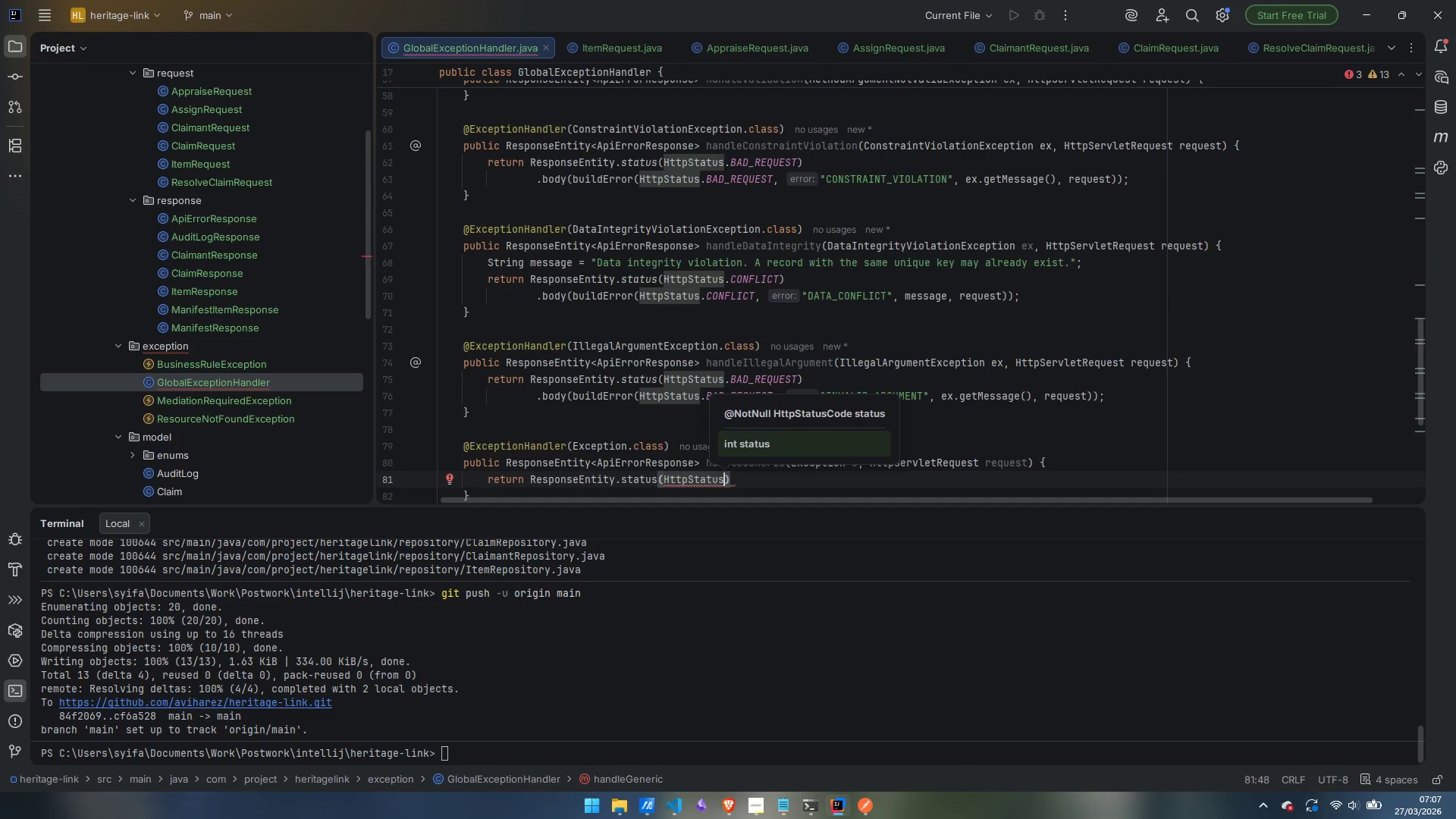 
type(.IN)
 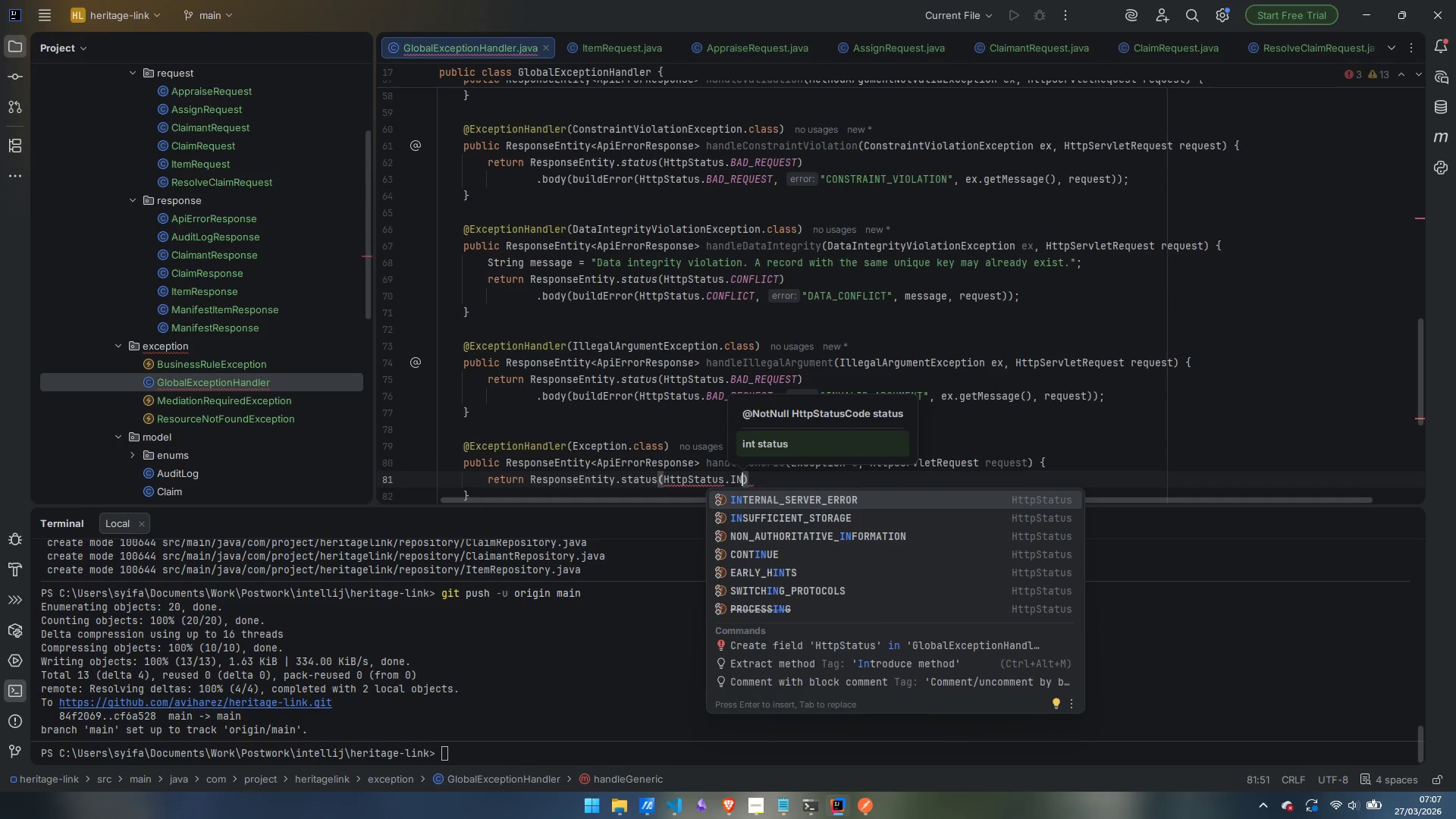 
key(Enter)
 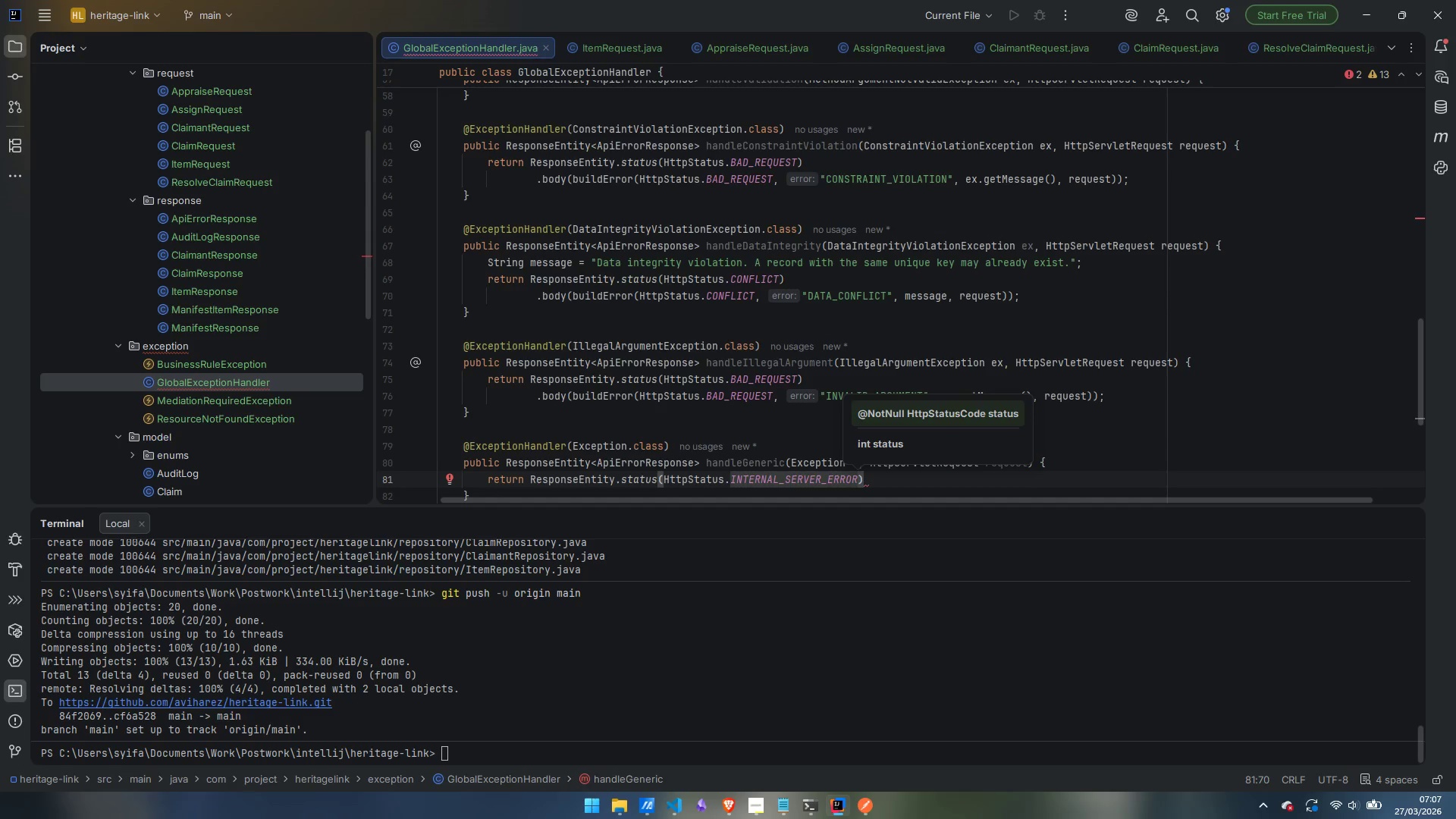 
wait(5.45)
 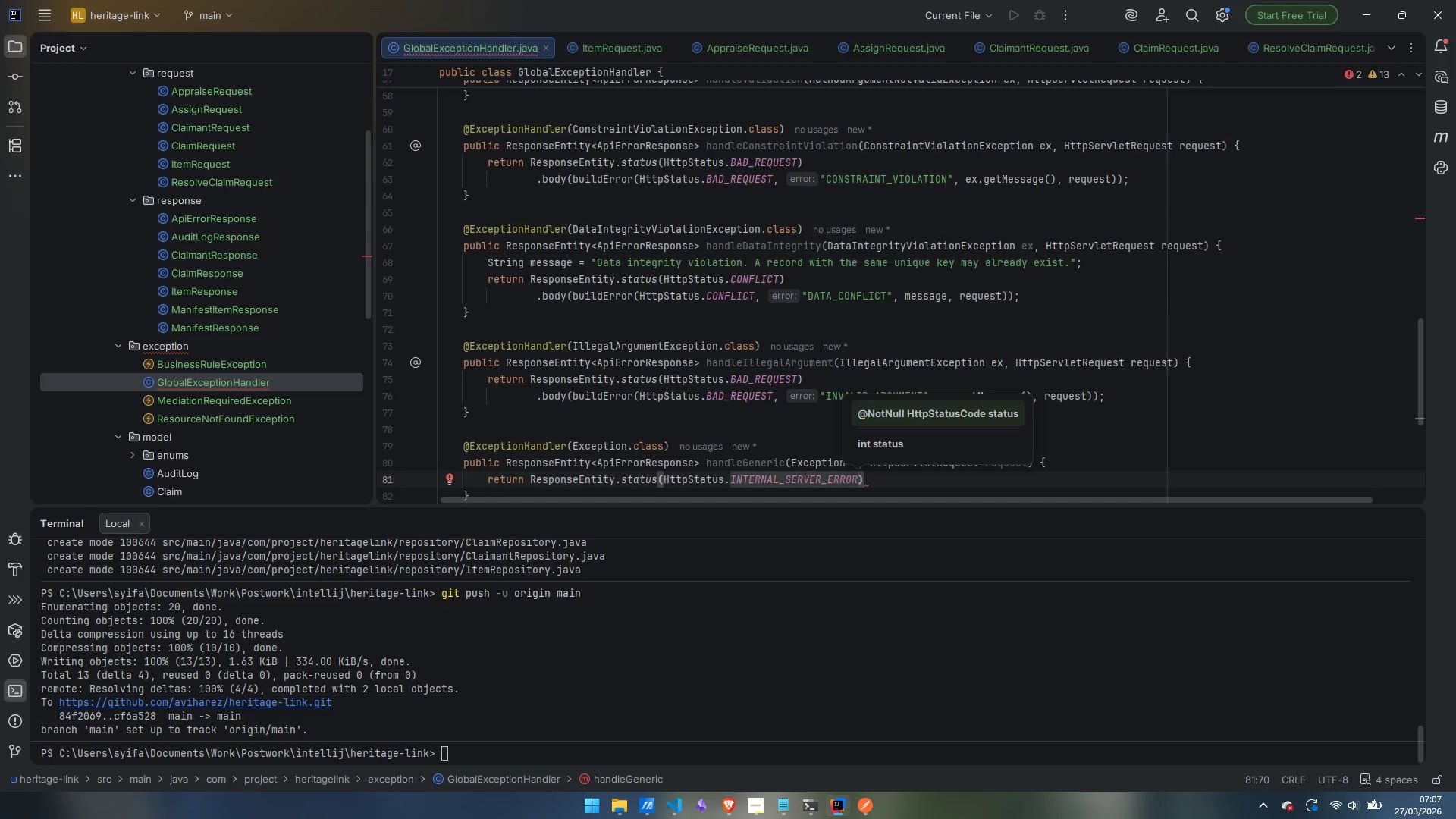 
key(ArrowRight)
 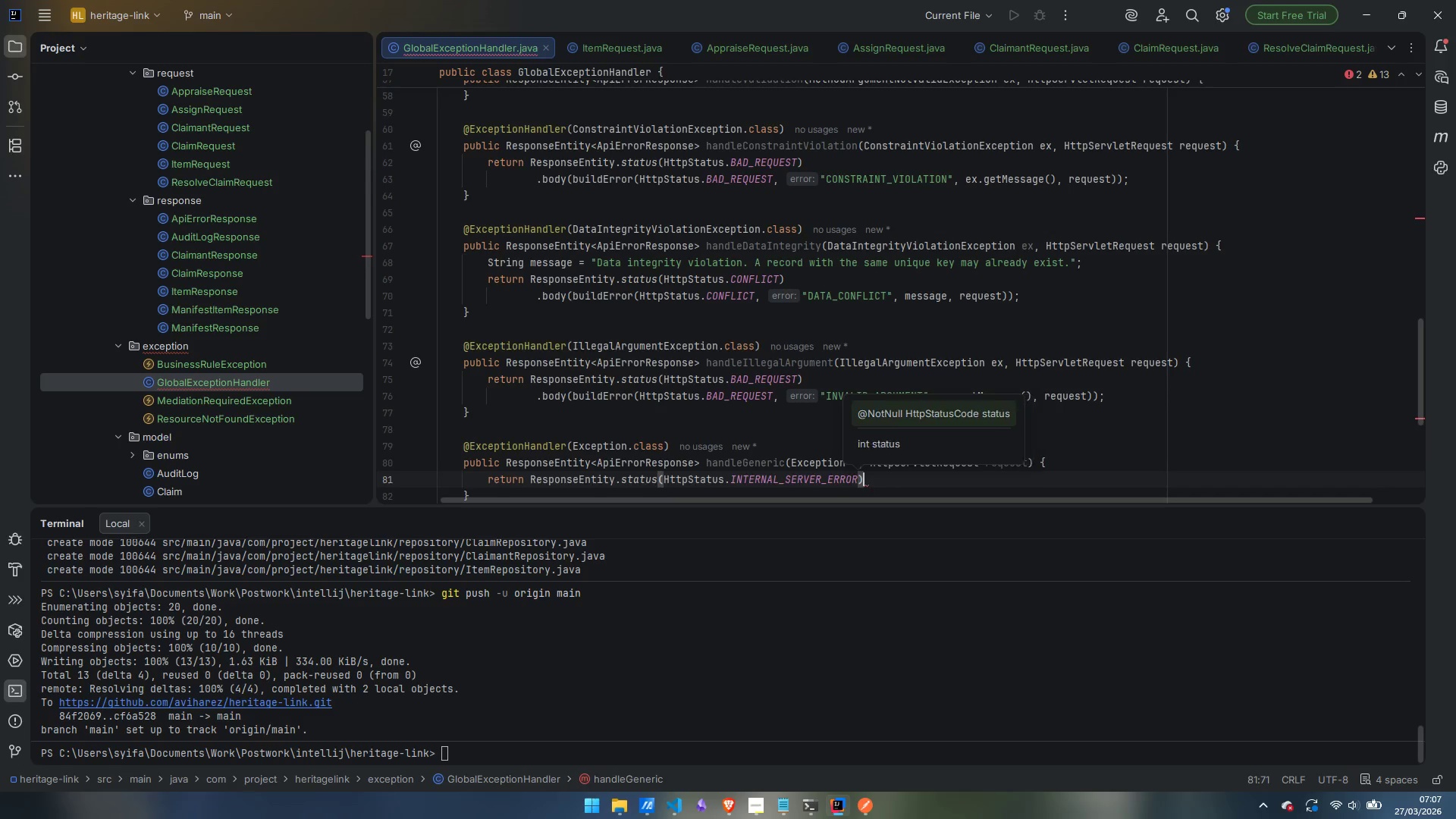 
key(Enter)
 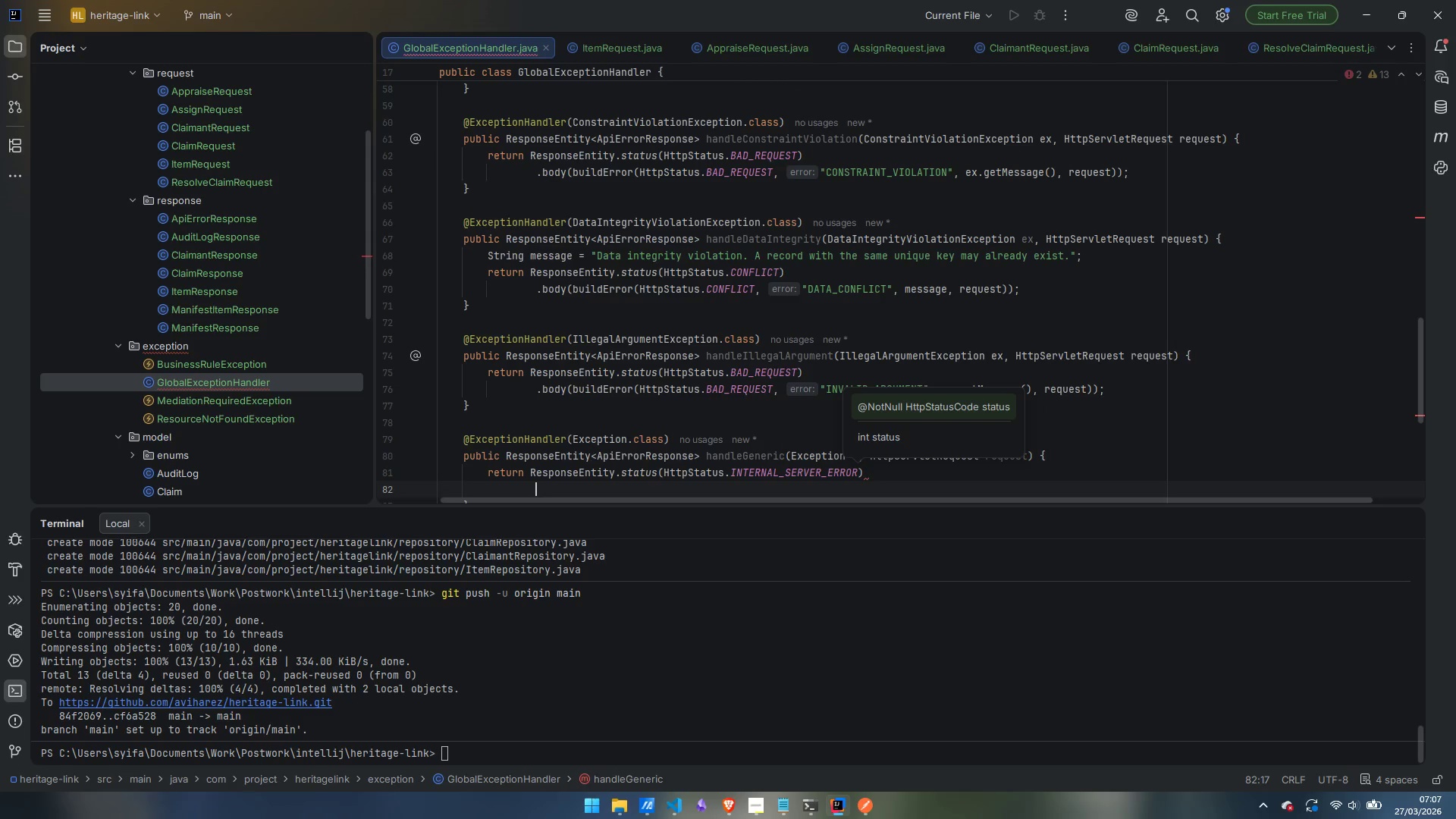 
key(Period)
 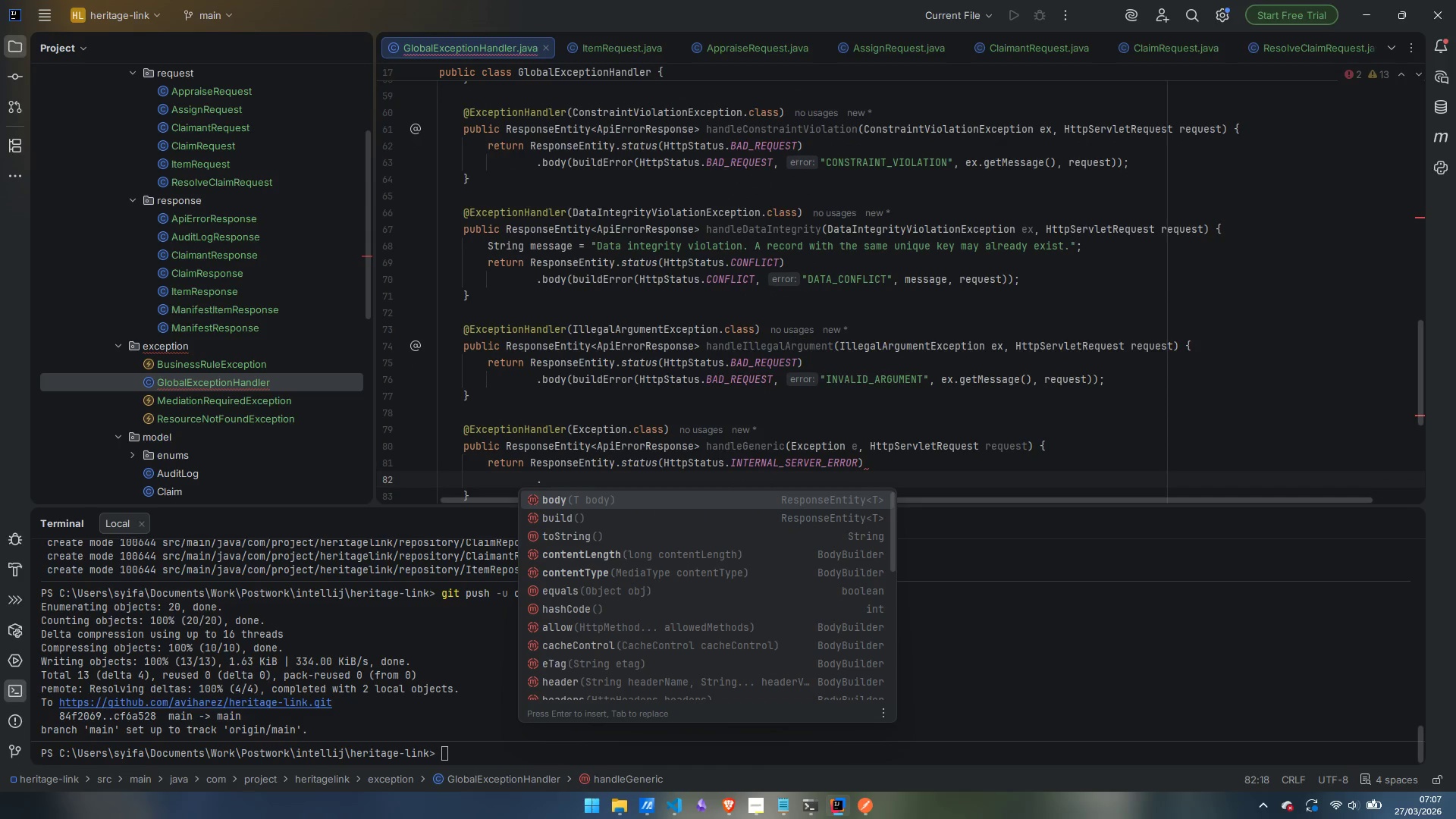 
key(Enter)
 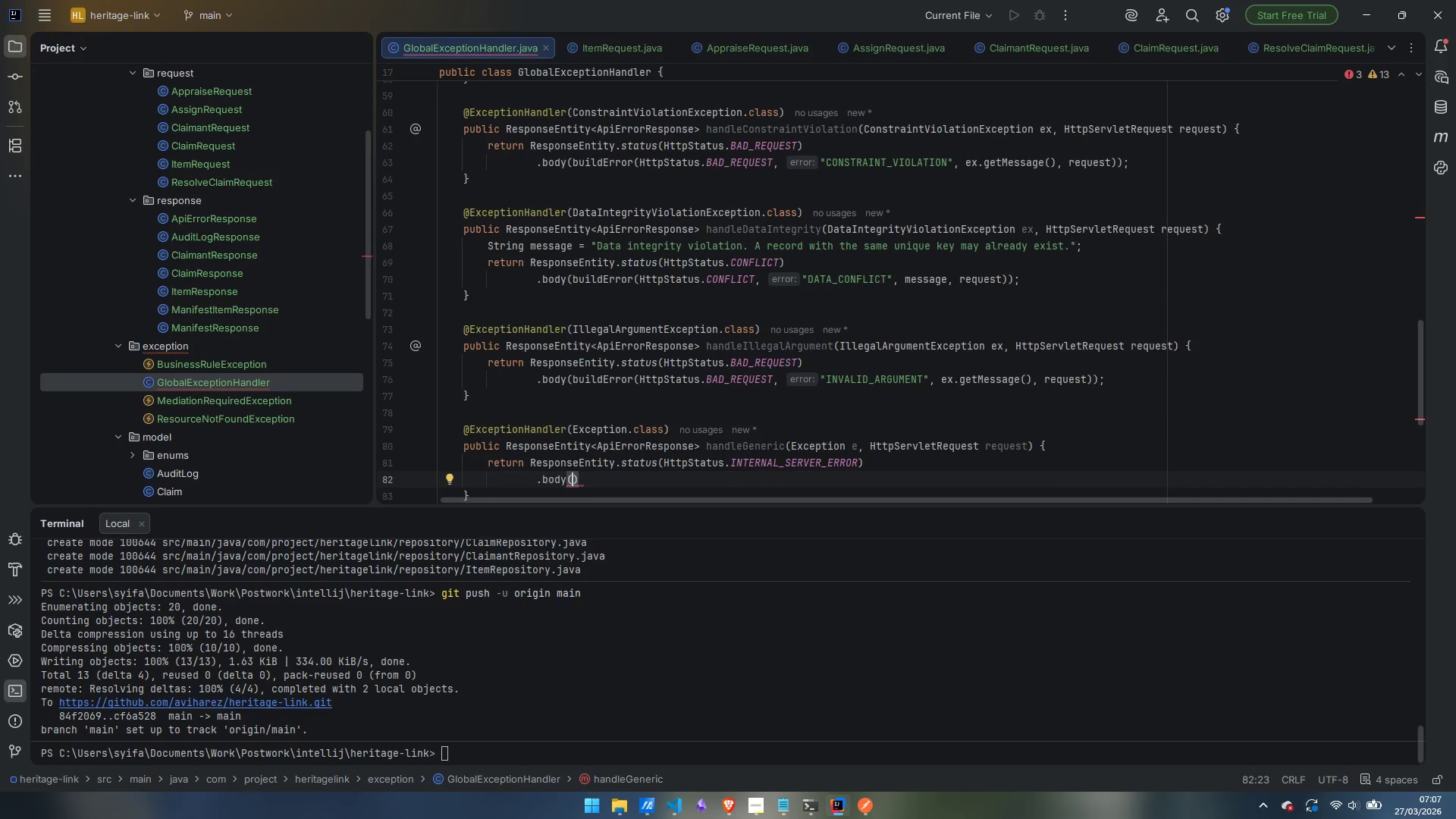 
type(buildErr)
 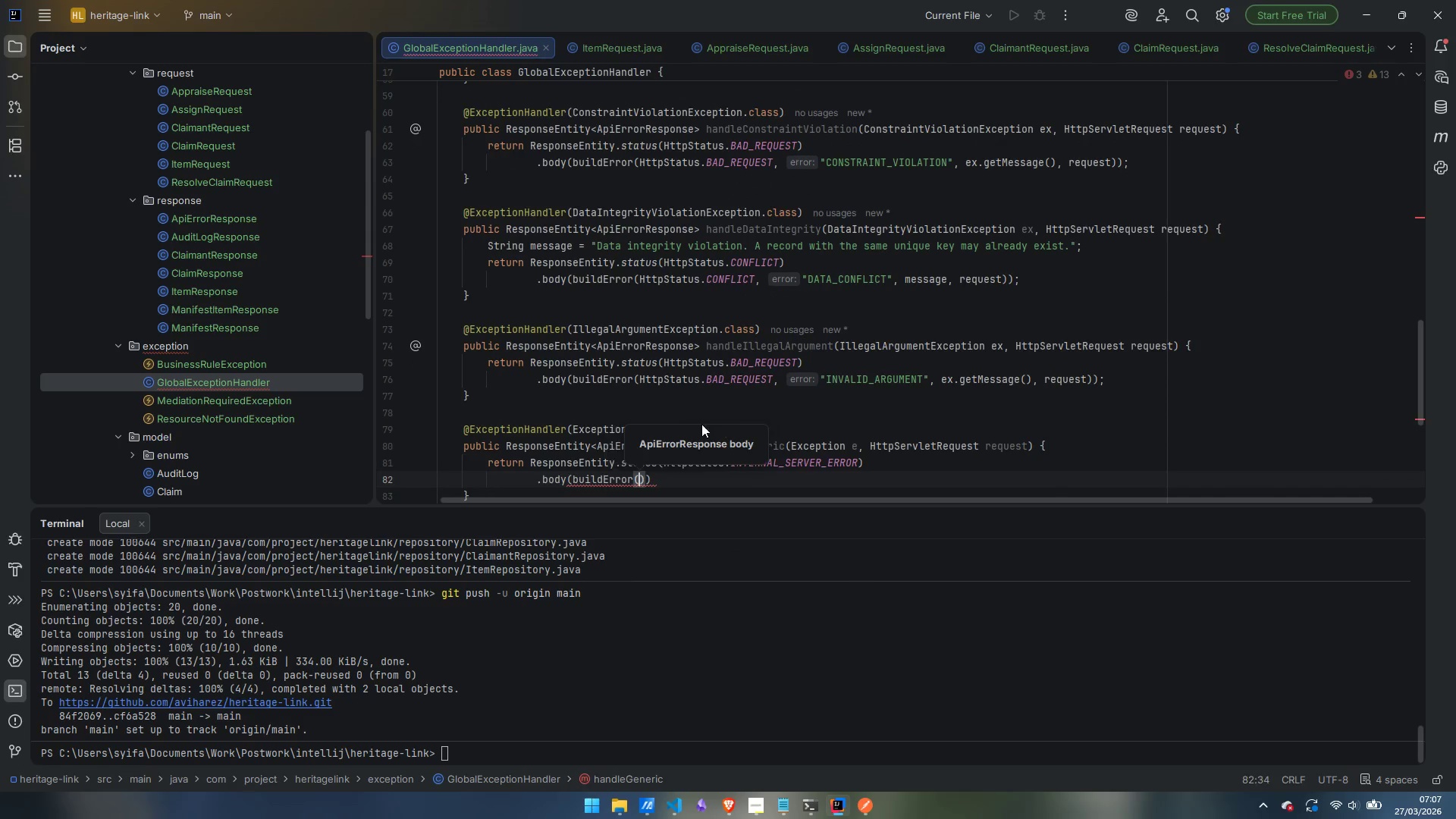 
 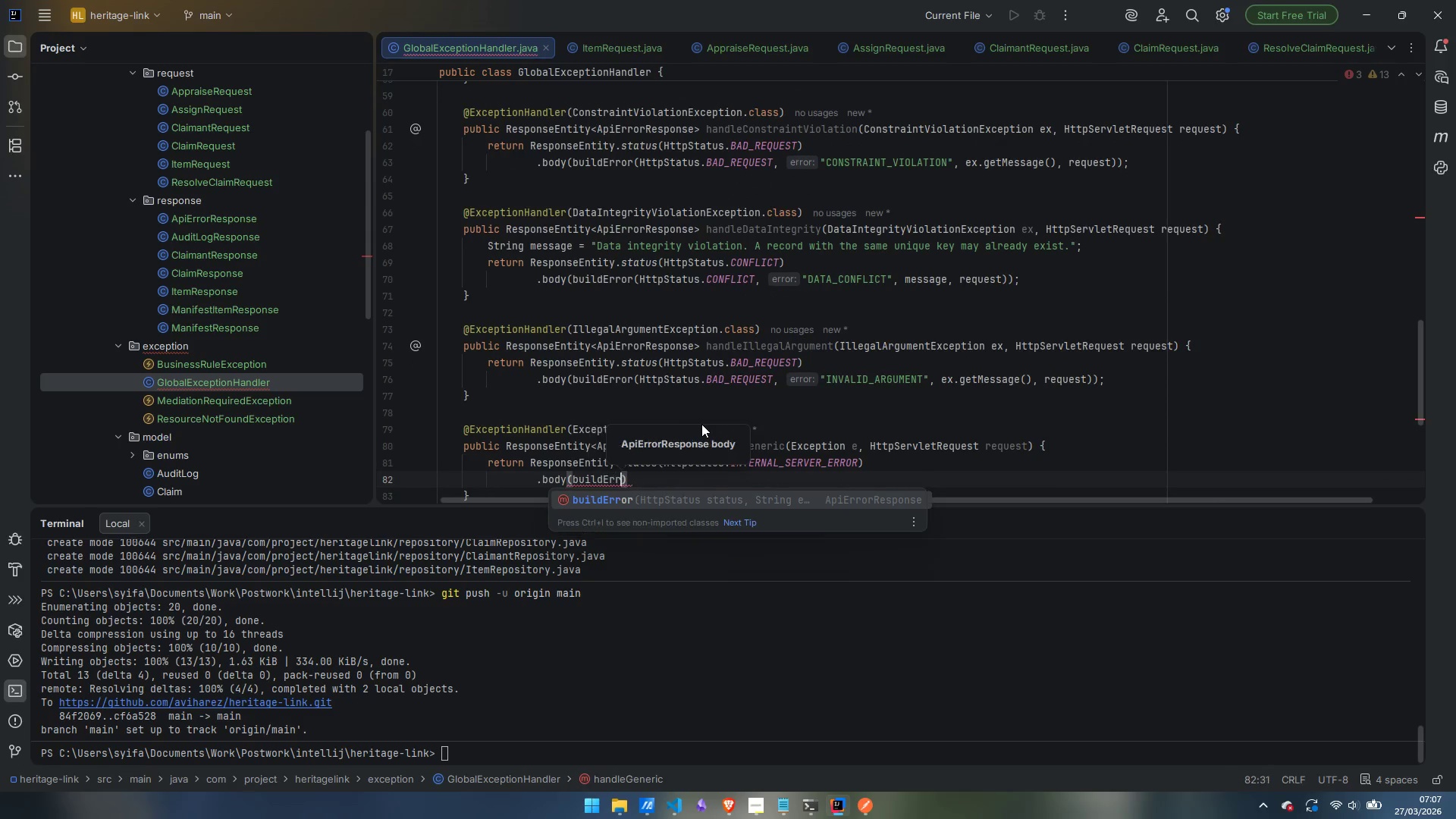 
key(Enter)
 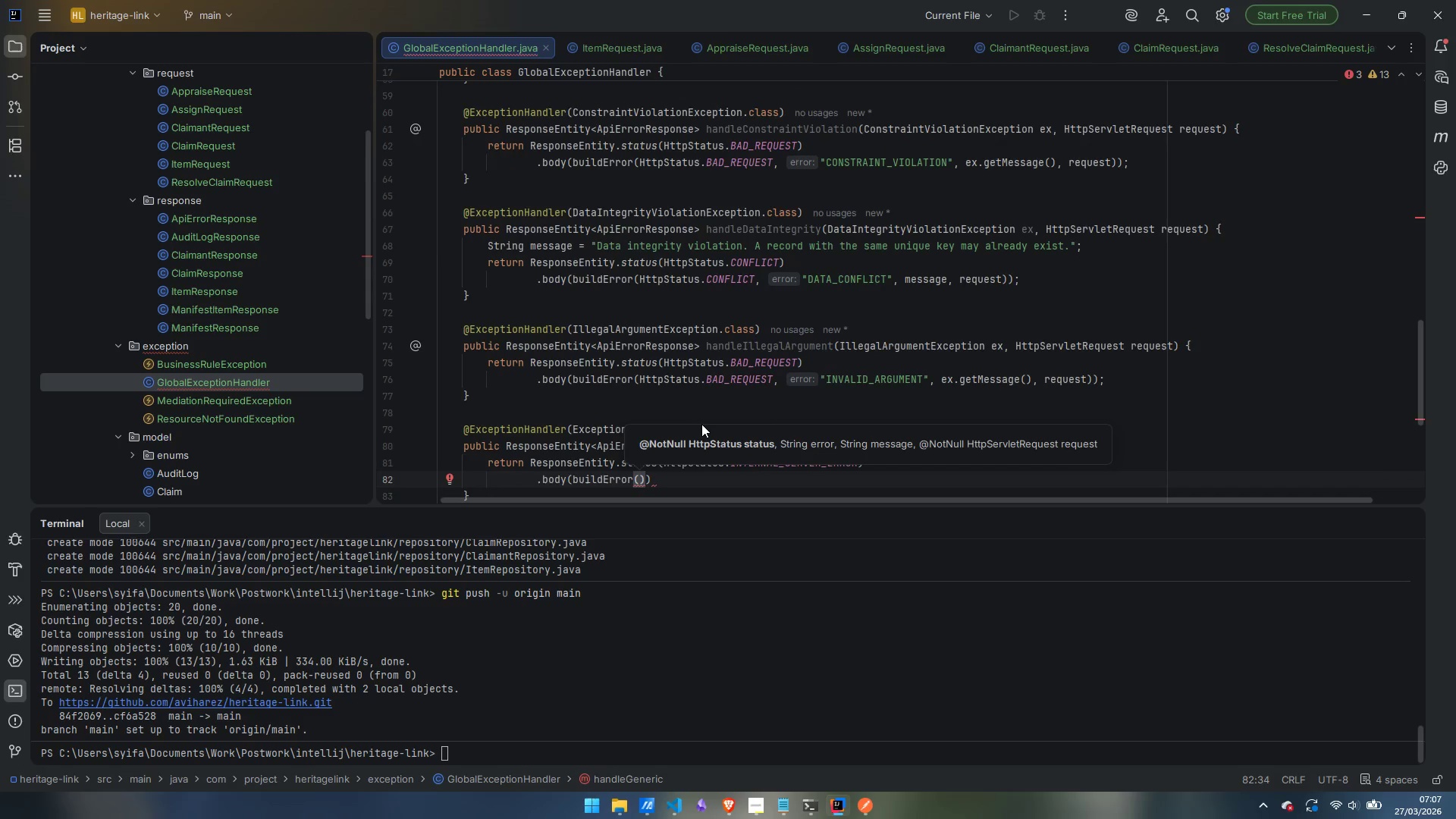 
type(Http)
 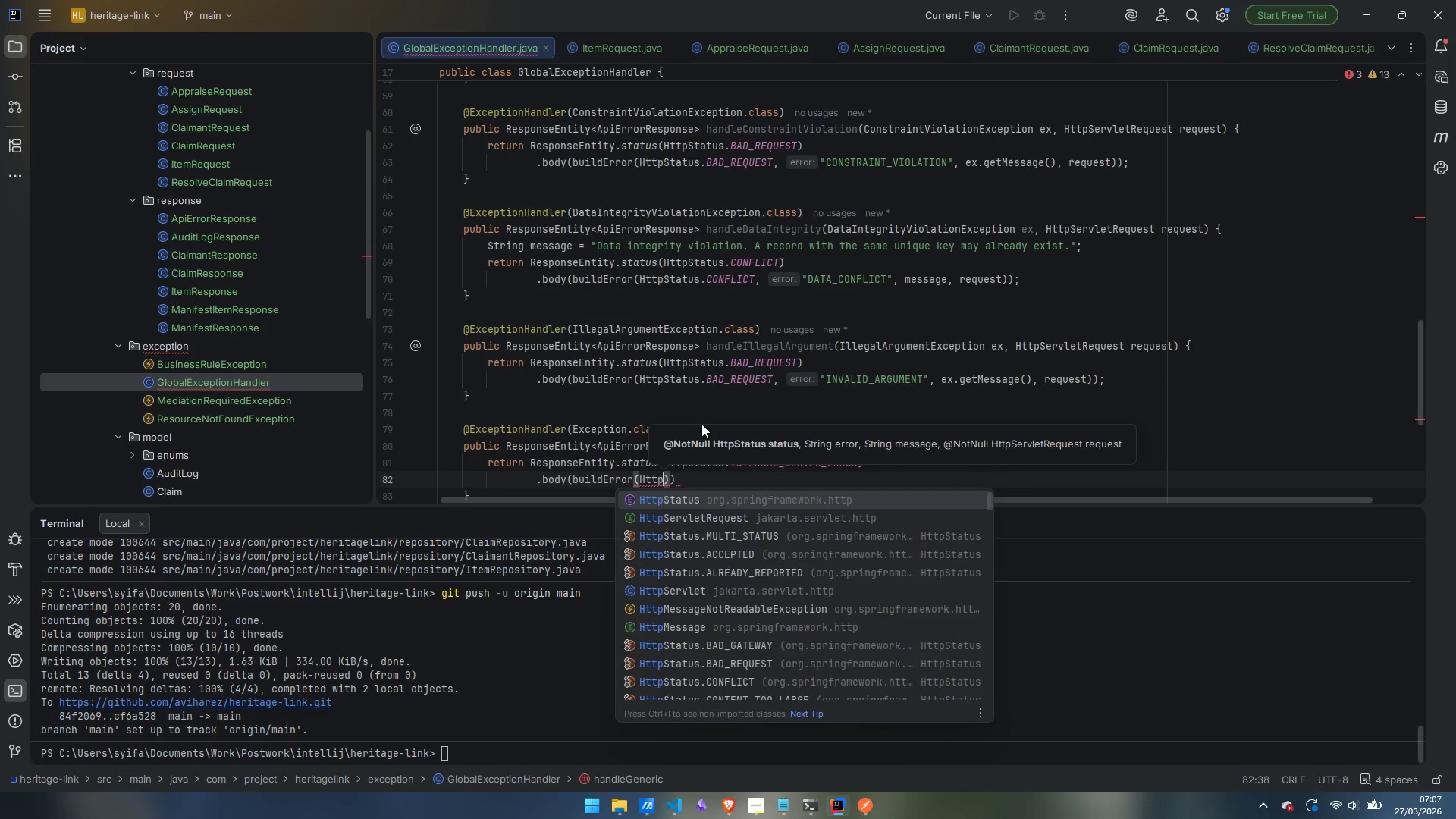 
key(Enter)
 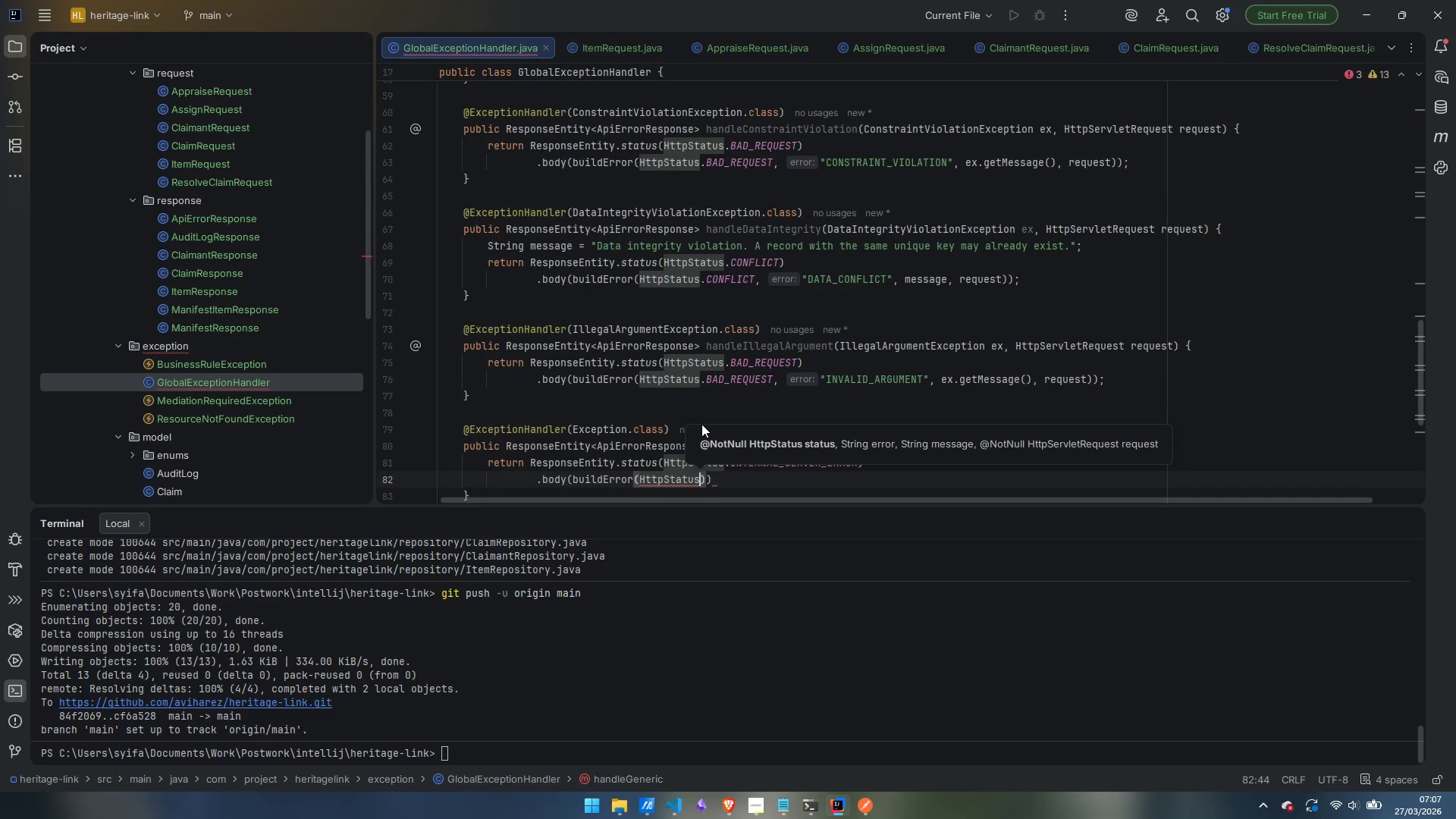 
type(.INVA)
key(Backspace)
key(Backspace)
type(TEE)
key(Backspace)
type(RNAL SERVER_ERPR)
 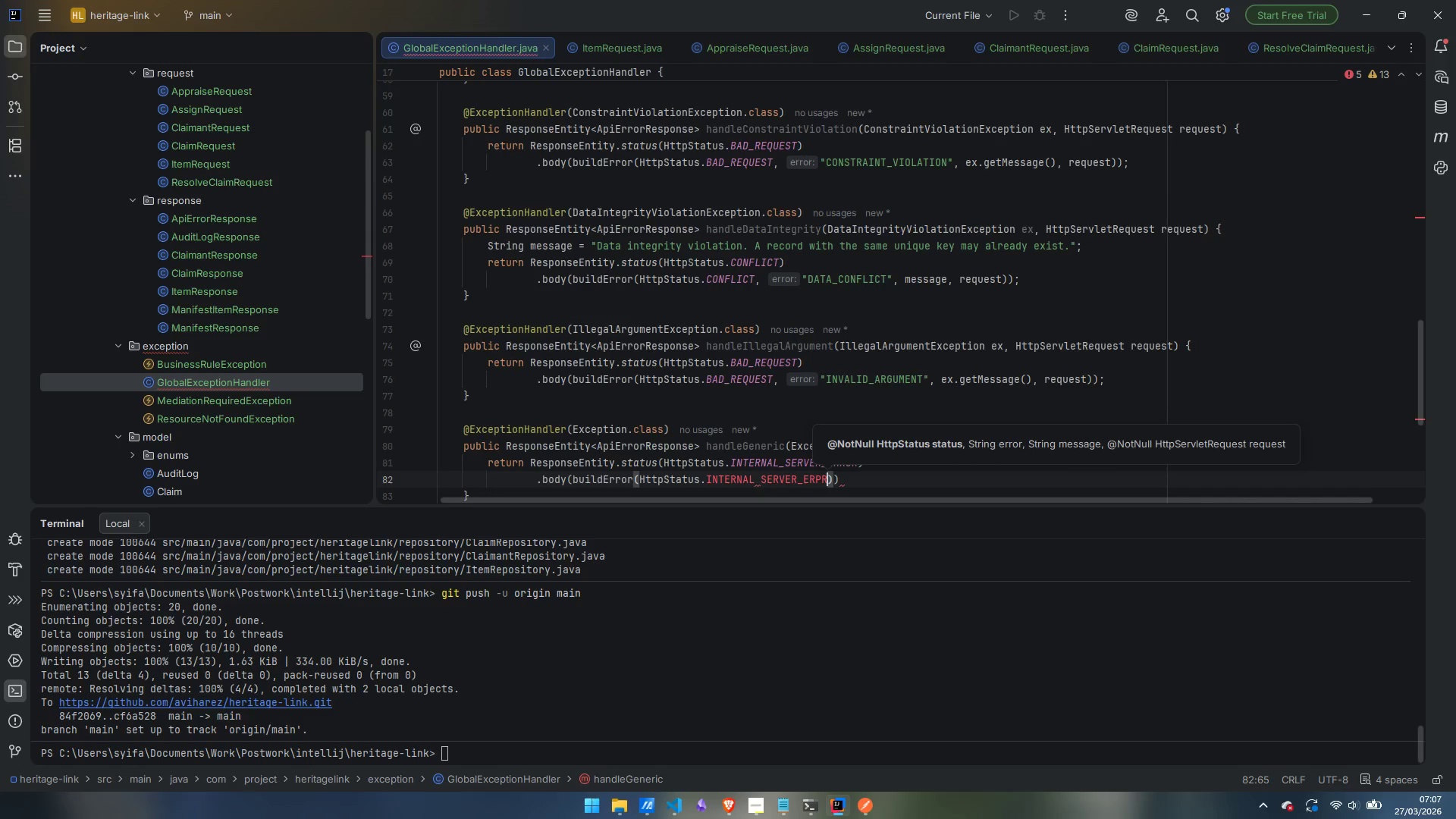 
key(ArrowLeft)
 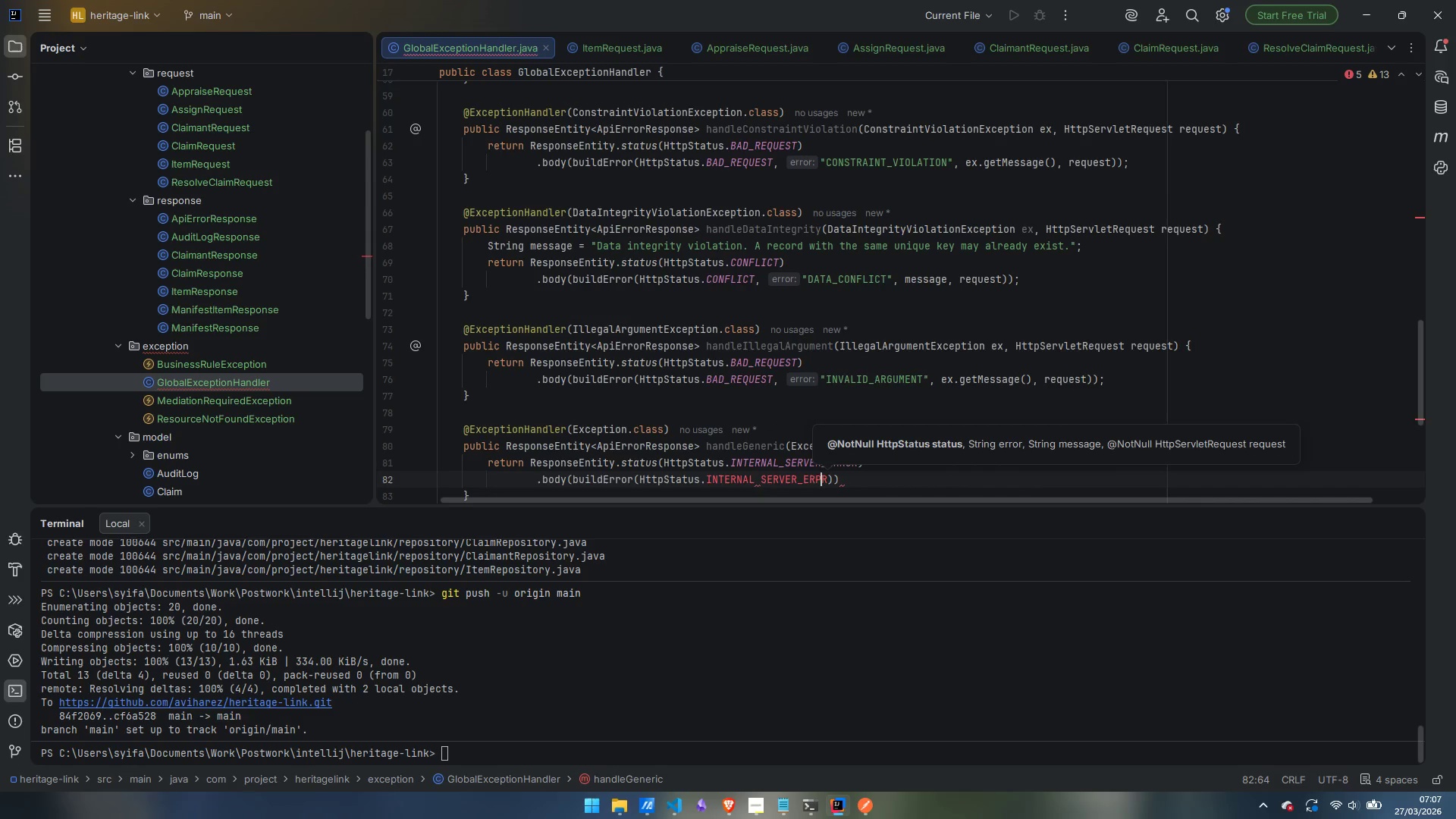 
key(ArrowLeft)
 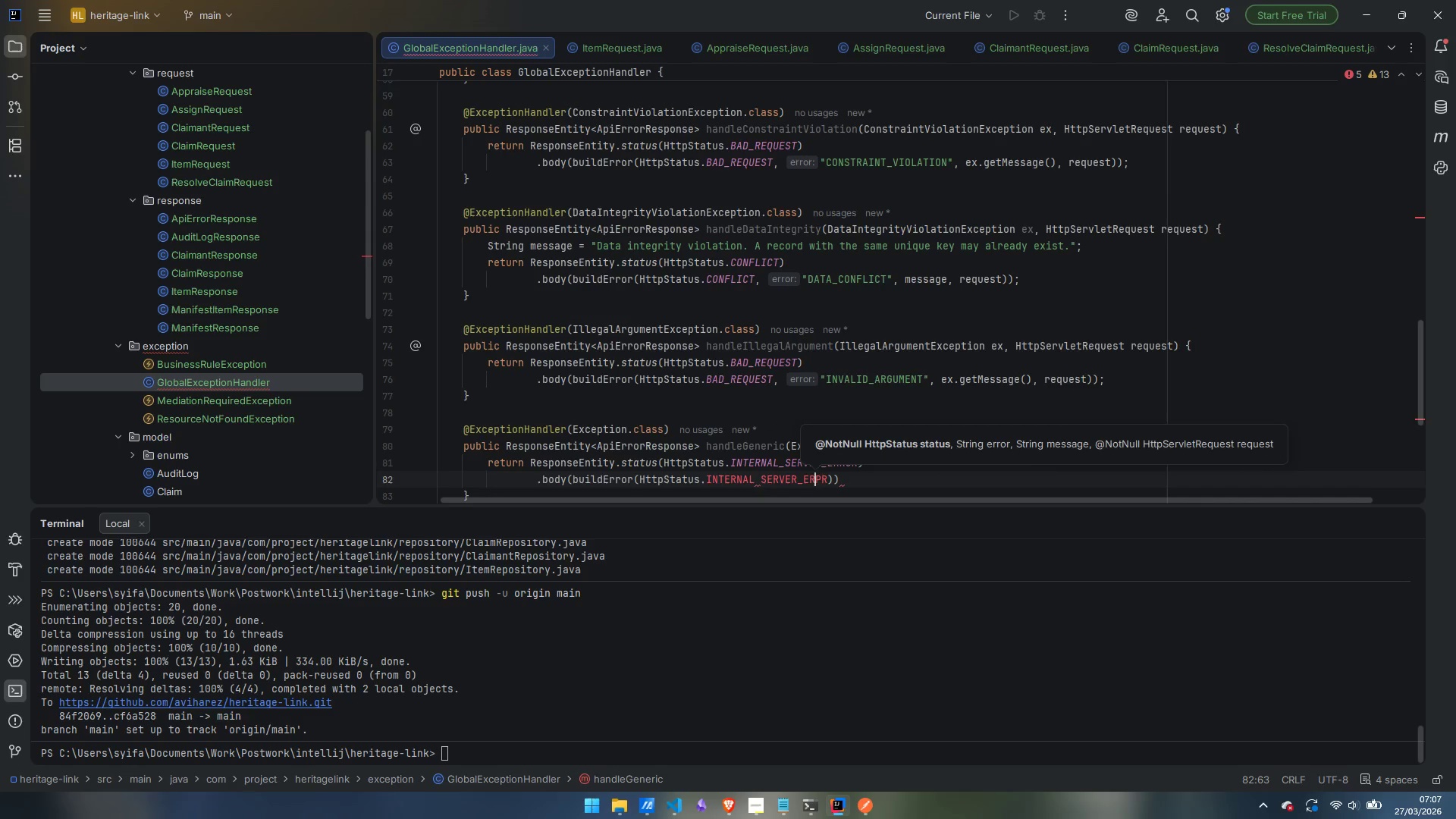 
key(ArrowRight)
 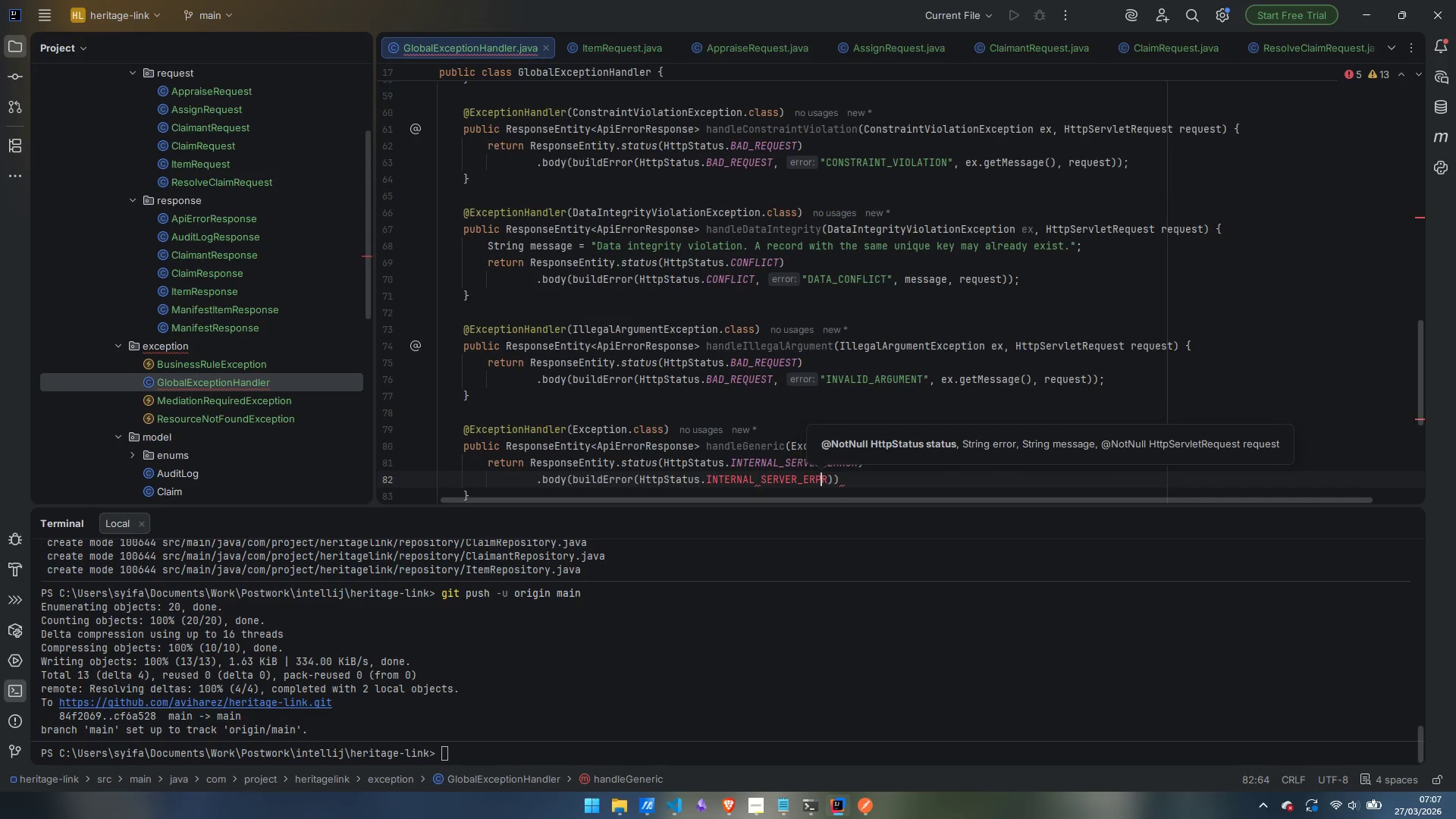 
key(Backspace)
type(OR)
 